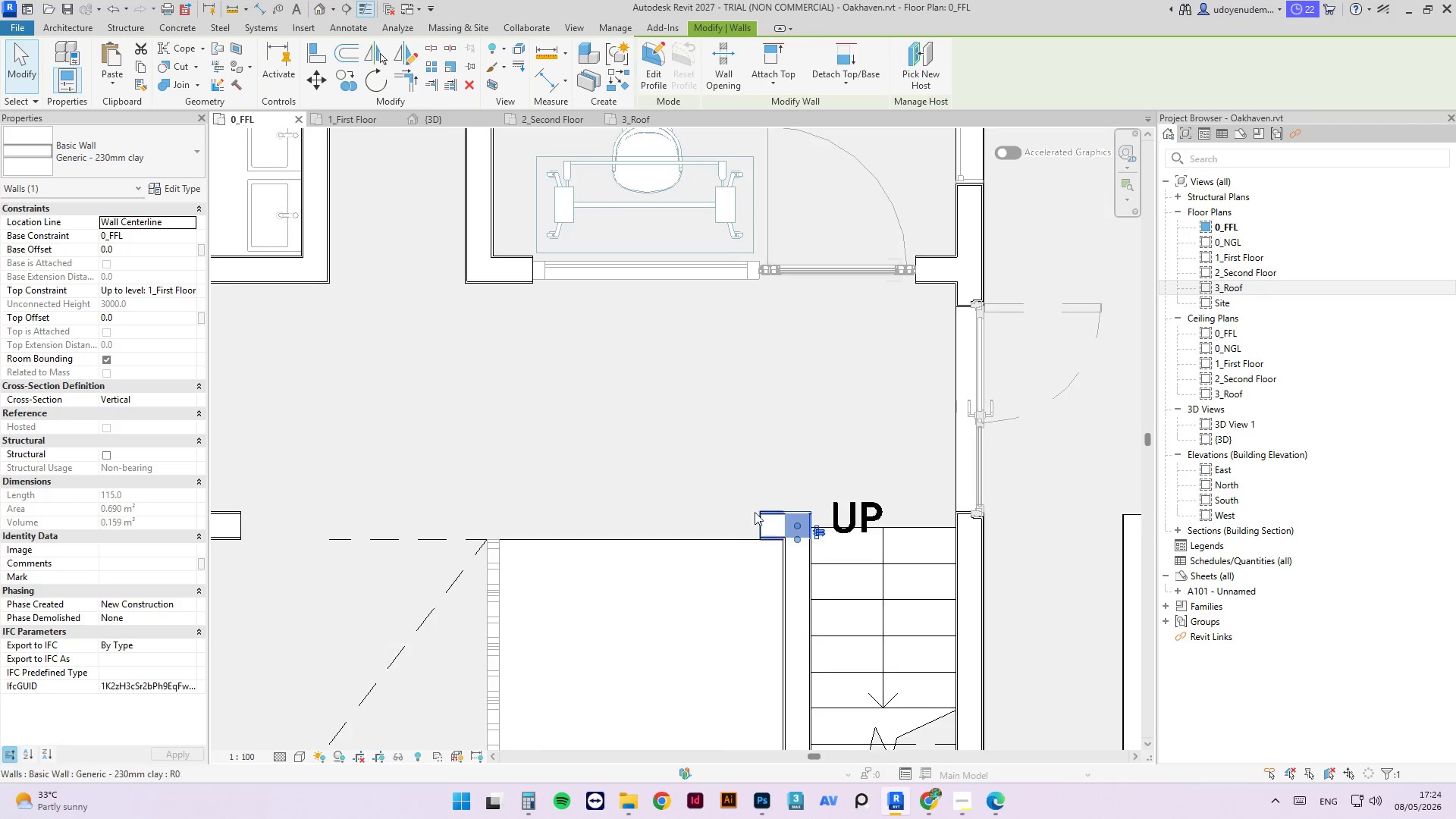 
hold_key(key=ShiftLeft, duration=1.34)
 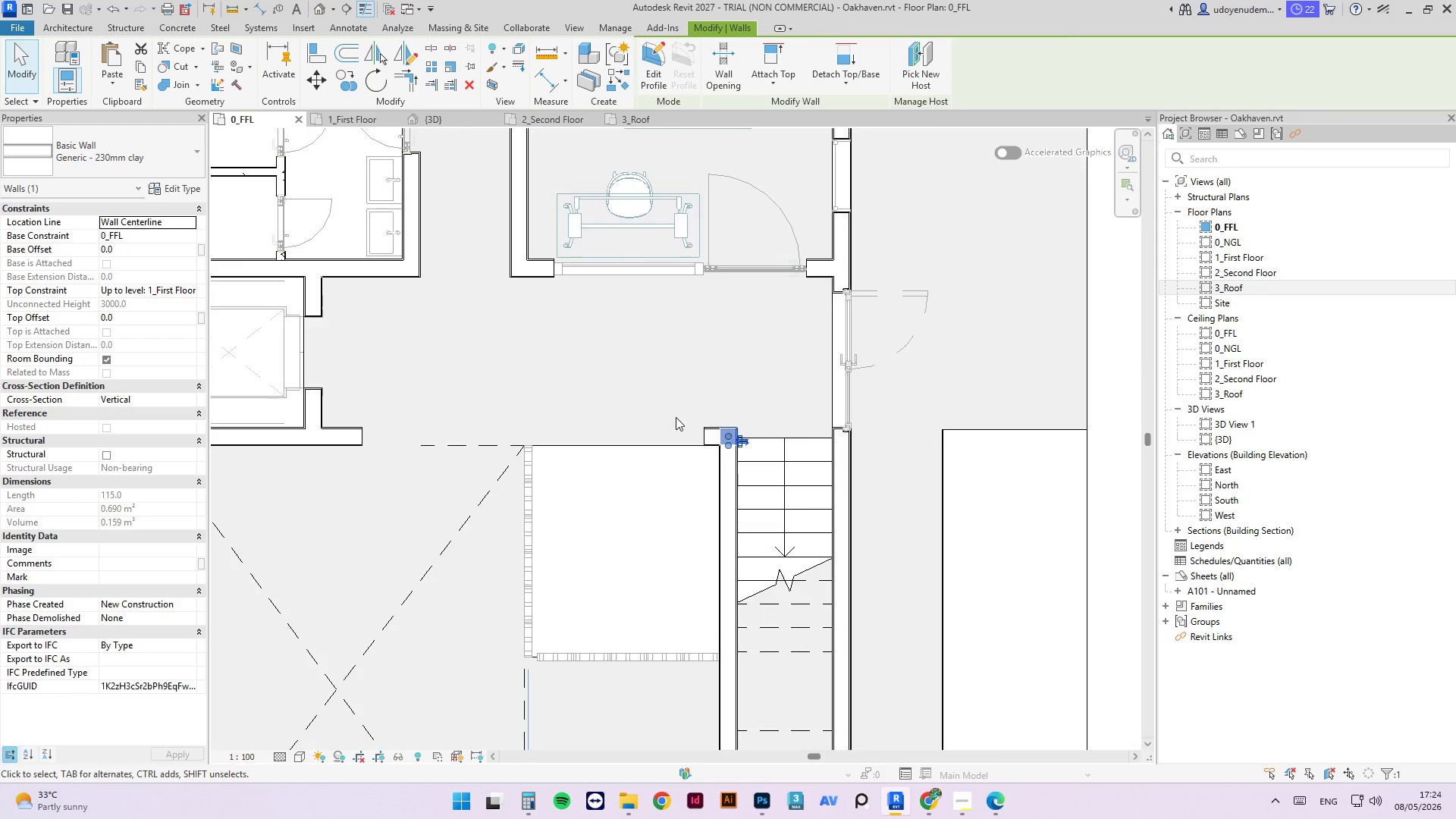 
scroll: coordinate [750, 509], scroll_direction: down, amount: 3.0
 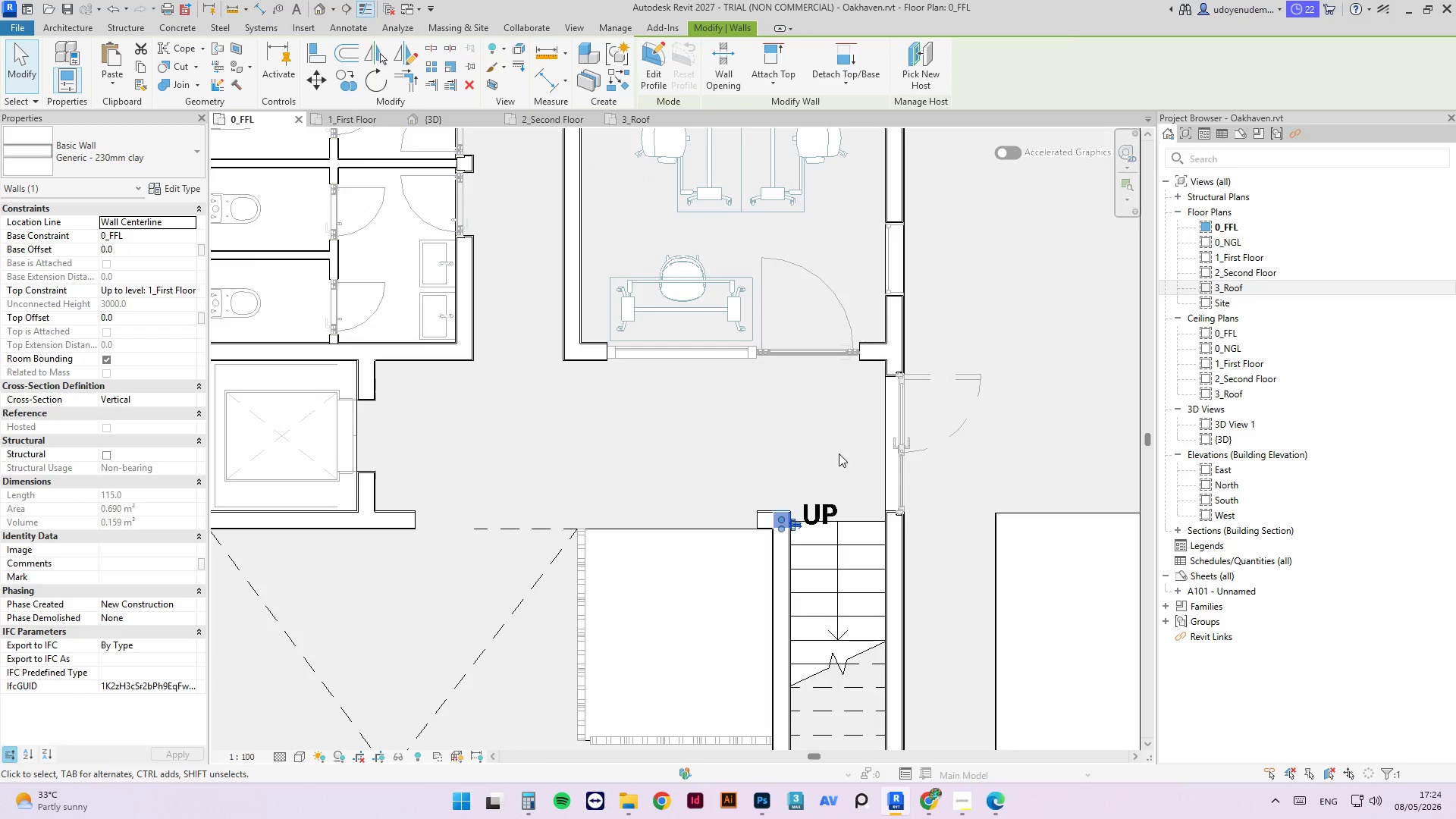 
scroll: coordinate [676, 418], scroll_direction: up, amount: 4.0
 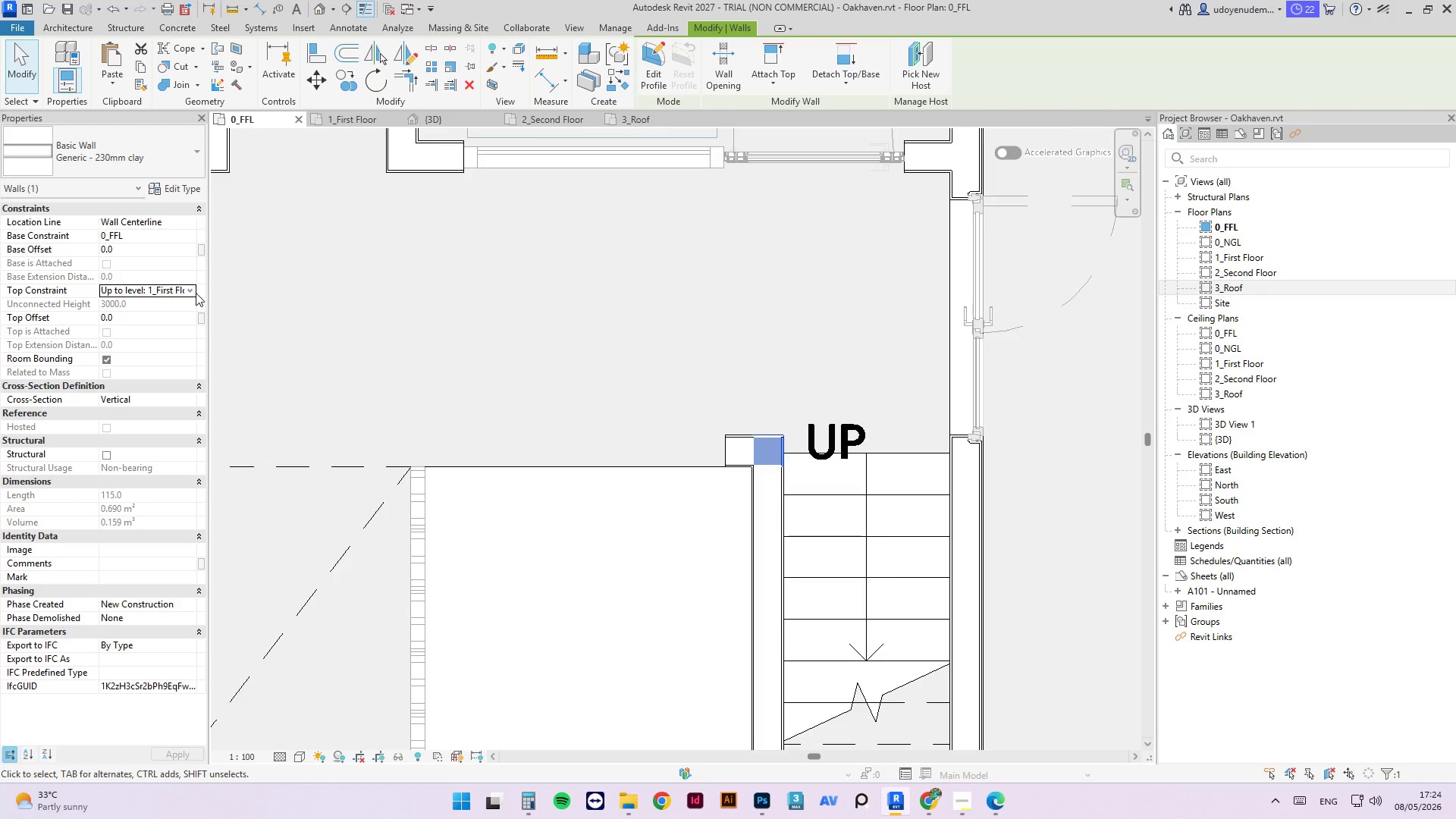 
double_click([190, 293])
 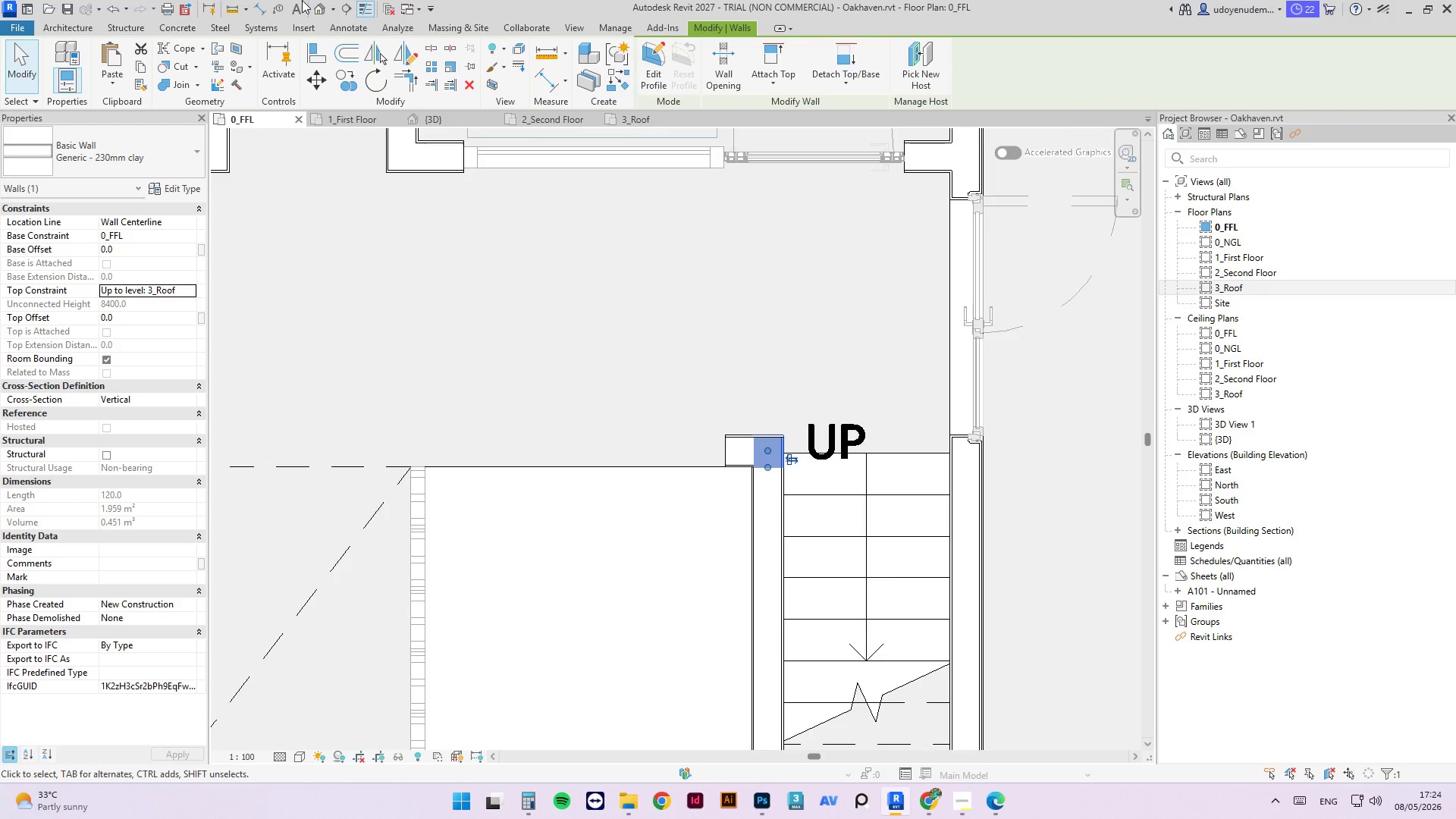 
left_click([375, 119])
 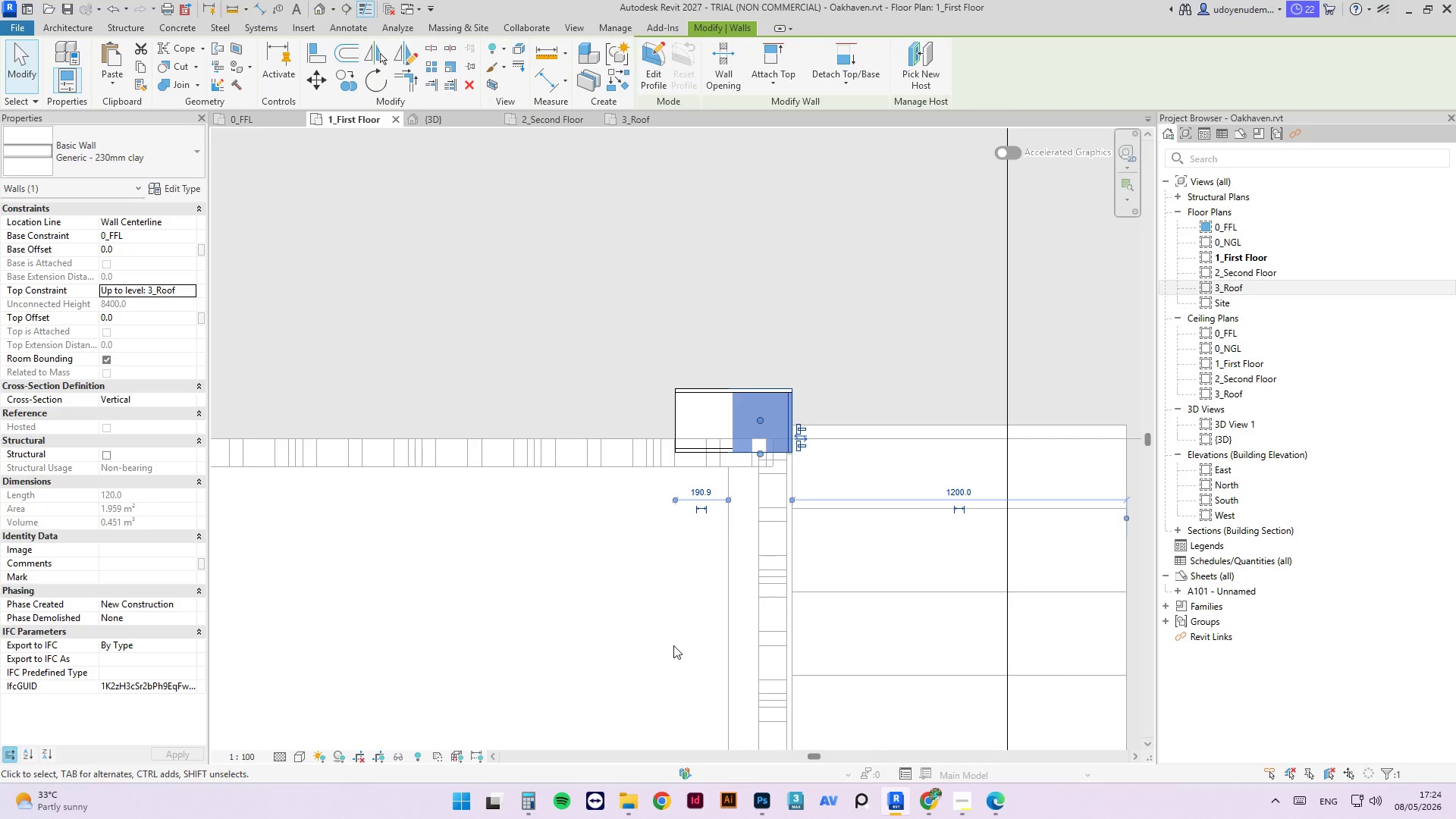 
scroll: coordinate [562, 231], scroll_direction: down, amount: 10.0
 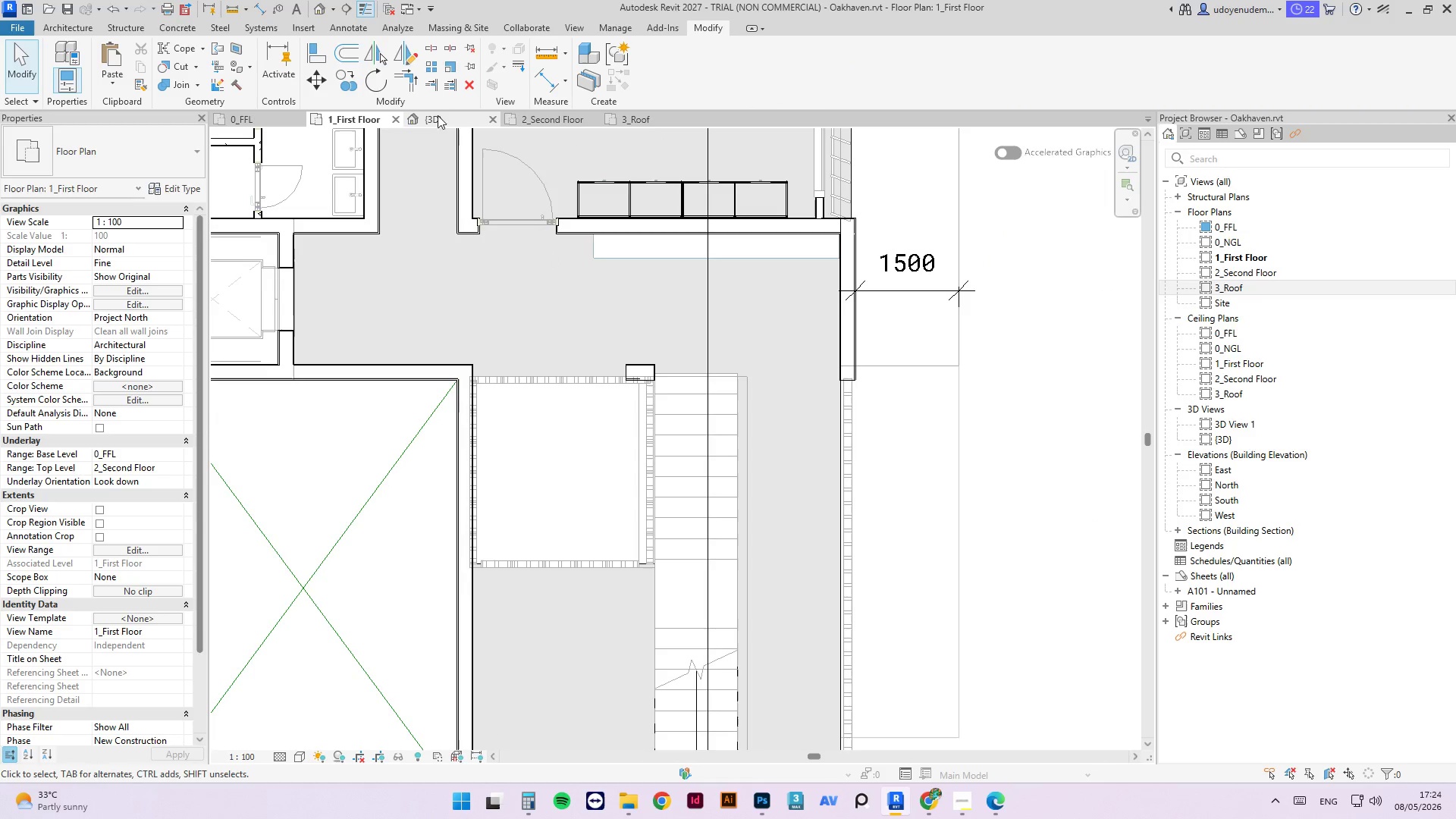 
left_click([547, 120])
 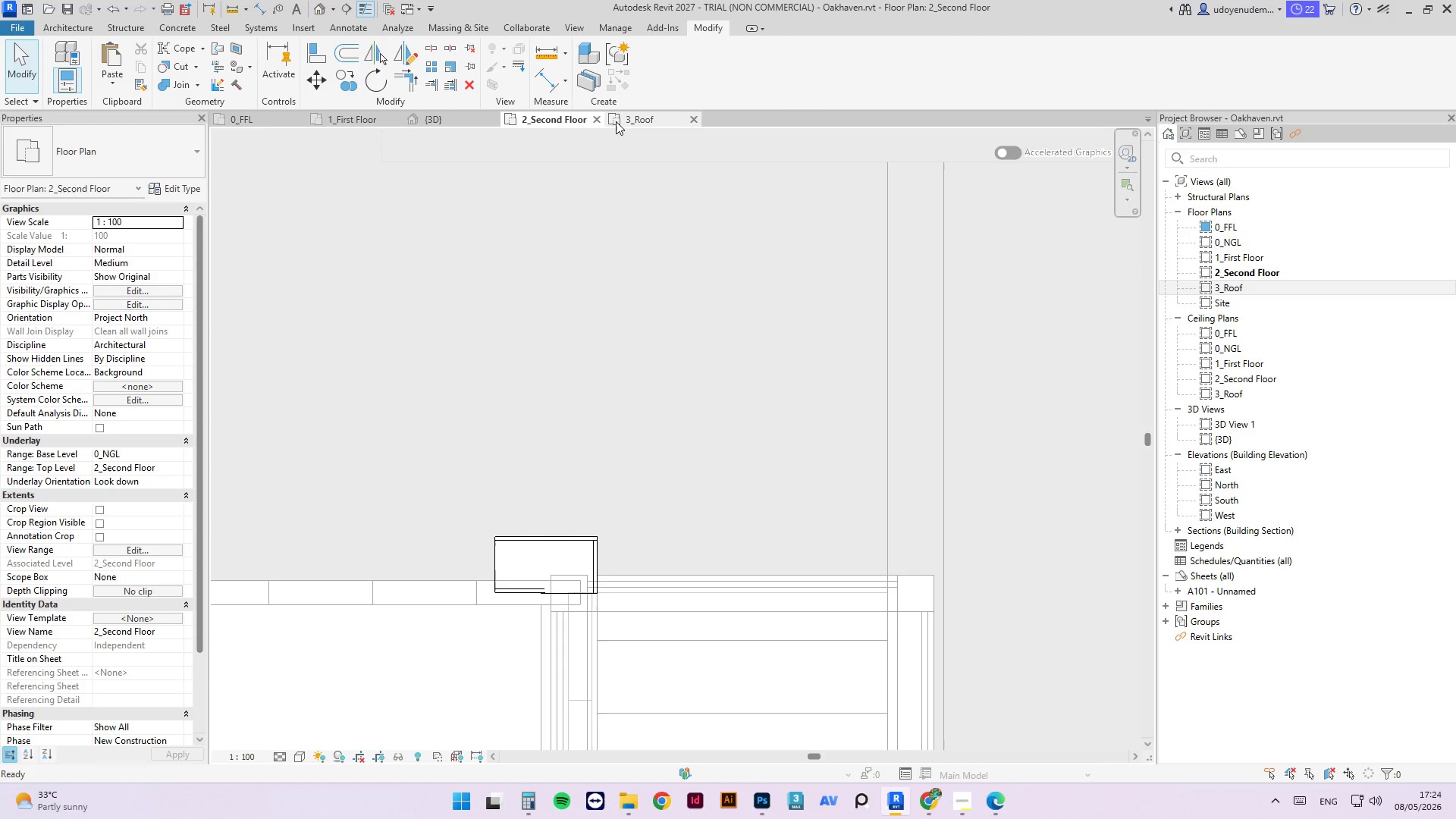 
left_click([616, 121])
 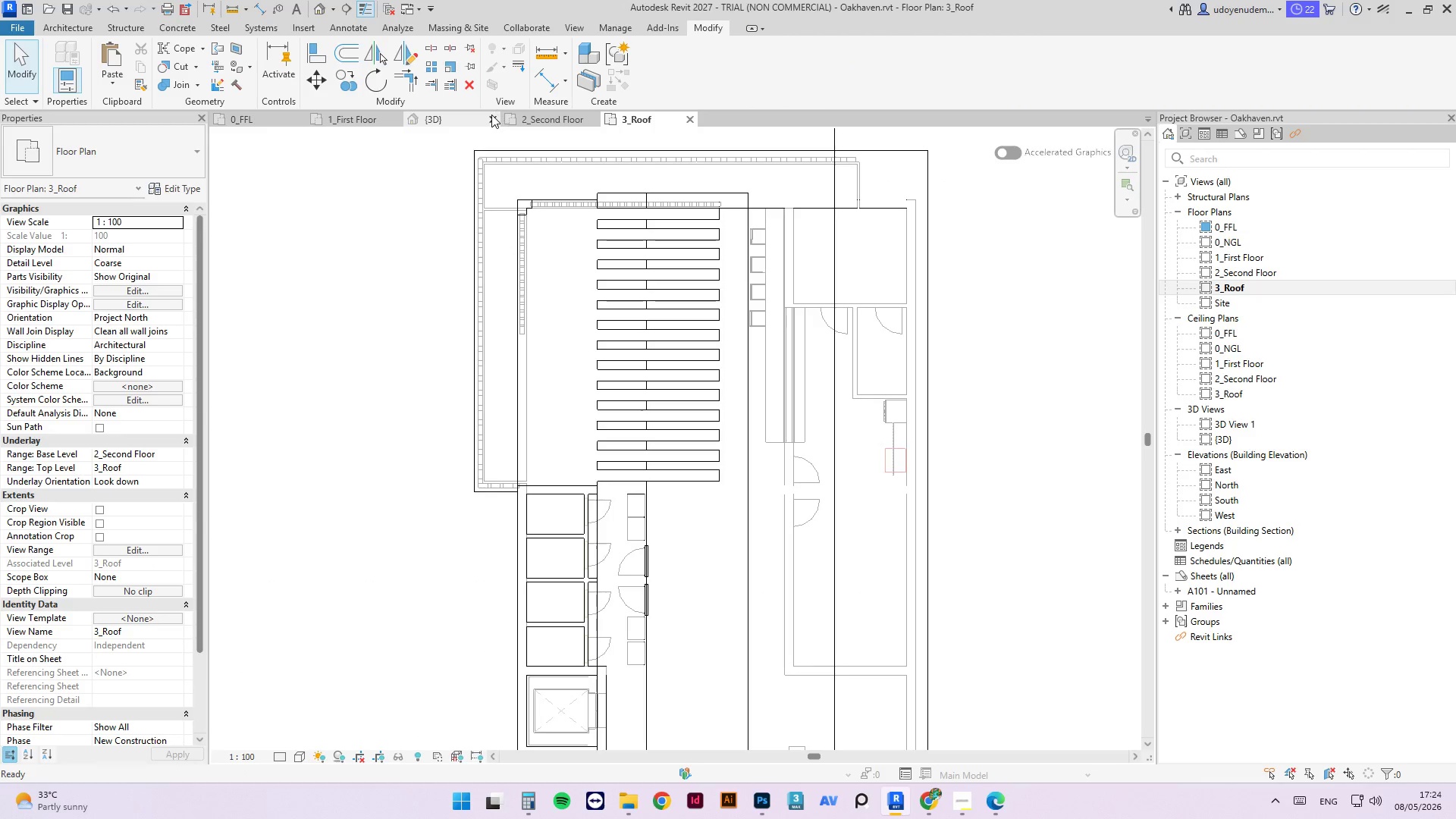 
left_click([491, 115])
 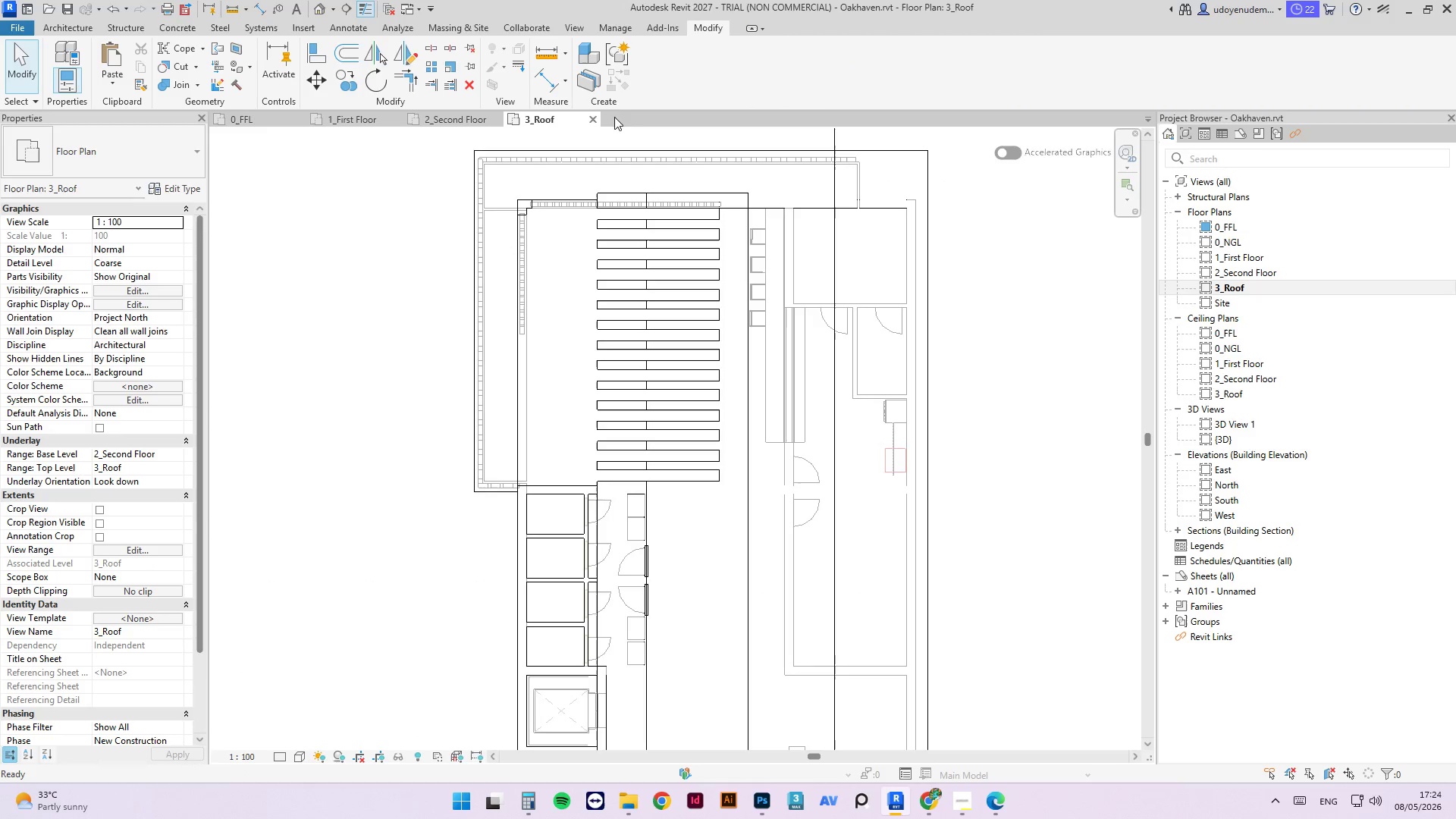 
left_click([629, 118])
 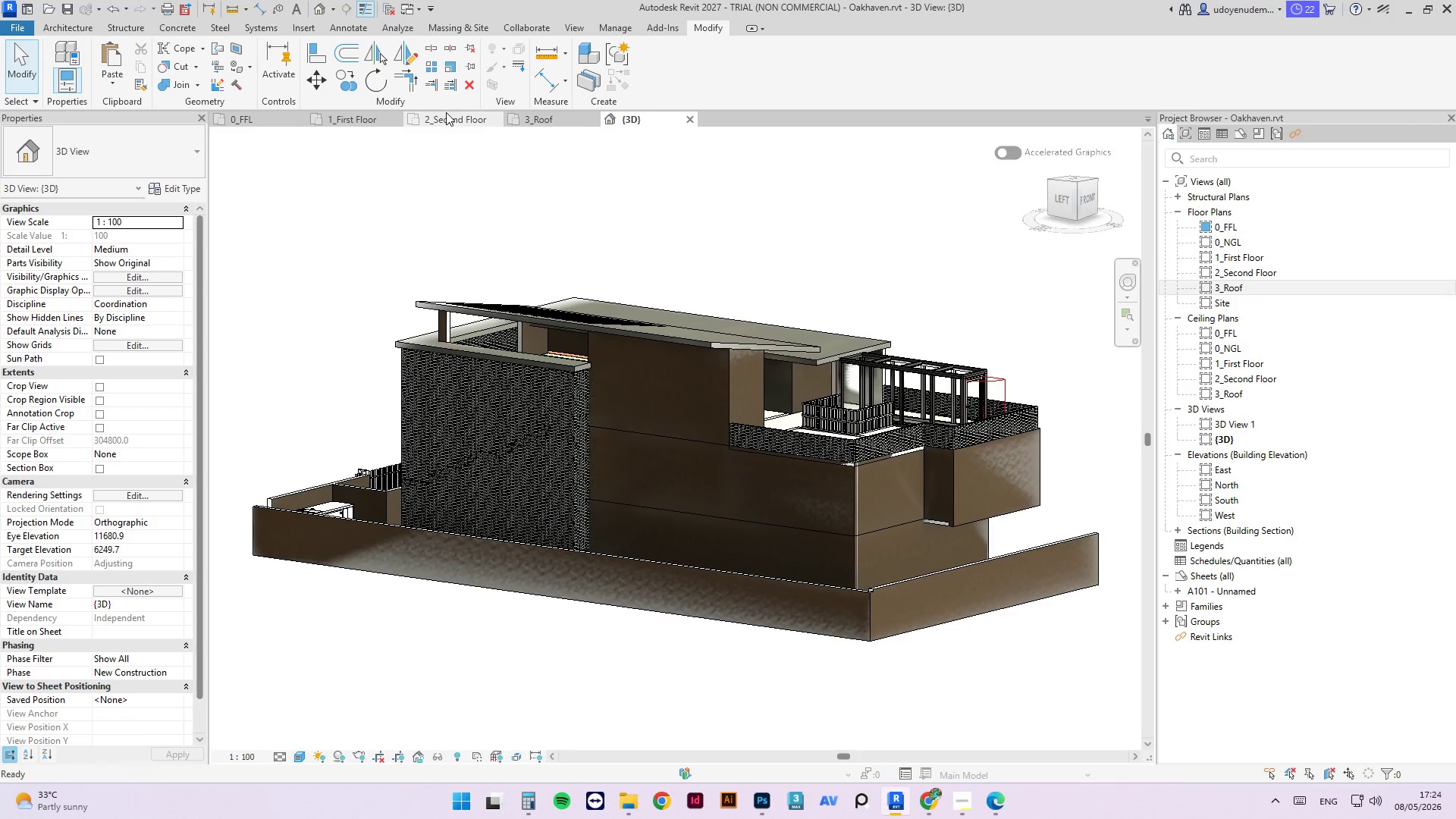 
hold_key(key=ShiftLeft, duration=1.42)
 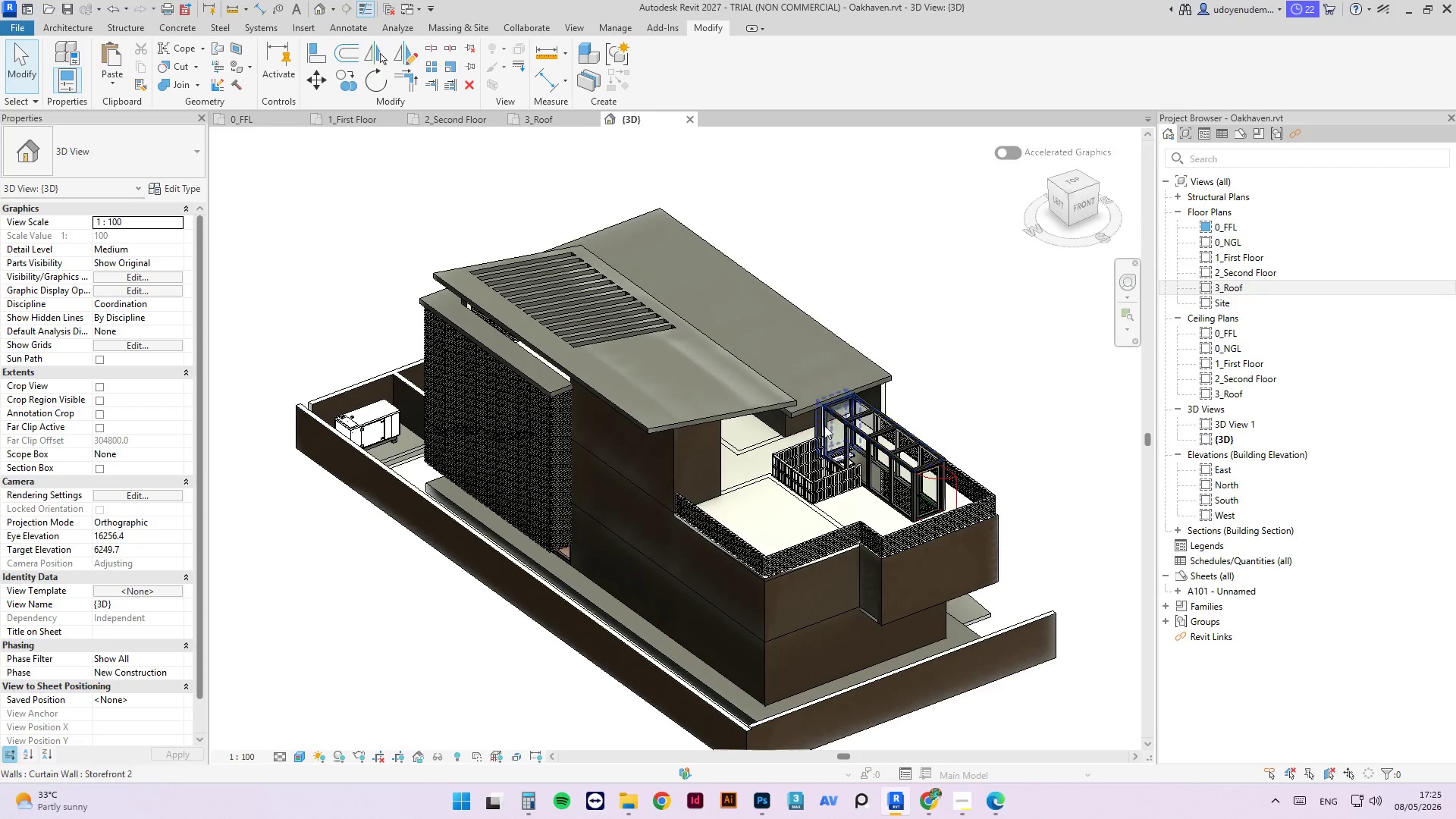 
scroll: coordinate [761, 560], scroll_direction: up, amount: 19.0
 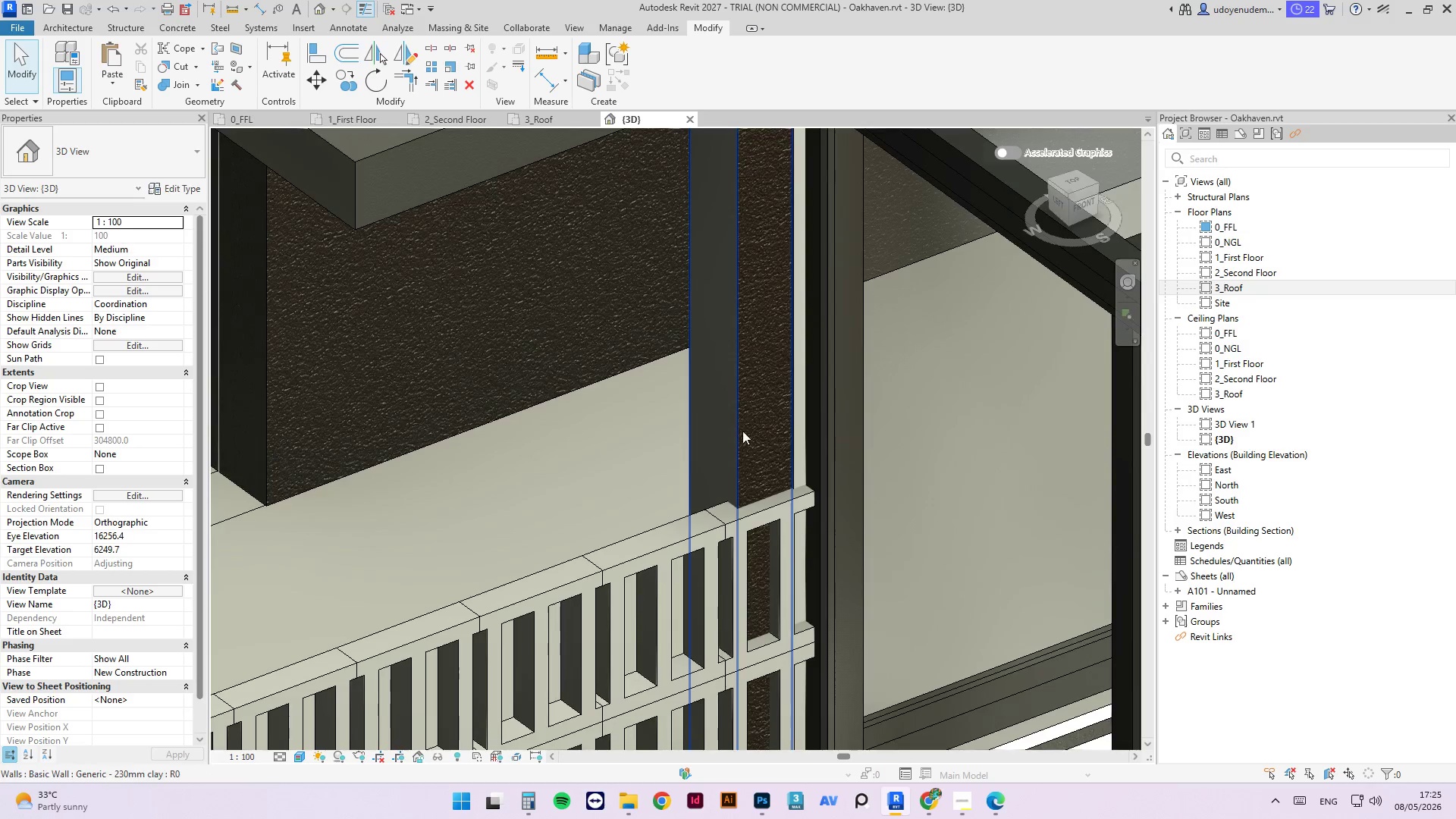 
hold_key(key=ShiftLeft, duration=0.72)
 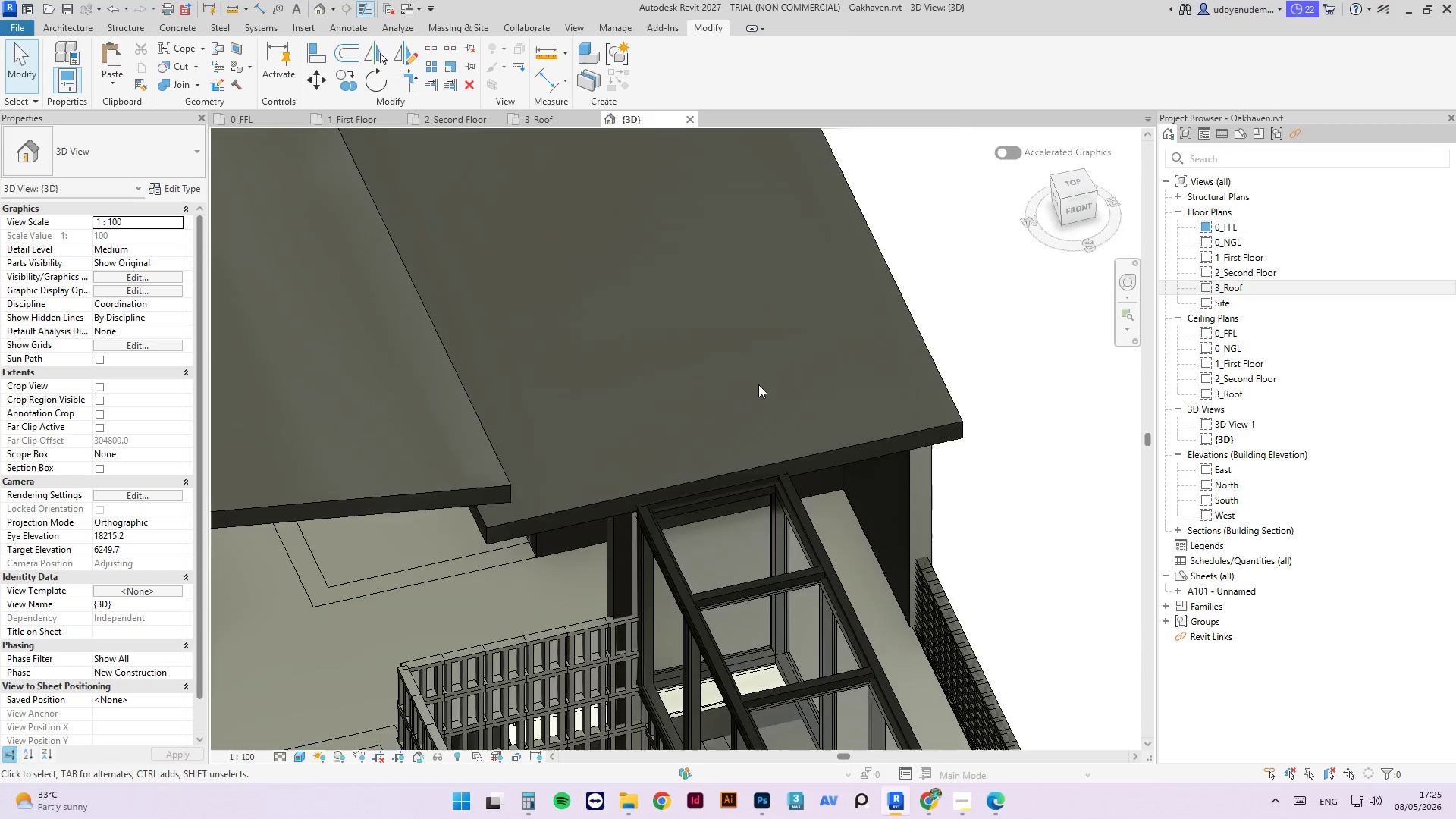 
scroll: coordinate [743, 387], scroll_direction: down, amount: 9.0
 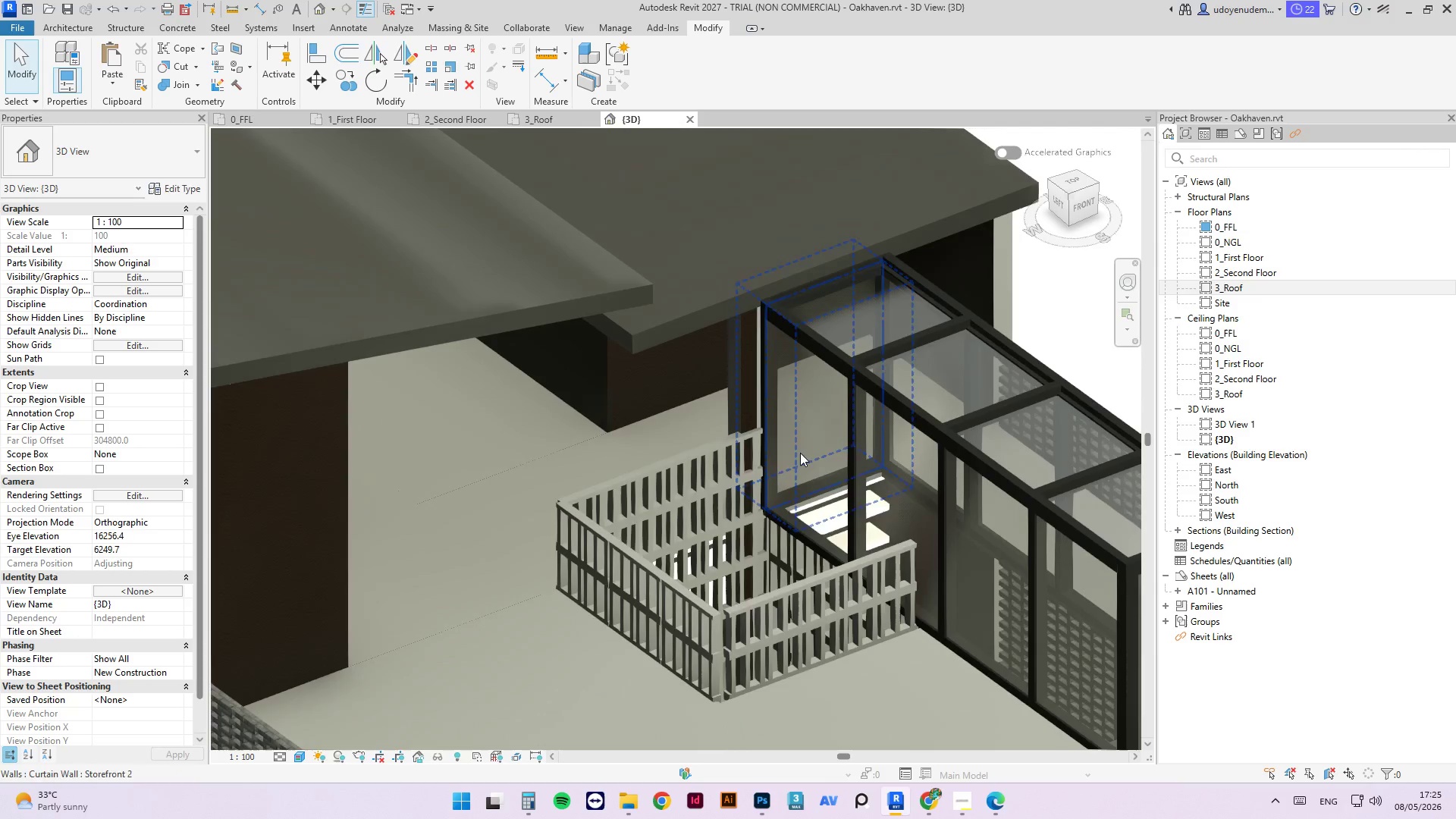 
hold_key(key=ShiftLeft, duration=0.55)
 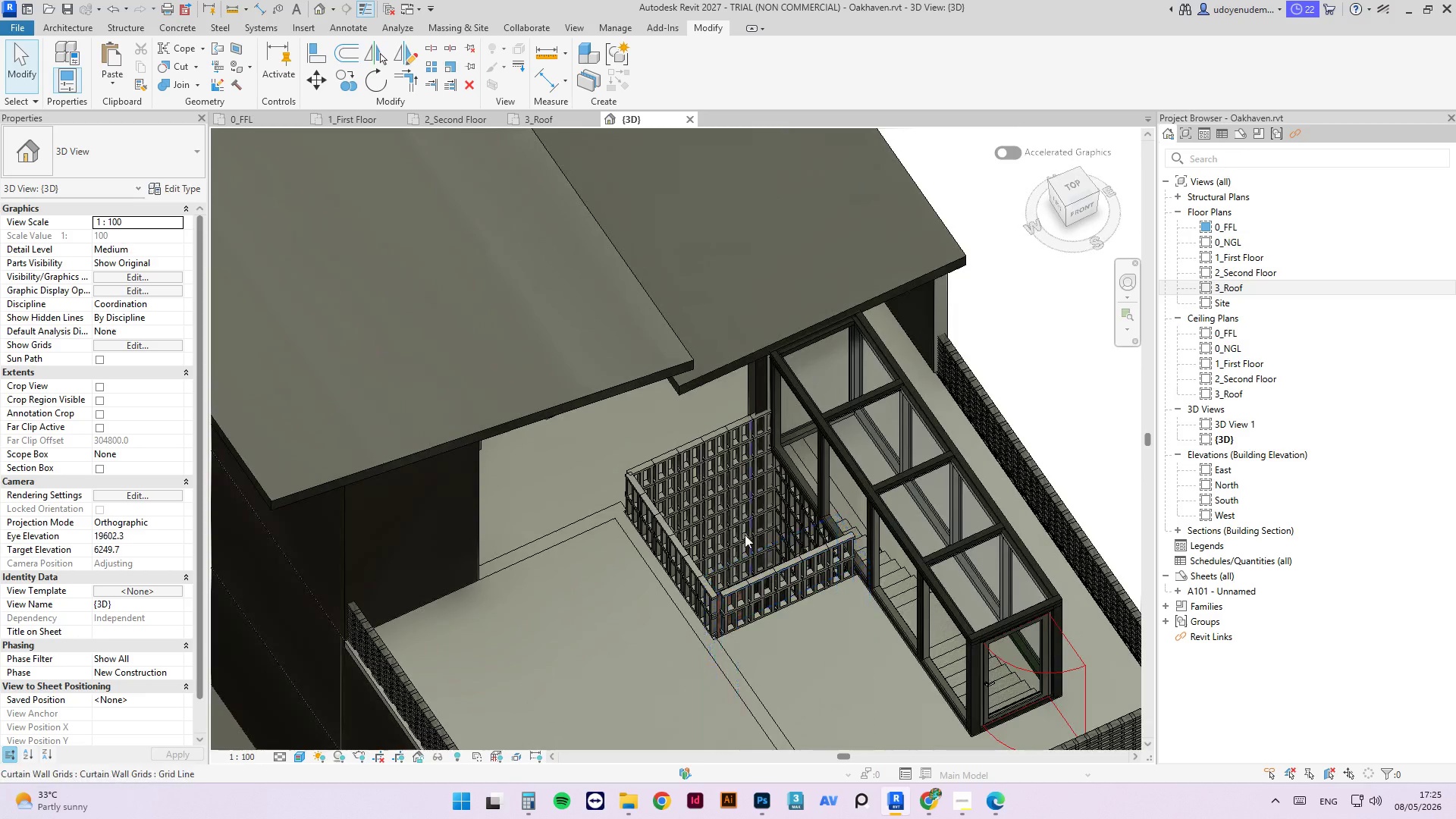 
scroll: coordinate [714, 437], scroll_direction: down, amount: 3.0
 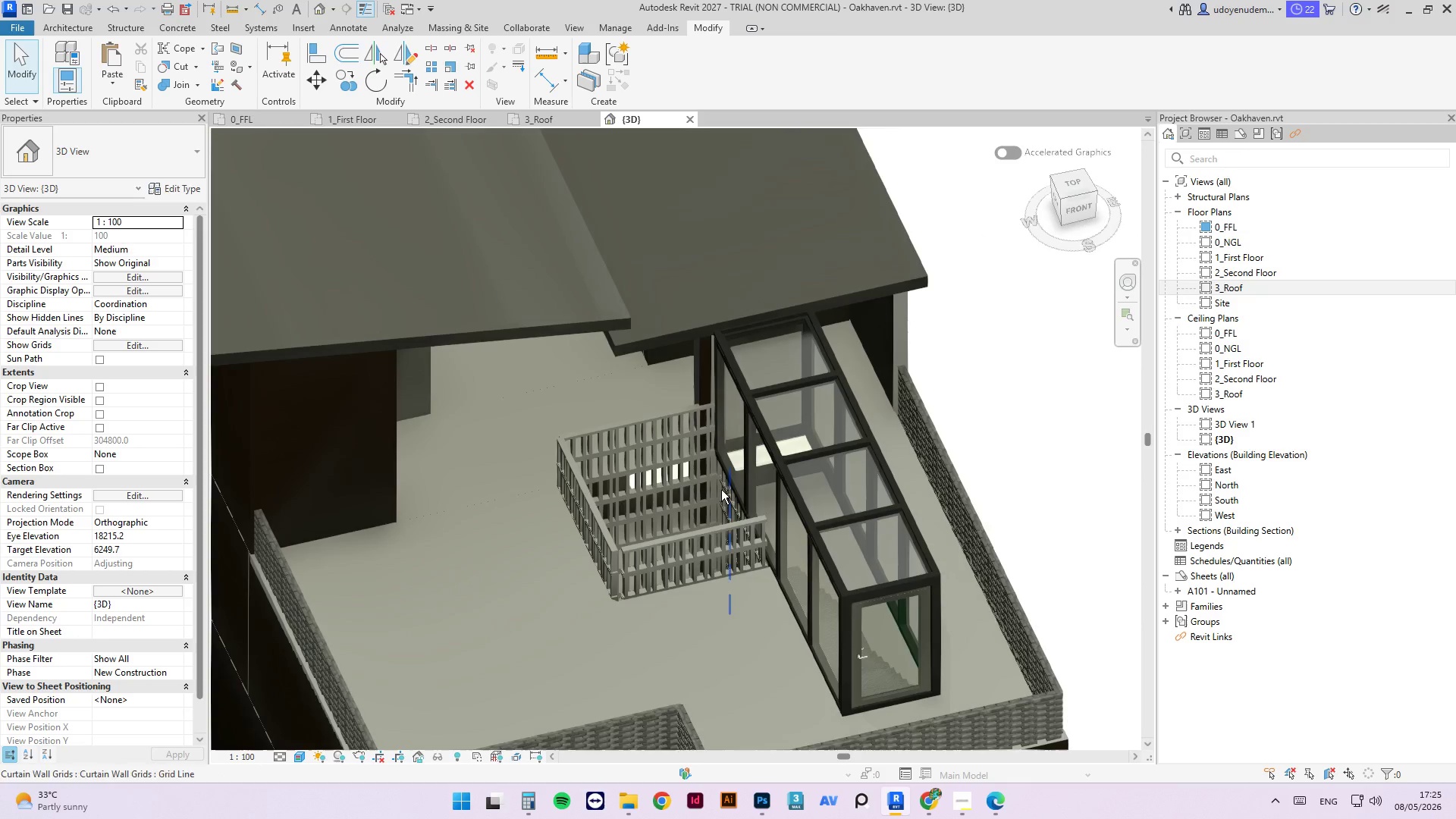 
scroll: coordinate [741, 551], scroll_direction: up, amount: 5.0
 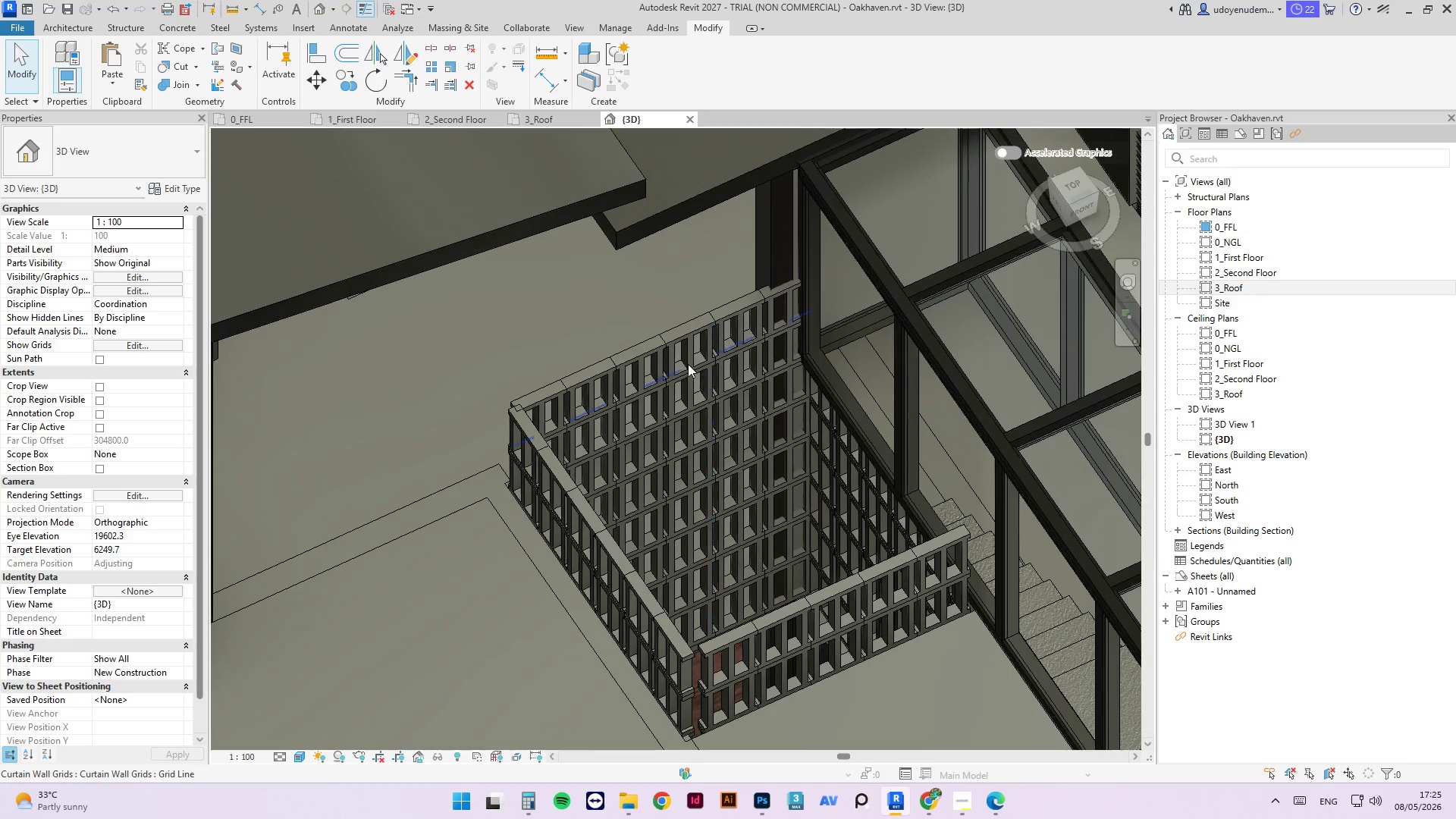 
scroll: coordinate [695, 356], scroll_direction: down, amount: 5.0
 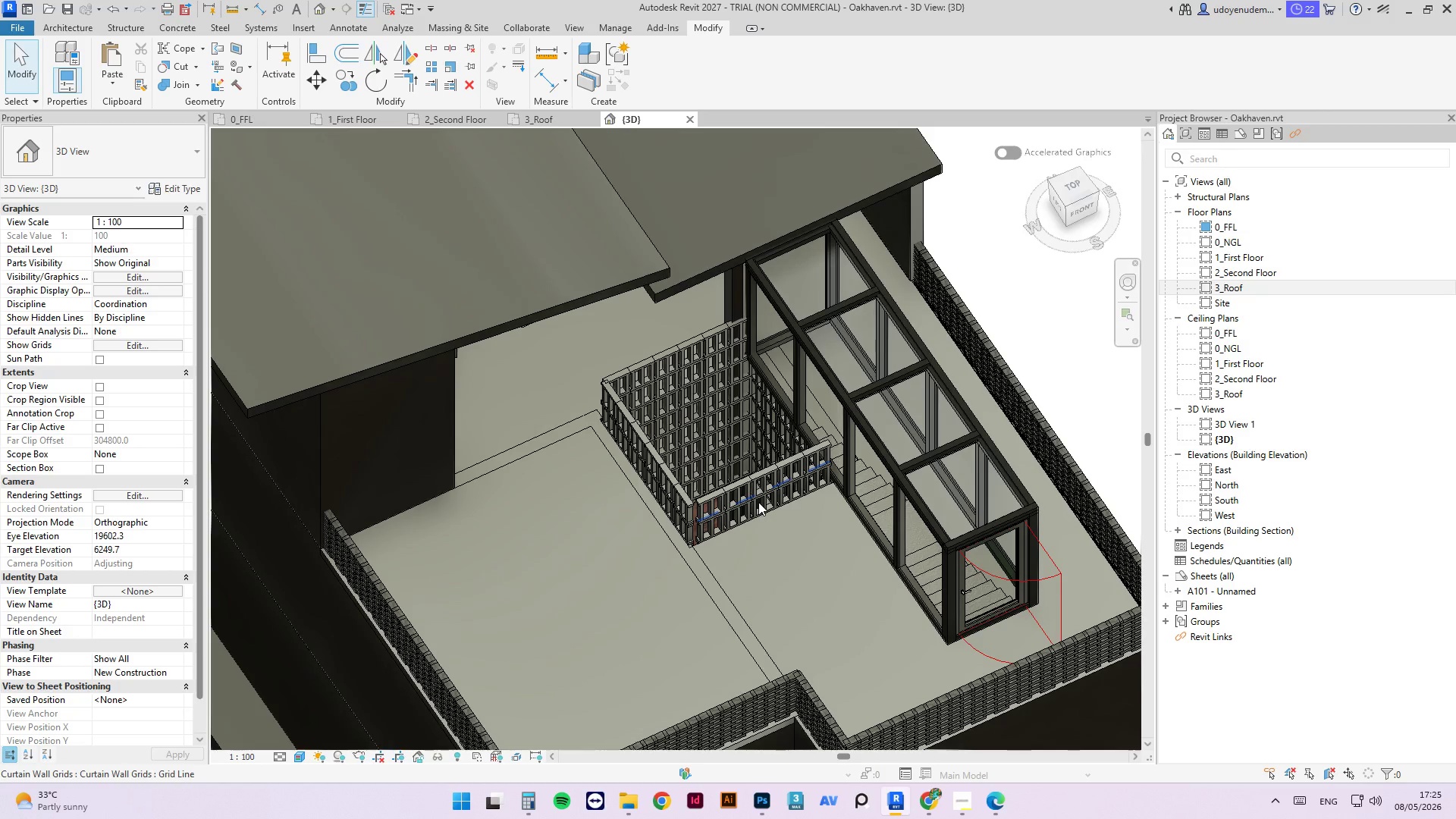 
wait(10.15)
 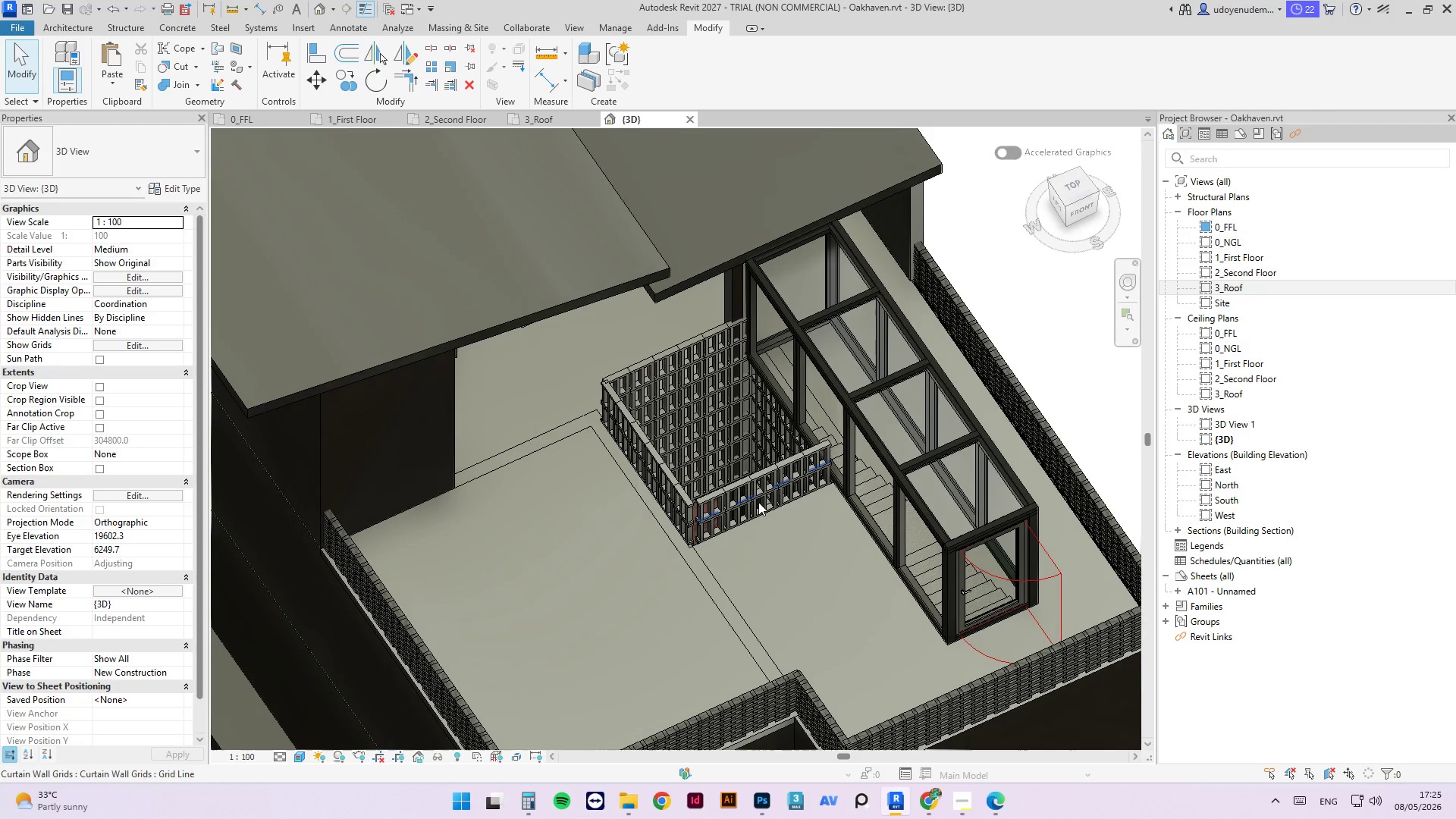 
hold_key(key=ShiftLeft, duration=0.61)
scroll: coordinate [773, 547], scroll_direction: up, amount: 15.0
 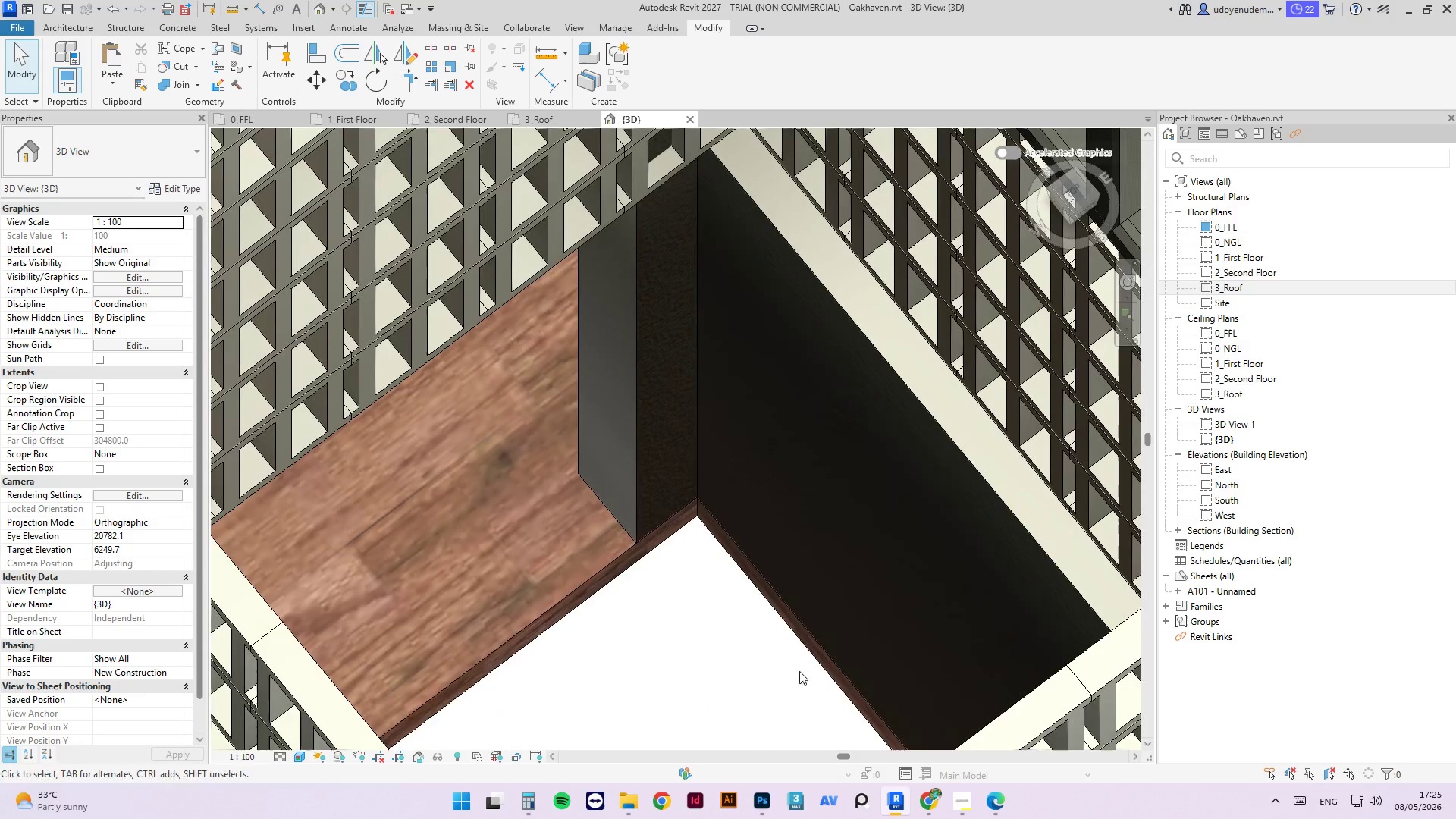 
hold_key(key=ShiftLeft, duration=1.56)
scroll: coordinate [781, 686], scroll_direction: down, amount: 8.0
 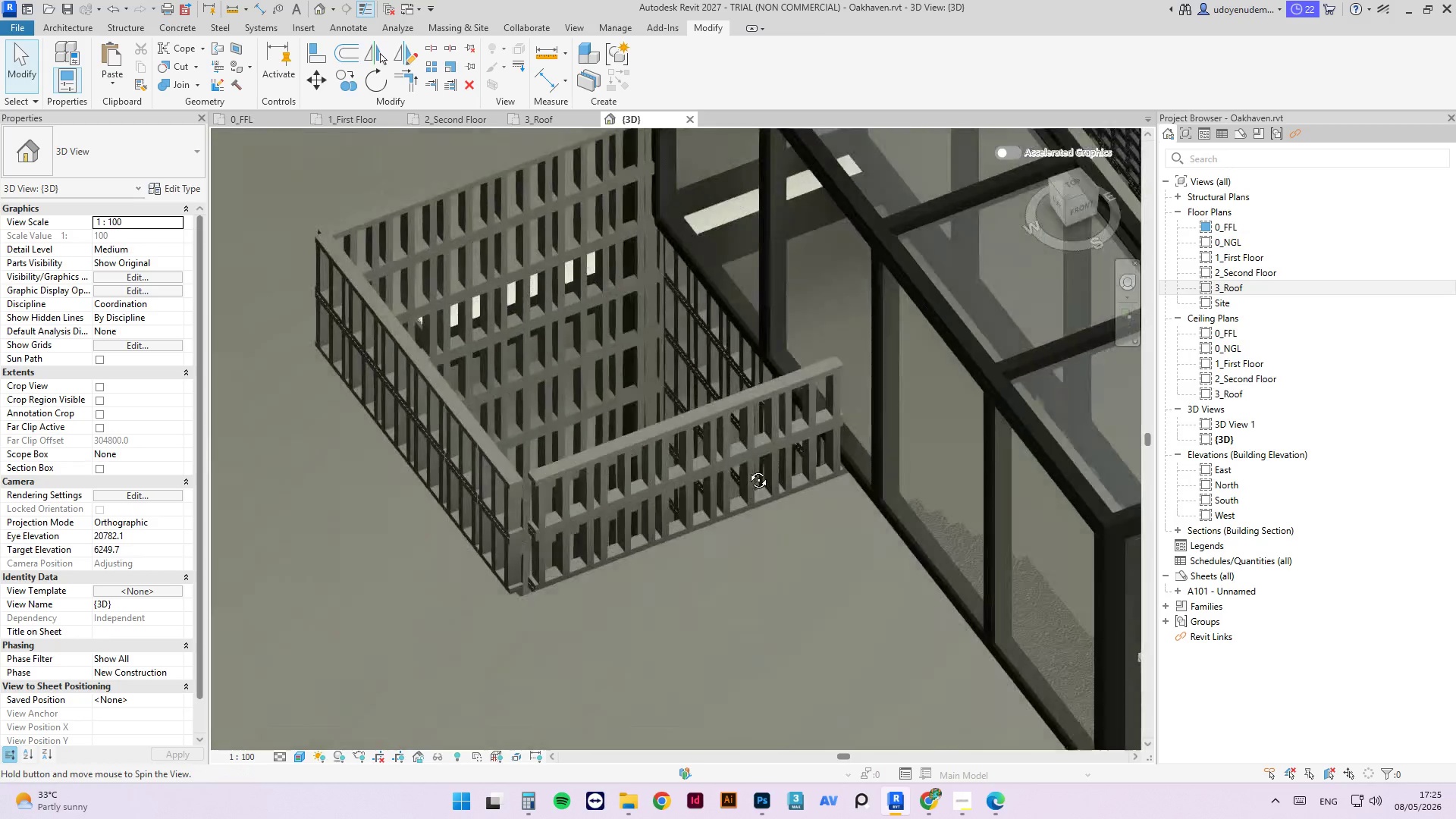 
scroll: coordinate [610, 333], scroll_direction: up, amount: 5.0
 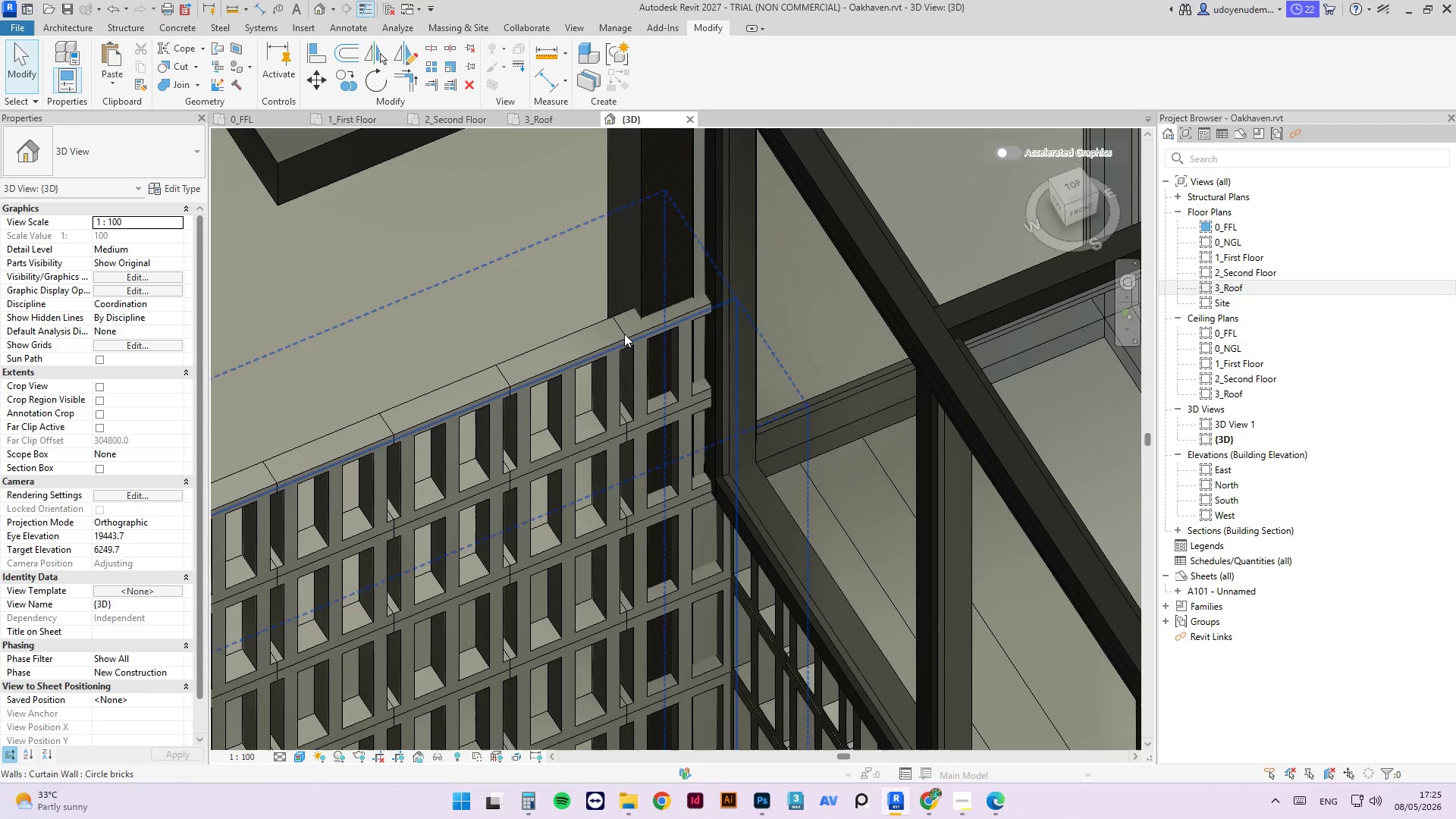 
left_click([626, 333])
 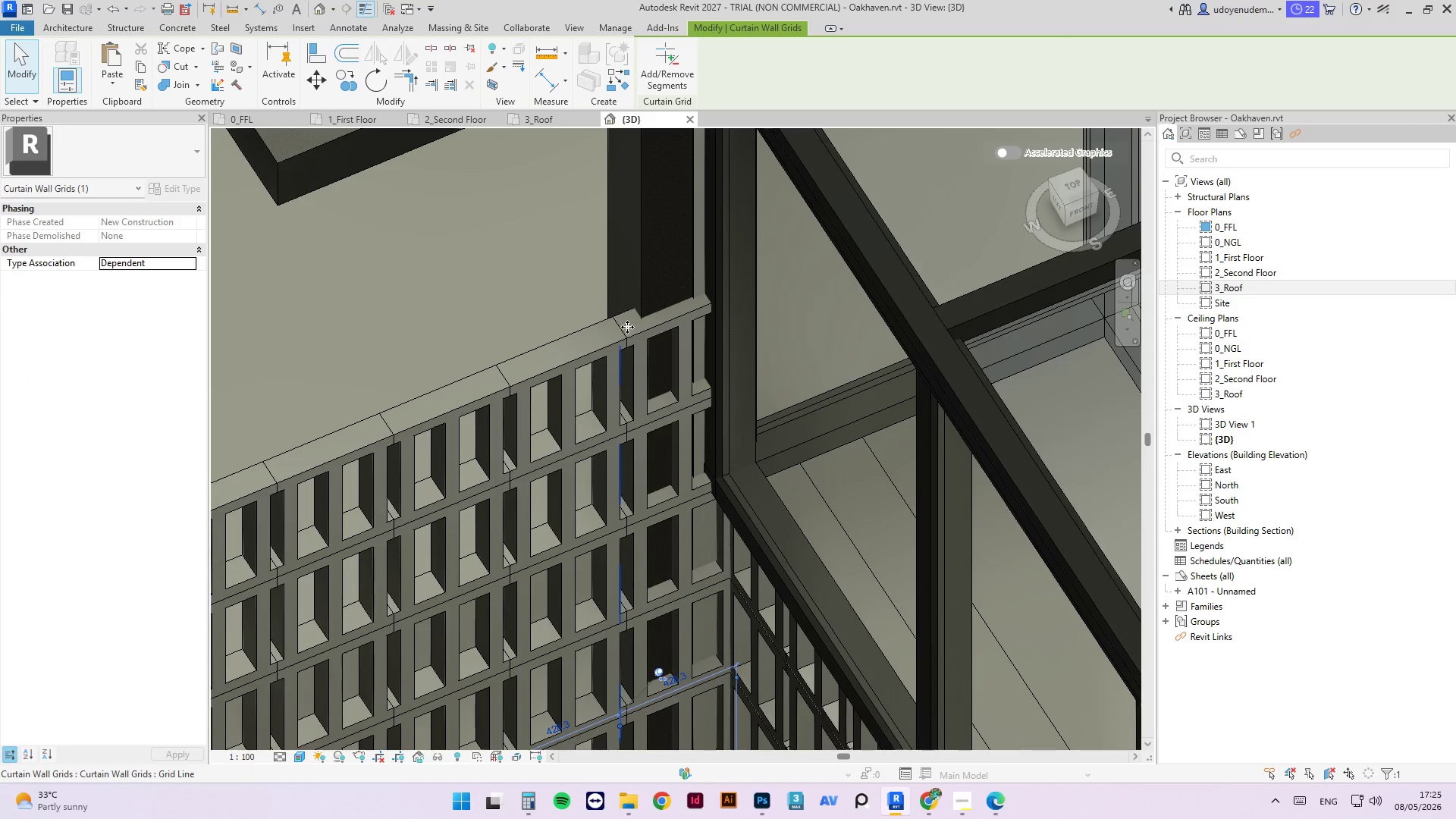 
key(Escape)
 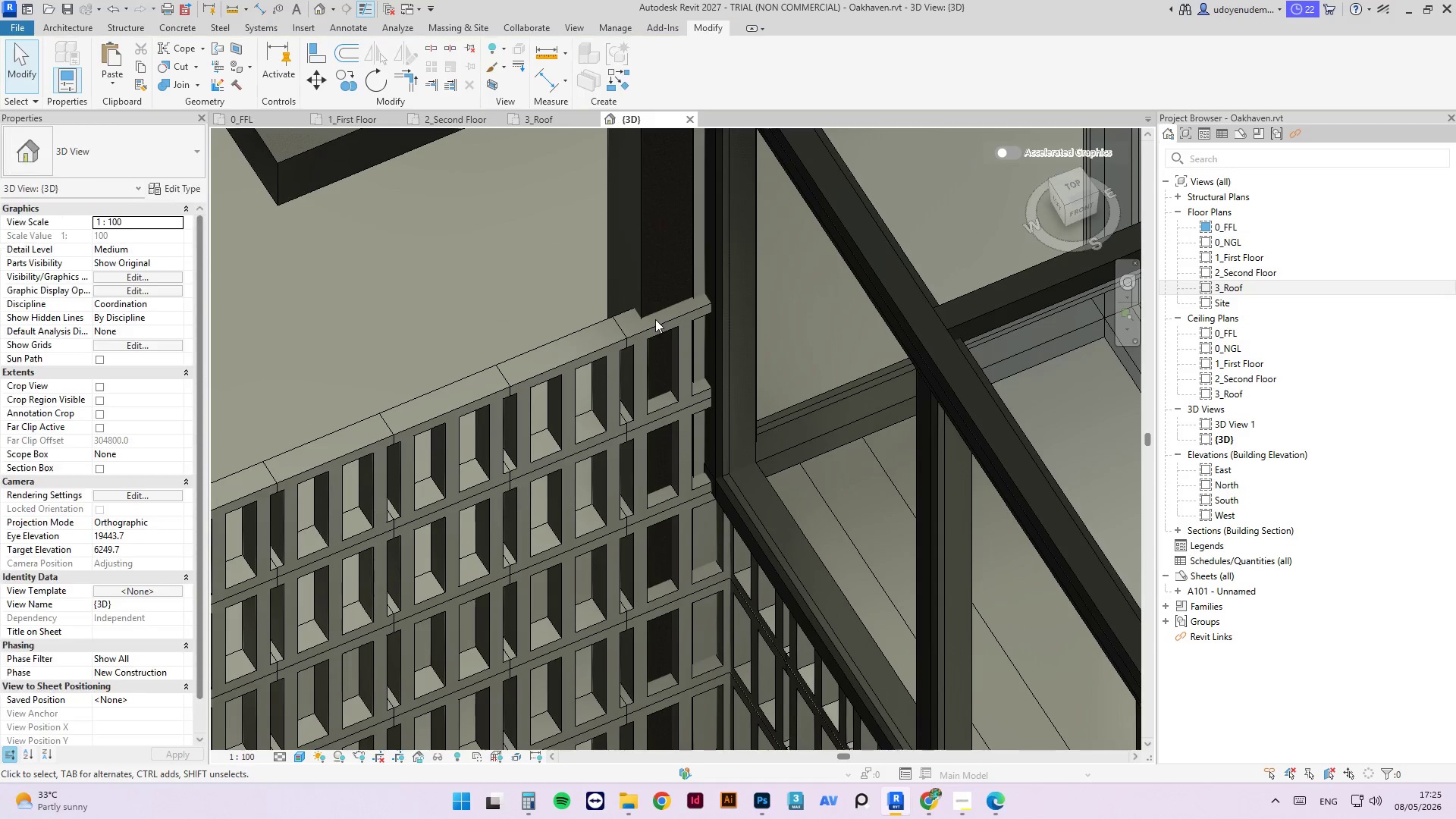 
key(Escape)
 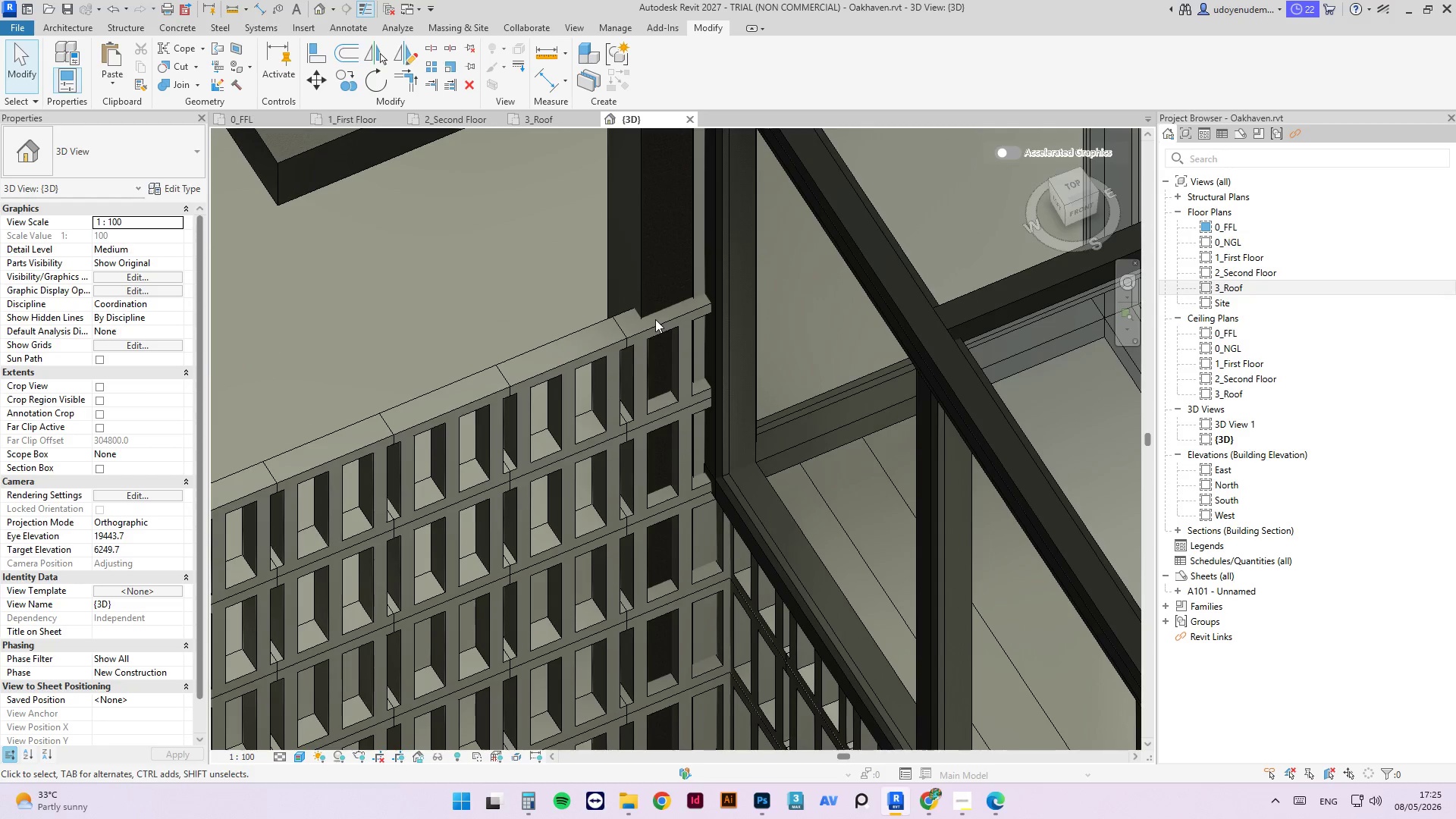 
hold_key(key=ShiftLeft, duration=2.7)
scroll: coordinate [709, 463], scroll_direction: down, amount: 11.0
 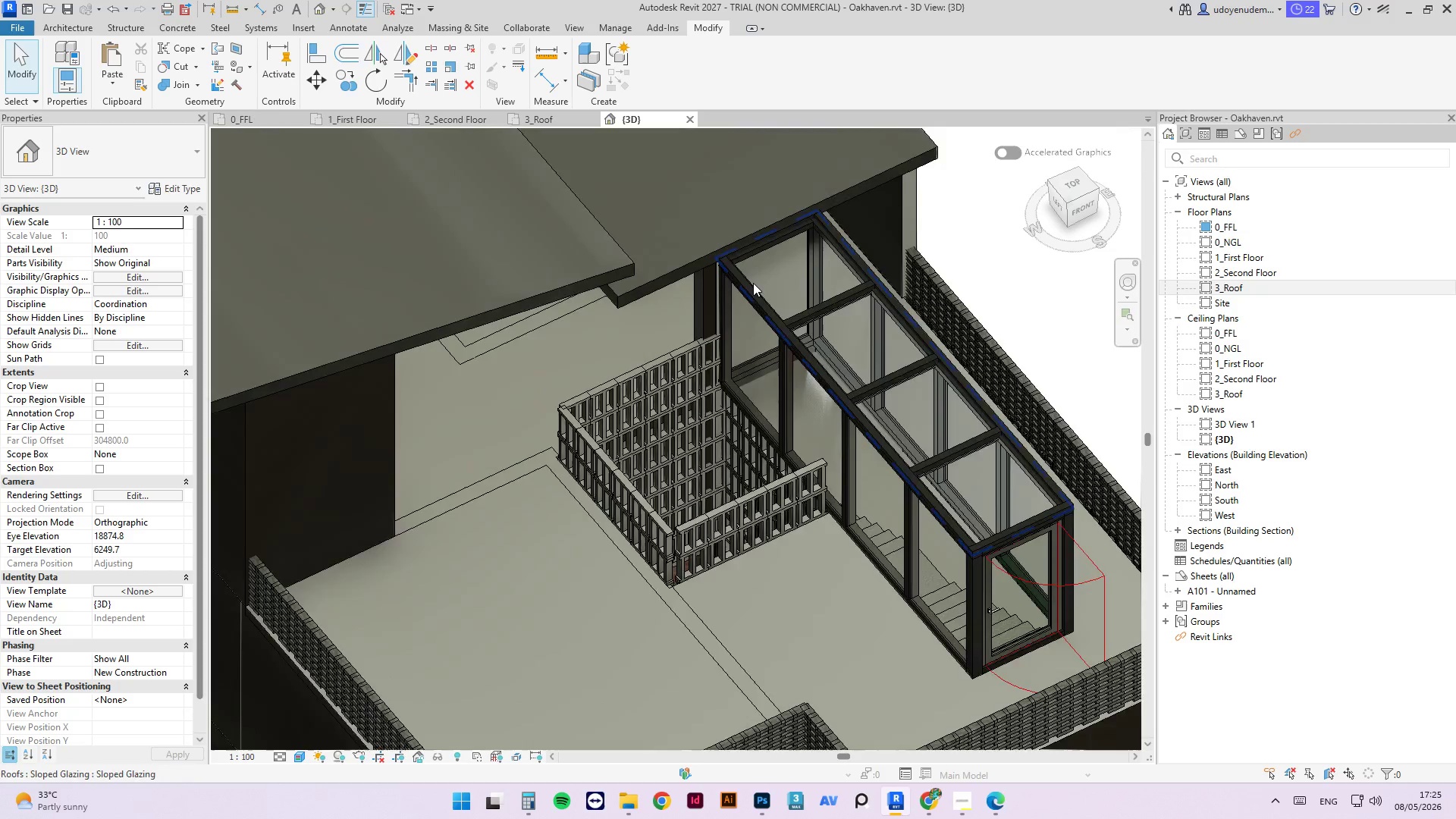 
scroll: coordinate [690, 215], scroll_direction: up, amount: 11.0
 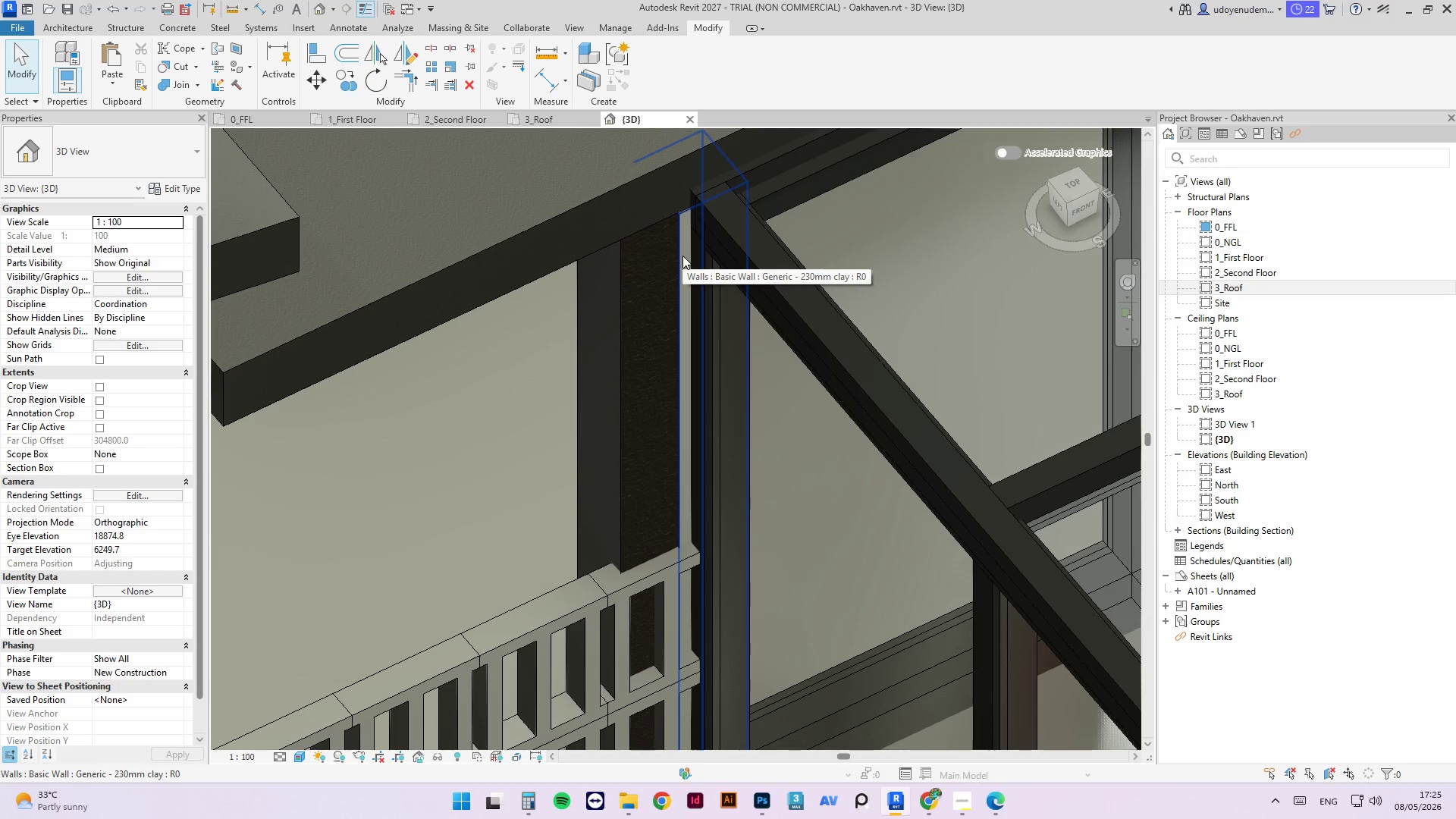 
wait(5.05)
 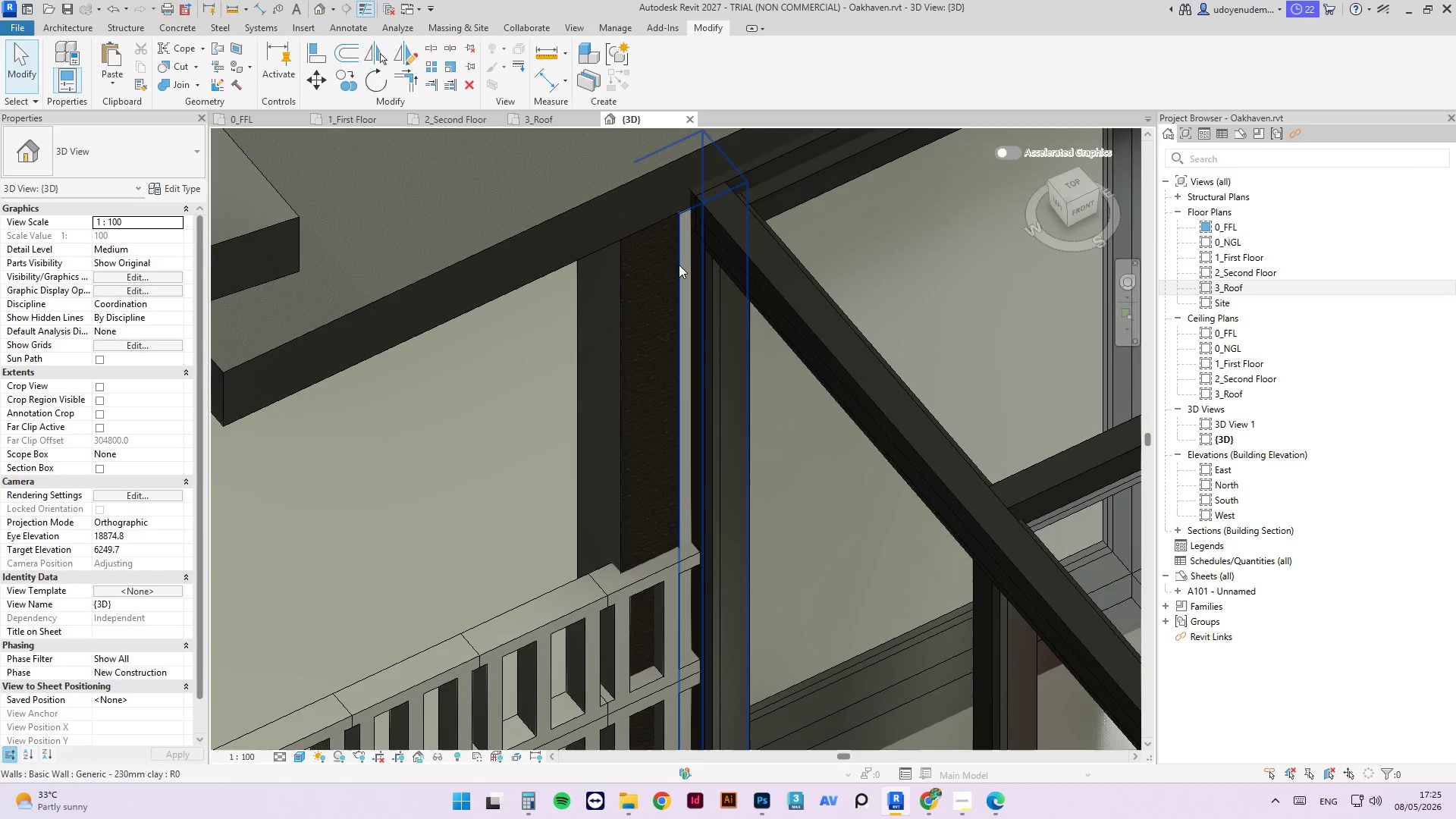 
left_click([622, 270])
 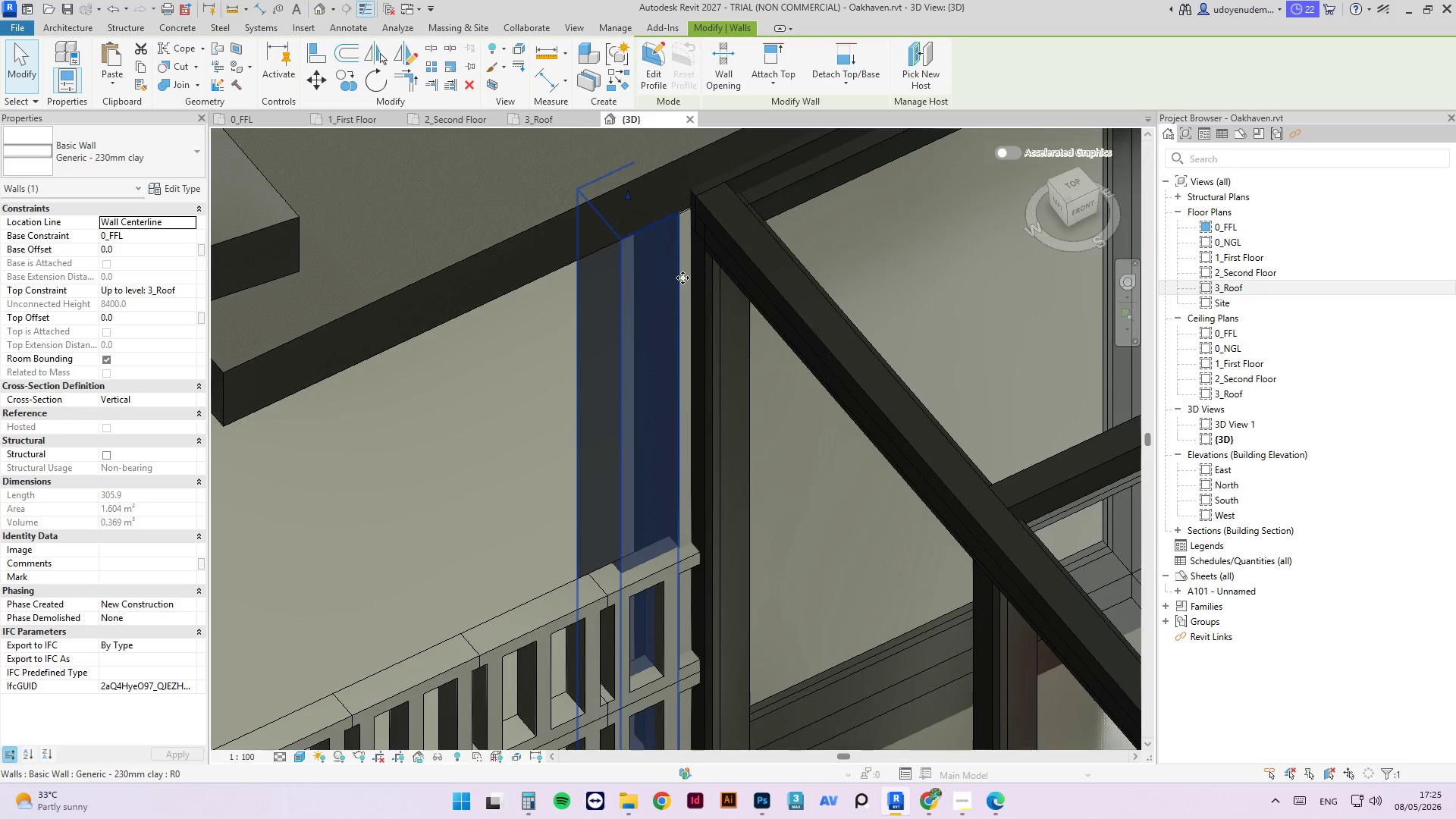 
left_click([686, 279])
 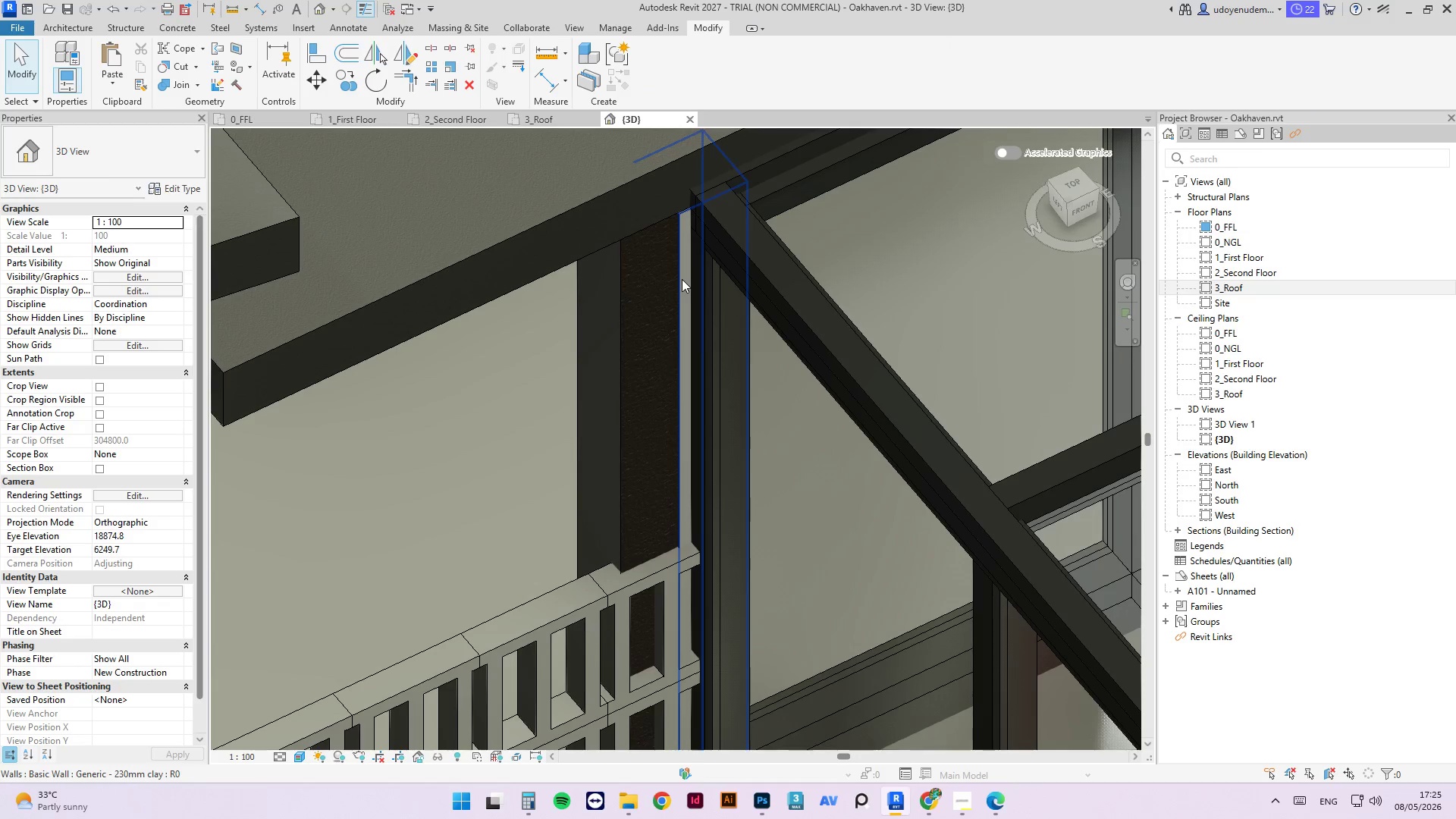 
left_click([682, 279])
 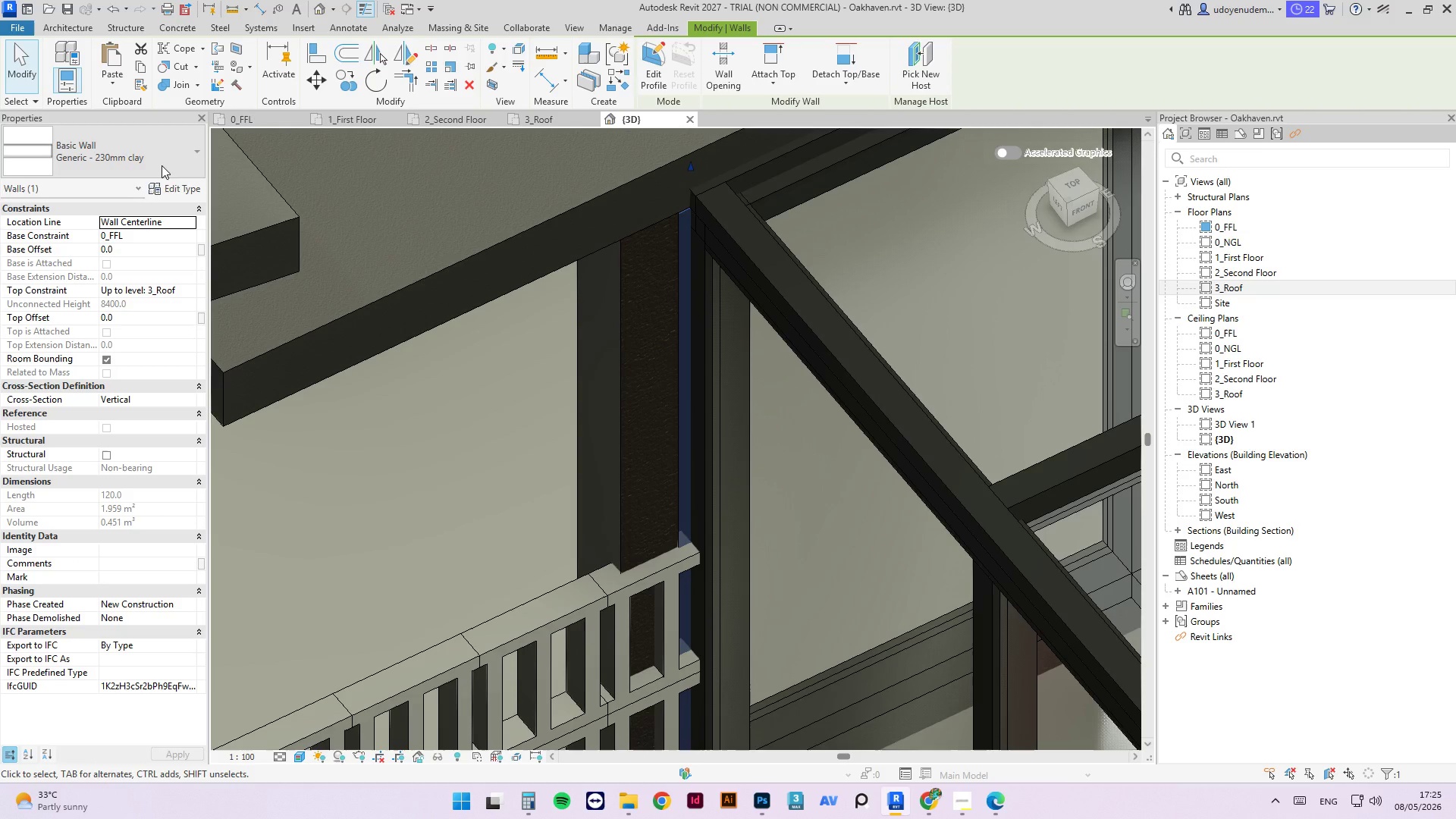 
key(Escape)
 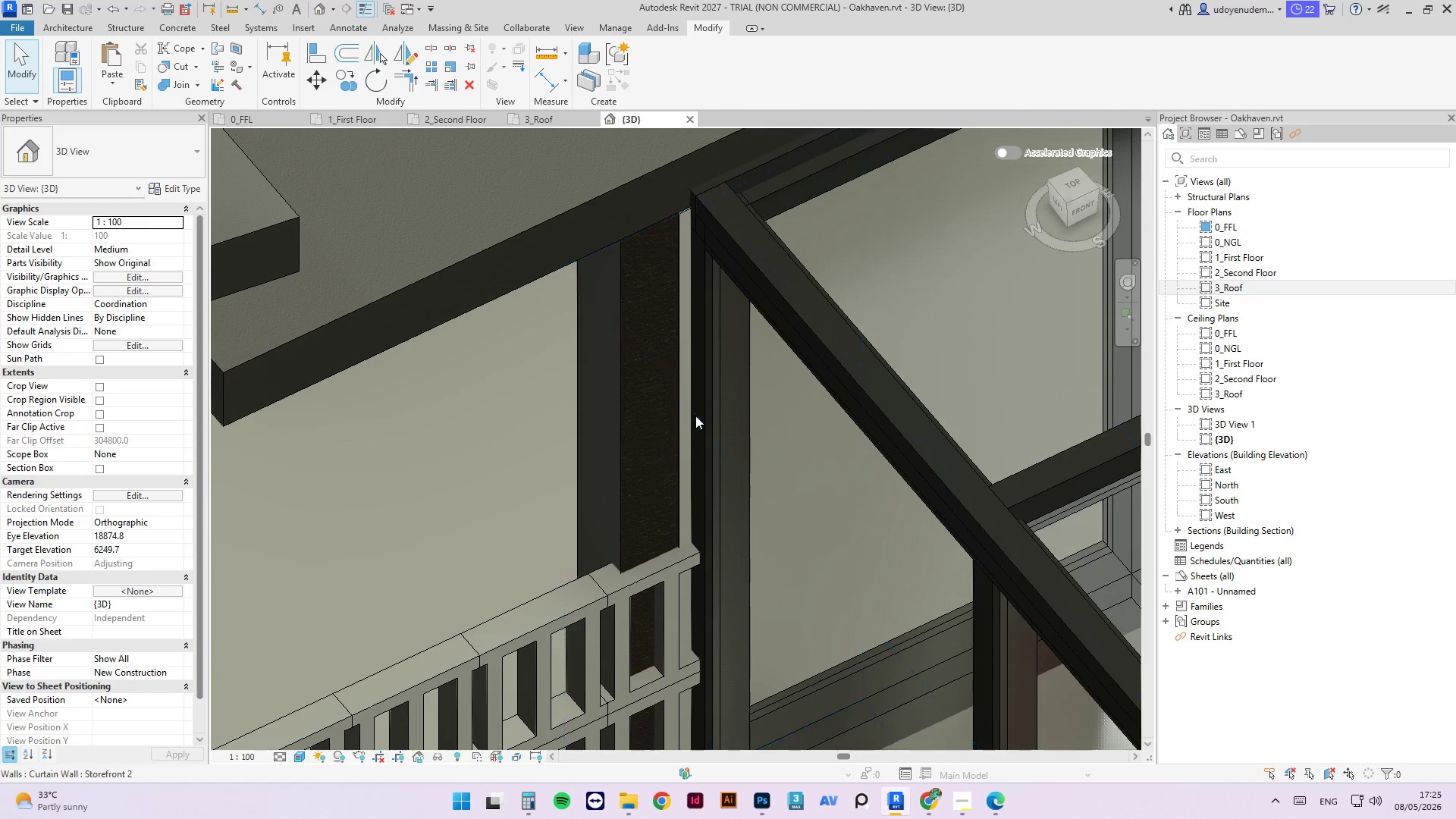 
key(Escape)
 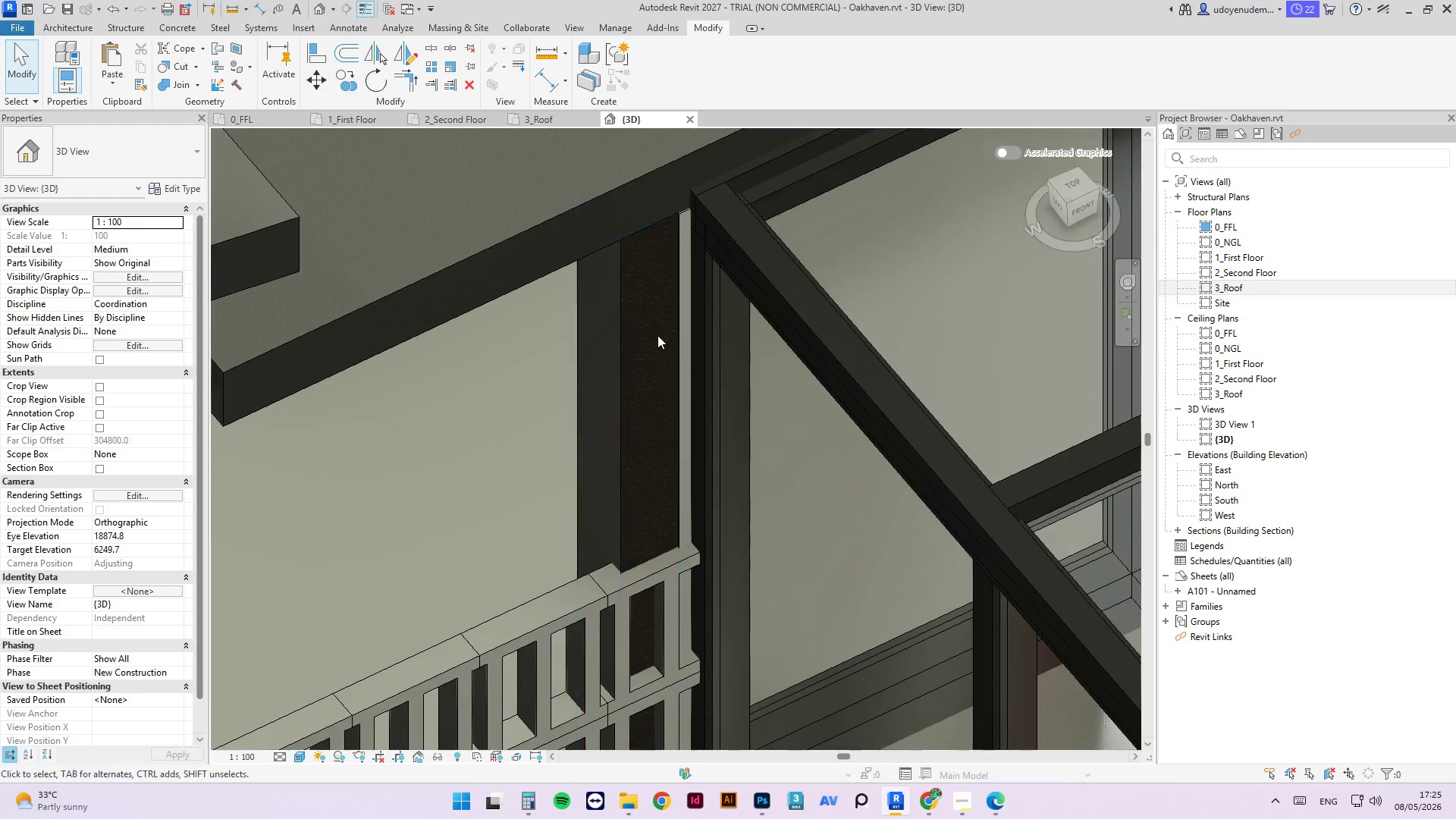 
hold_key(key=ShiftLeft, duration=1.55)
 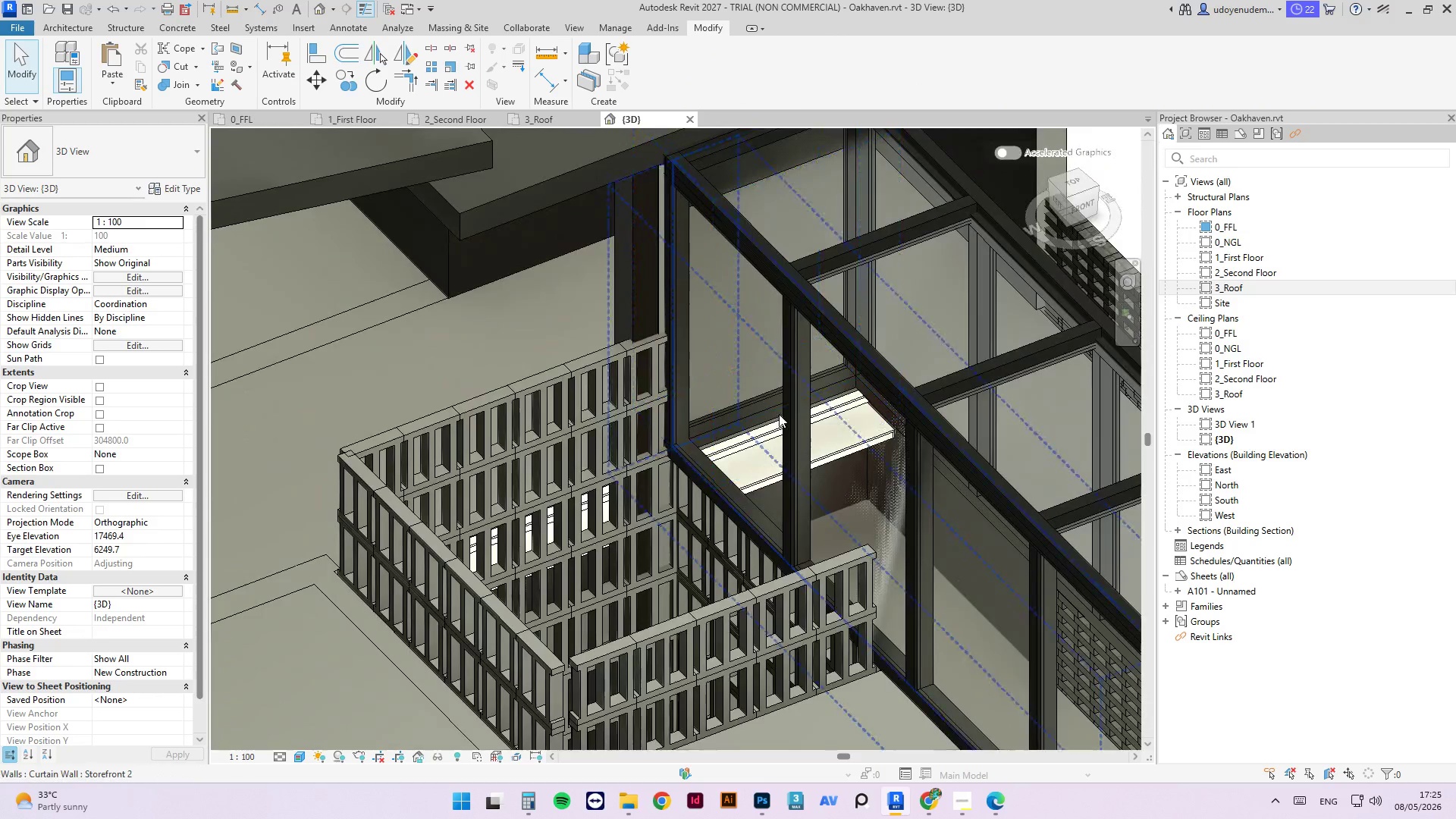 
scroll: coordinate [658, 332], scroll_direction: down, amount: 6.0
 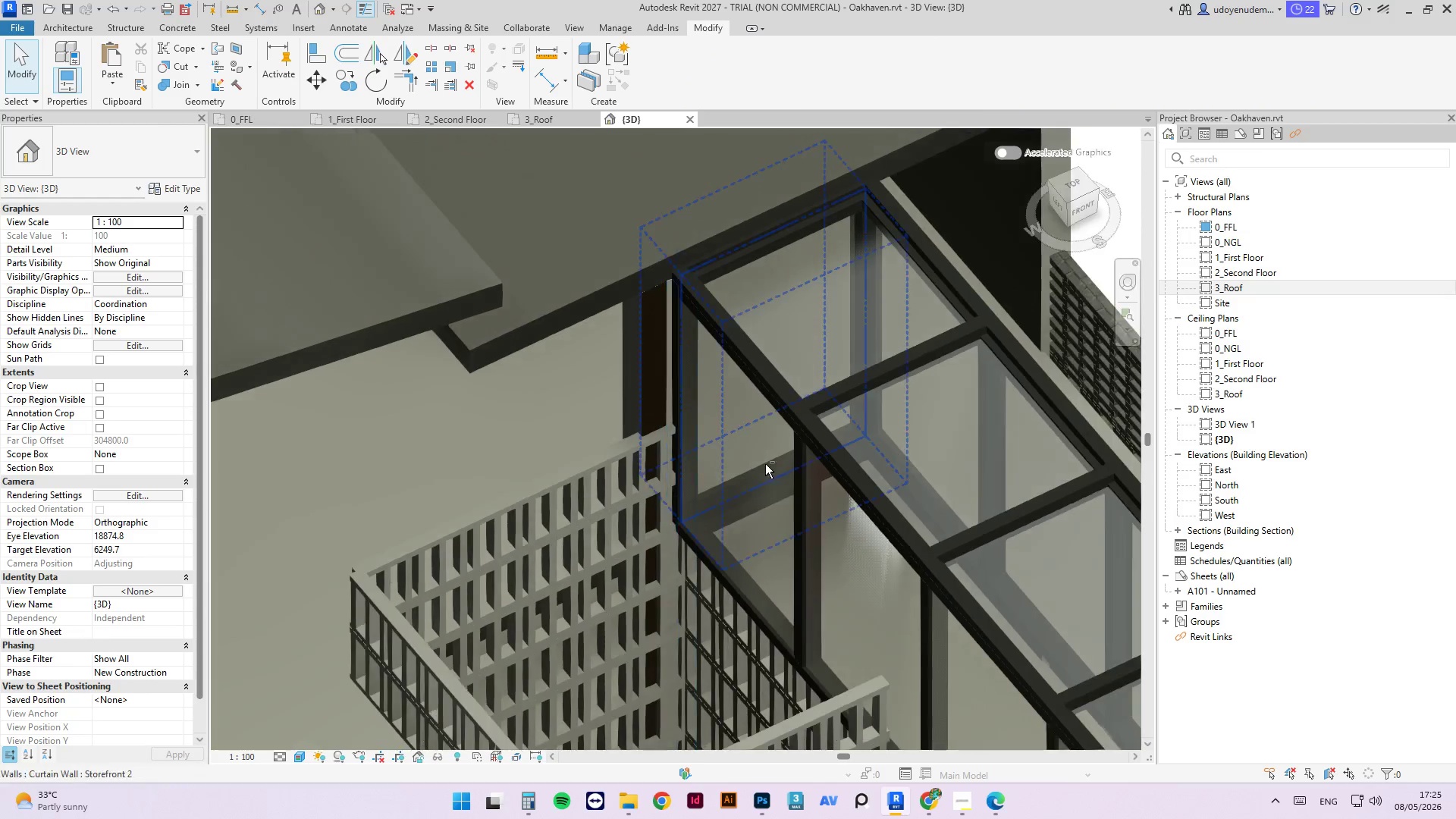 
hold_key(key=ShiftLeft, duration=4.58)
 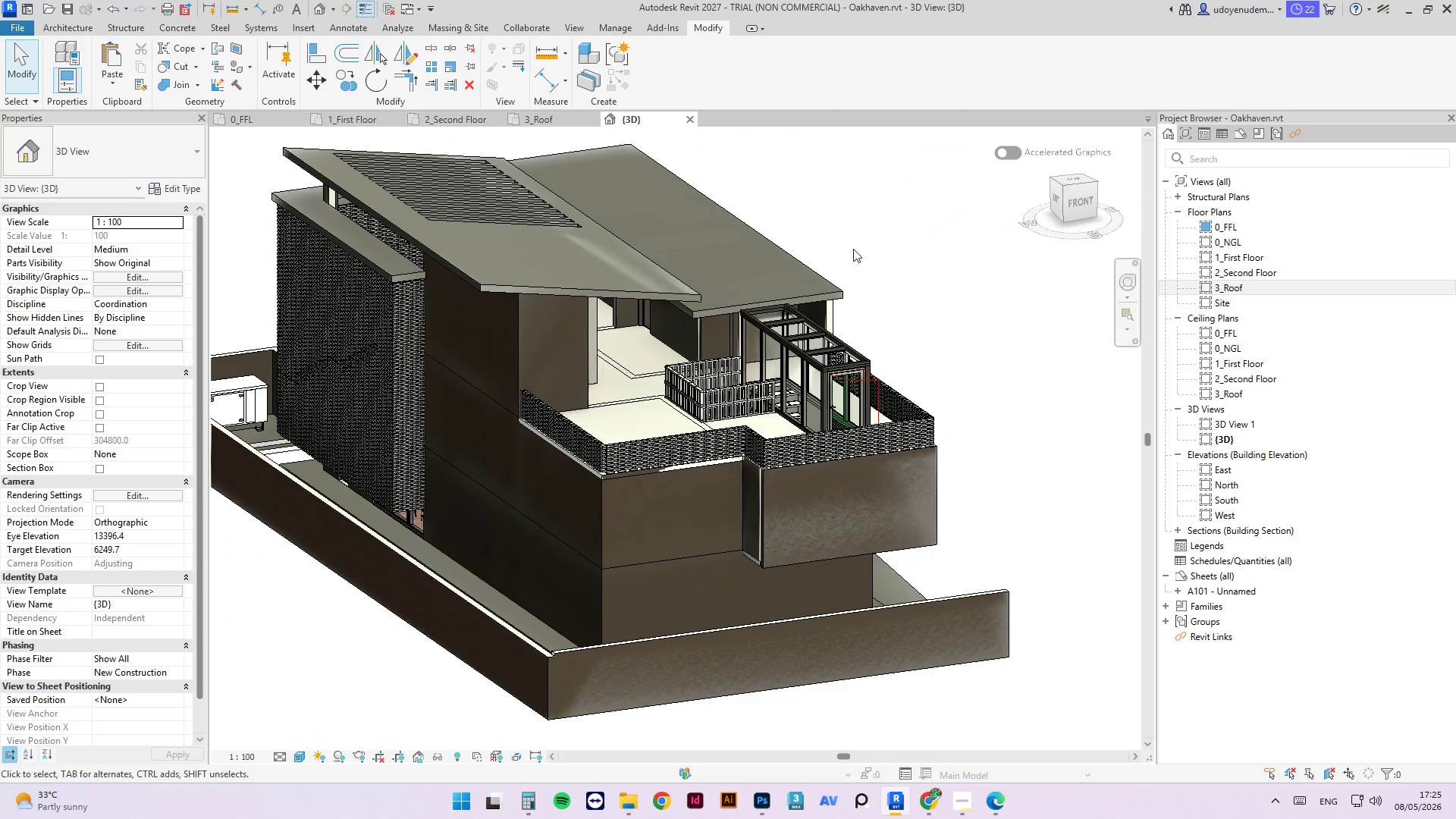 
scroll: coordinate [779, 421], scroll_direction: down, amount: 11.0
 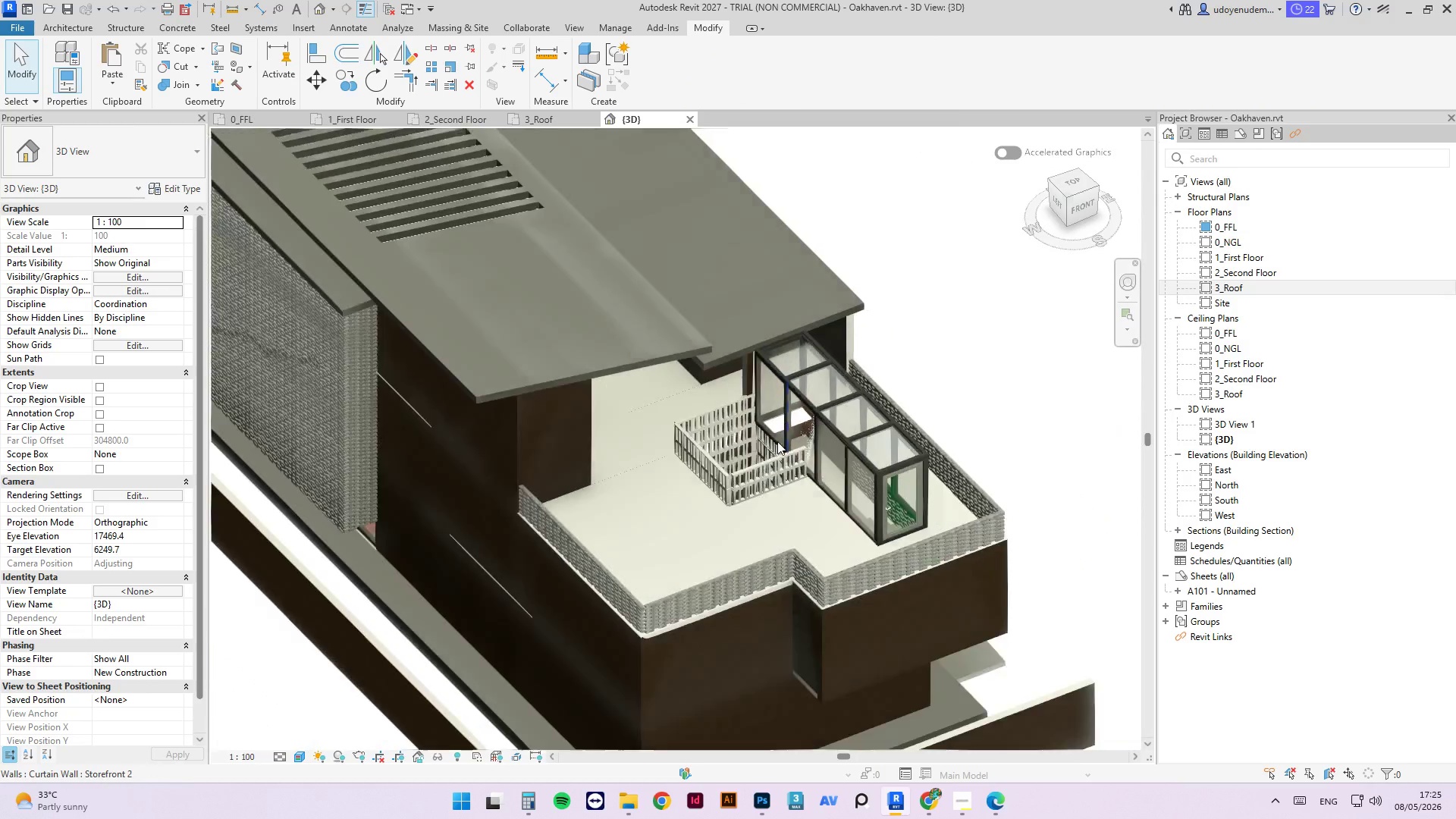 
hold_key(key=ShiftLeft, duration=1.05)
scroll: coordinate [890, 391], scroll_direction: none, amount: 0.0
 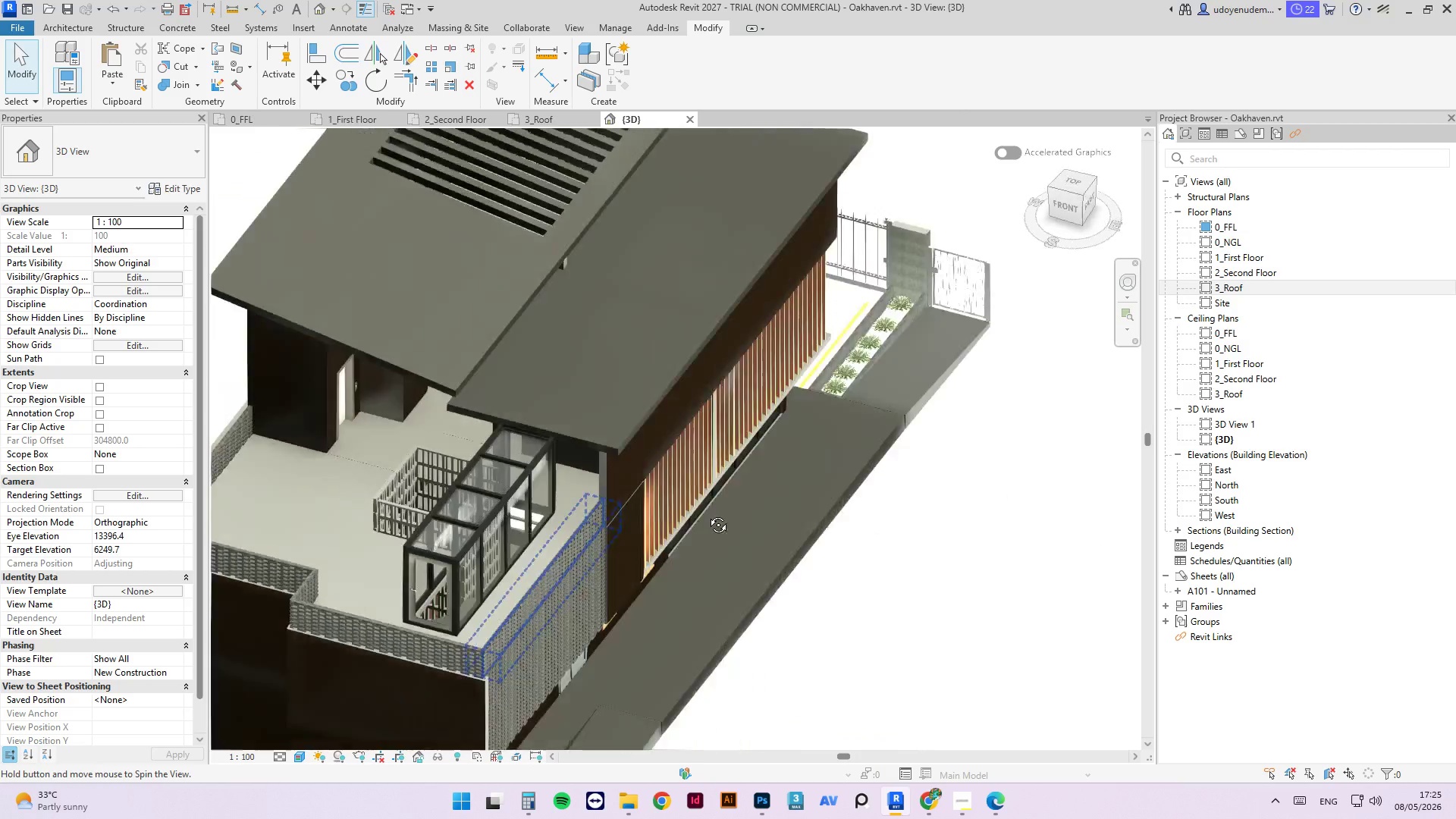 
scroll: coordinate [914, 391], scroll_direction: down, amount: 4.0
 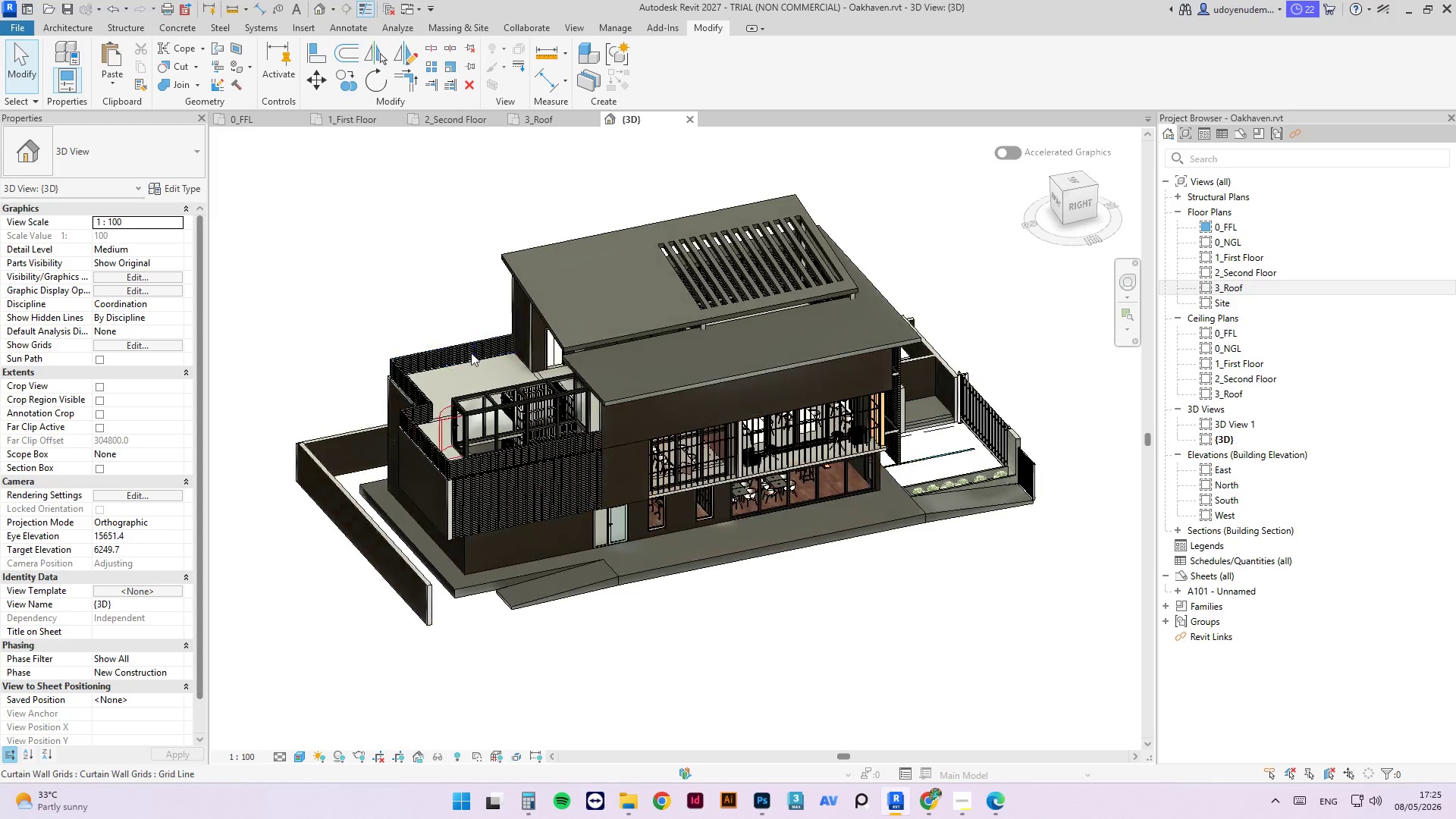 
scroll: coordinate [456, 409], scroll_direction: up, amount: 5.0
 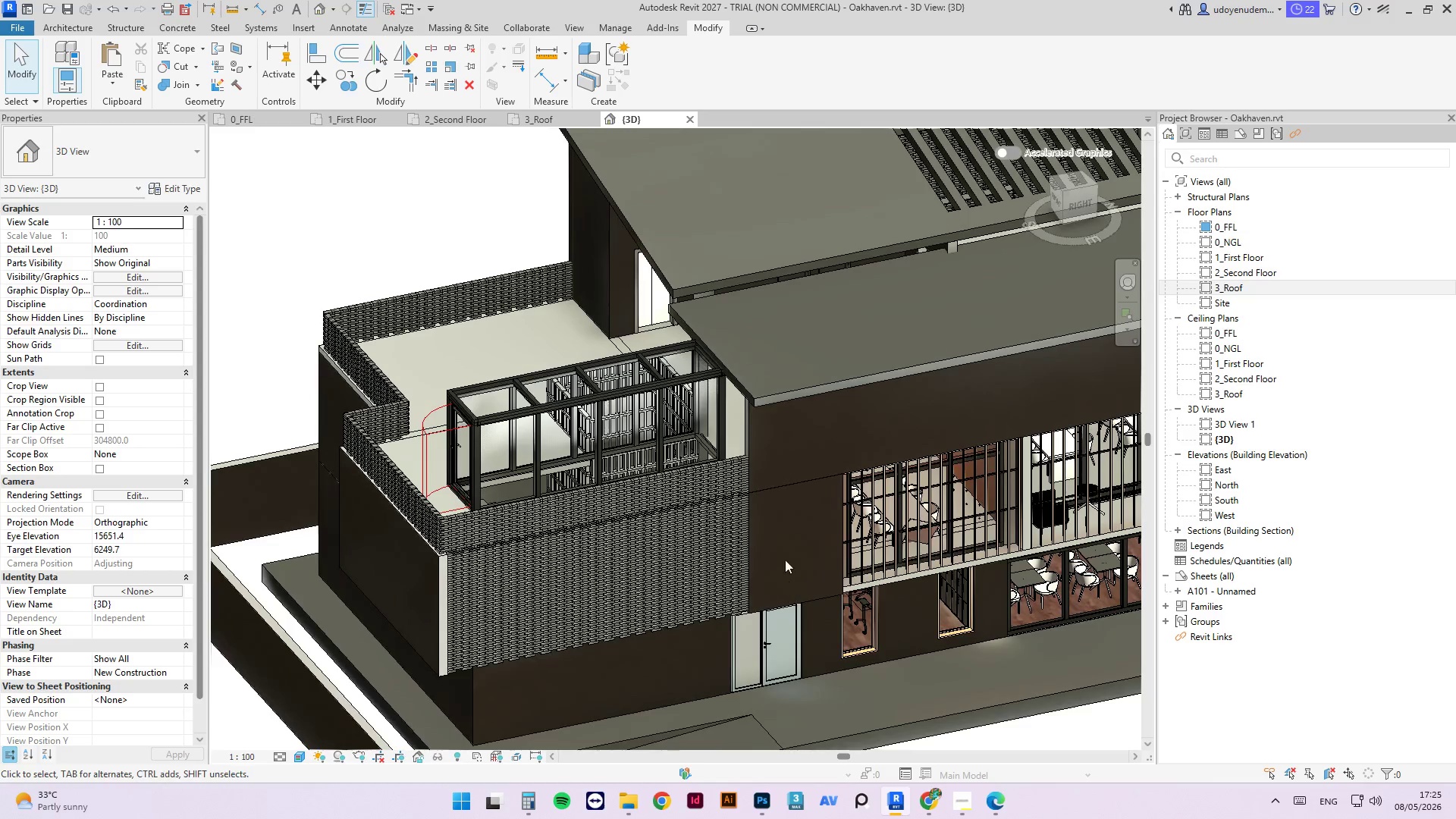 
hold_key(key=ShiftLeft, duration=0.62)
 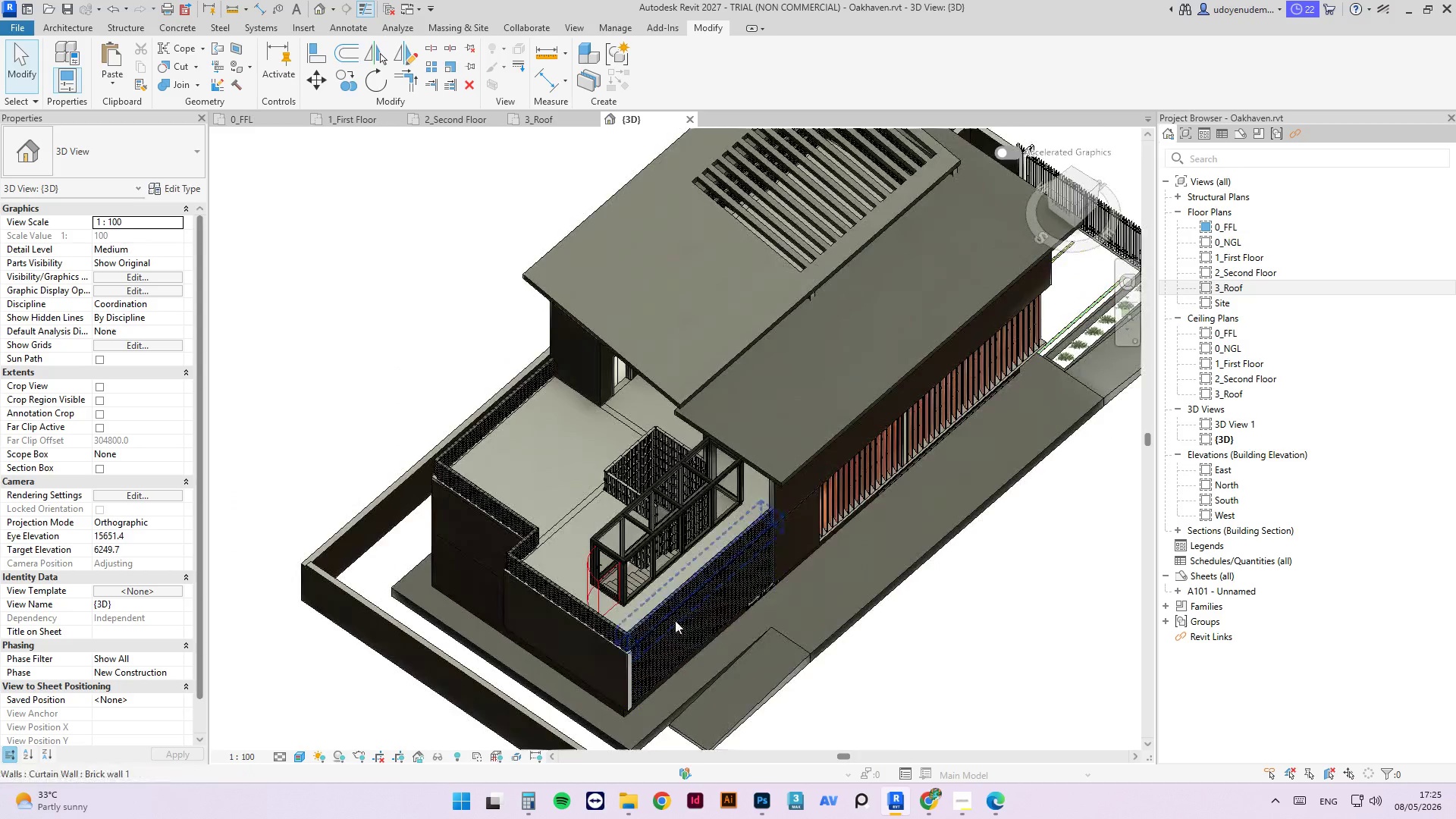 
scroll: coordinate [516, 333], scroll_direction: down, amount: 3.0
 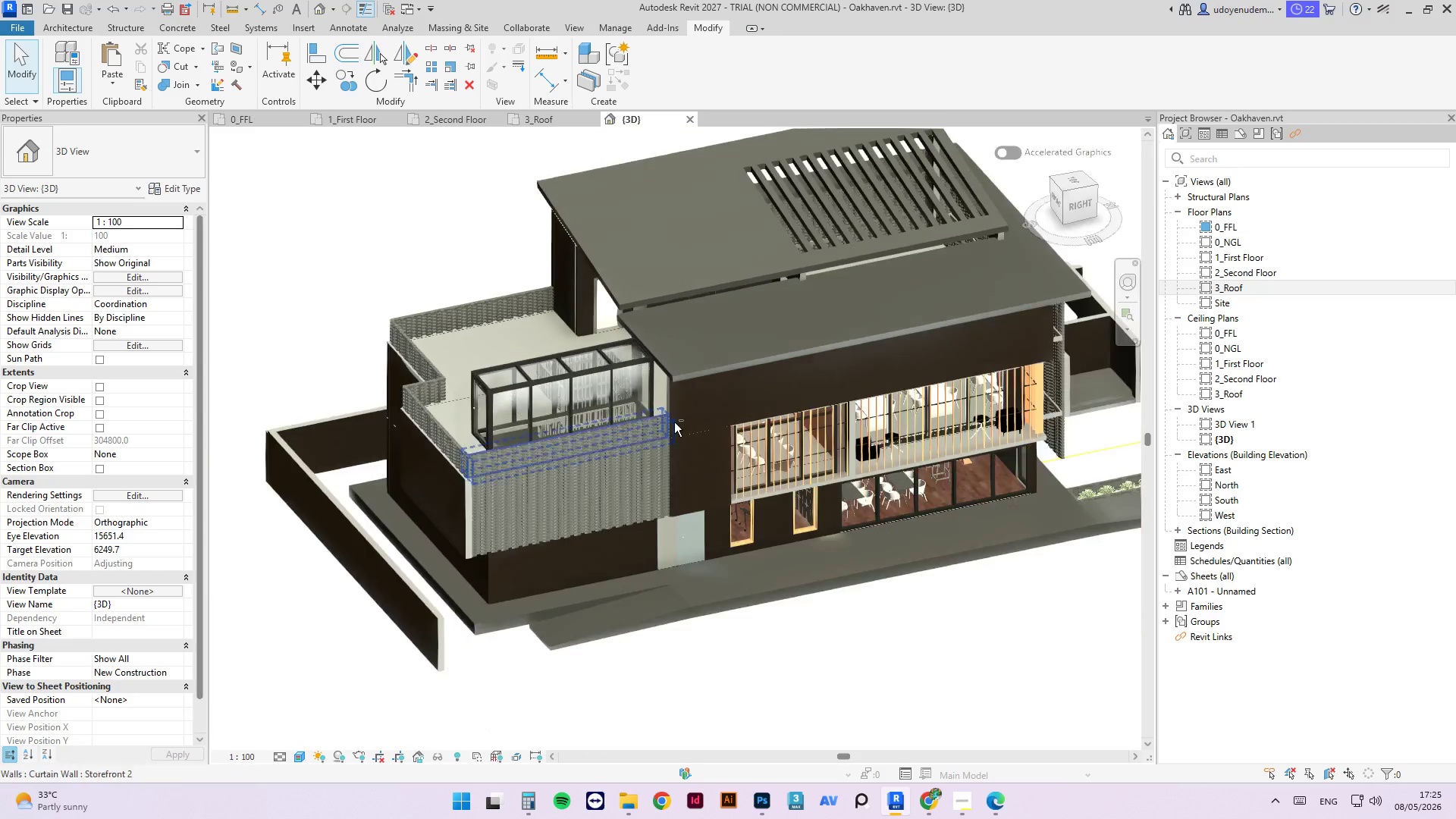 
scroll: coordinate [482, 566], scroll_direction: up, amount: 15.0
 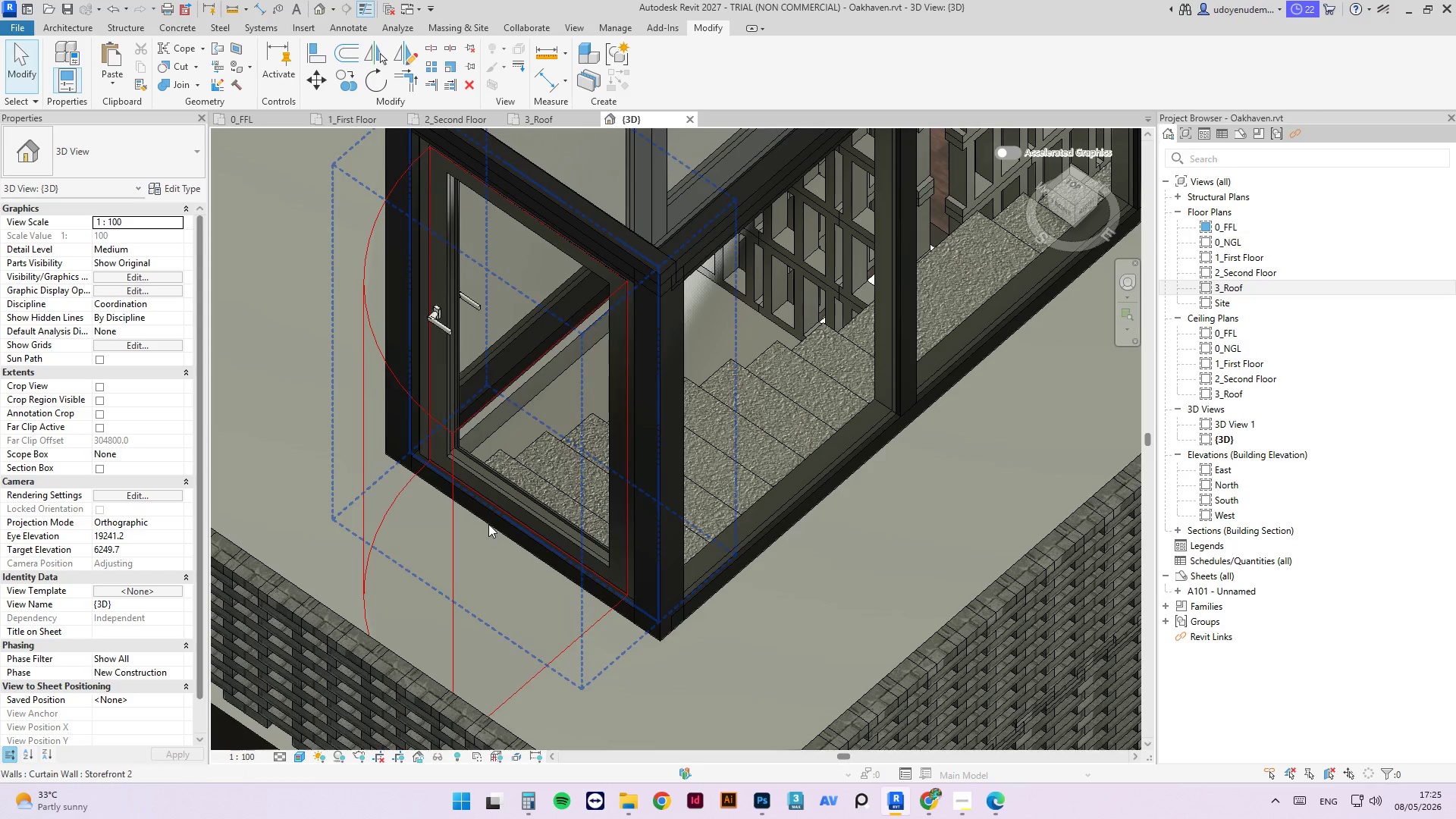 
left_click([491, 521])
 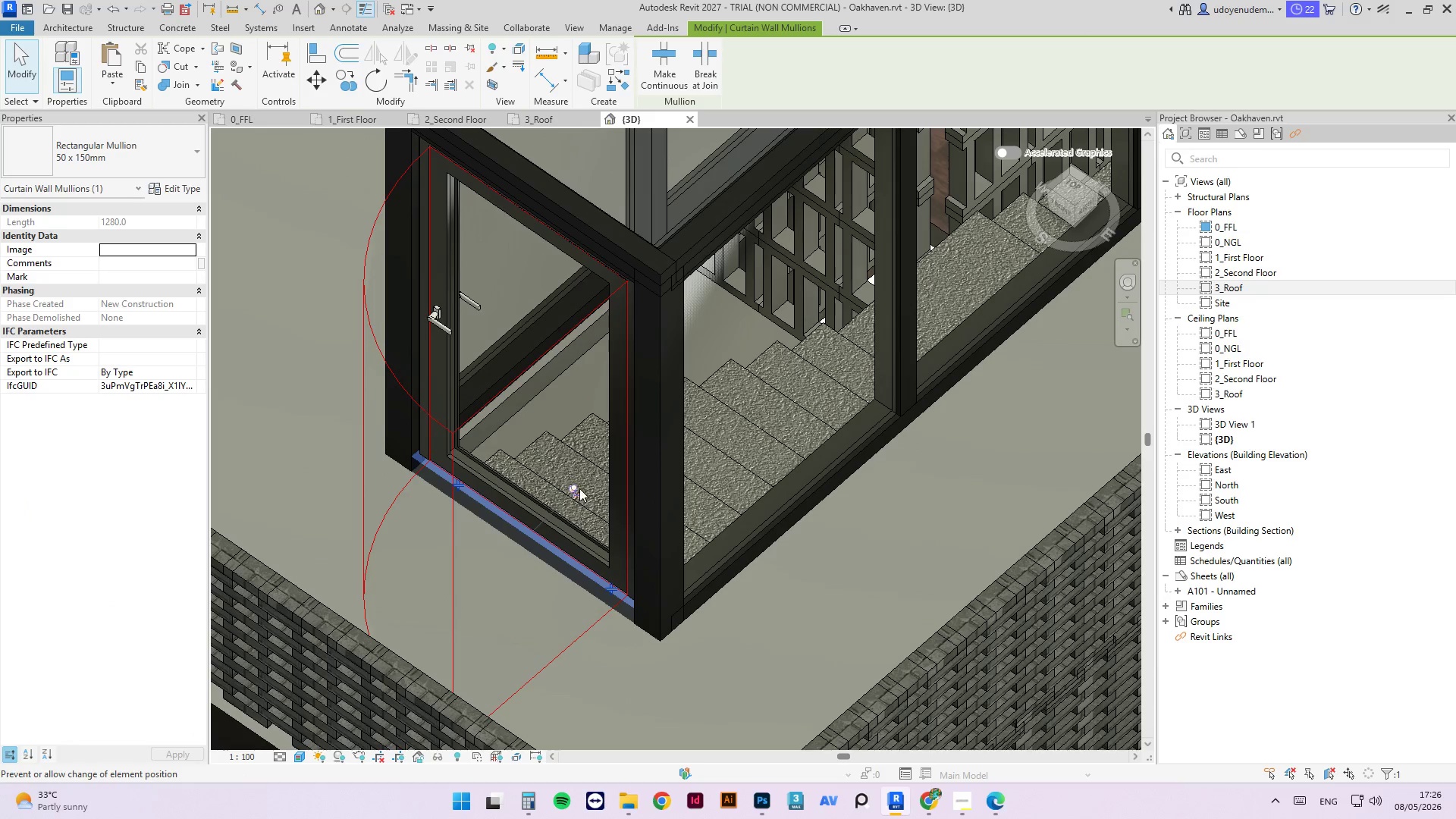 
left_click([579, 488])
 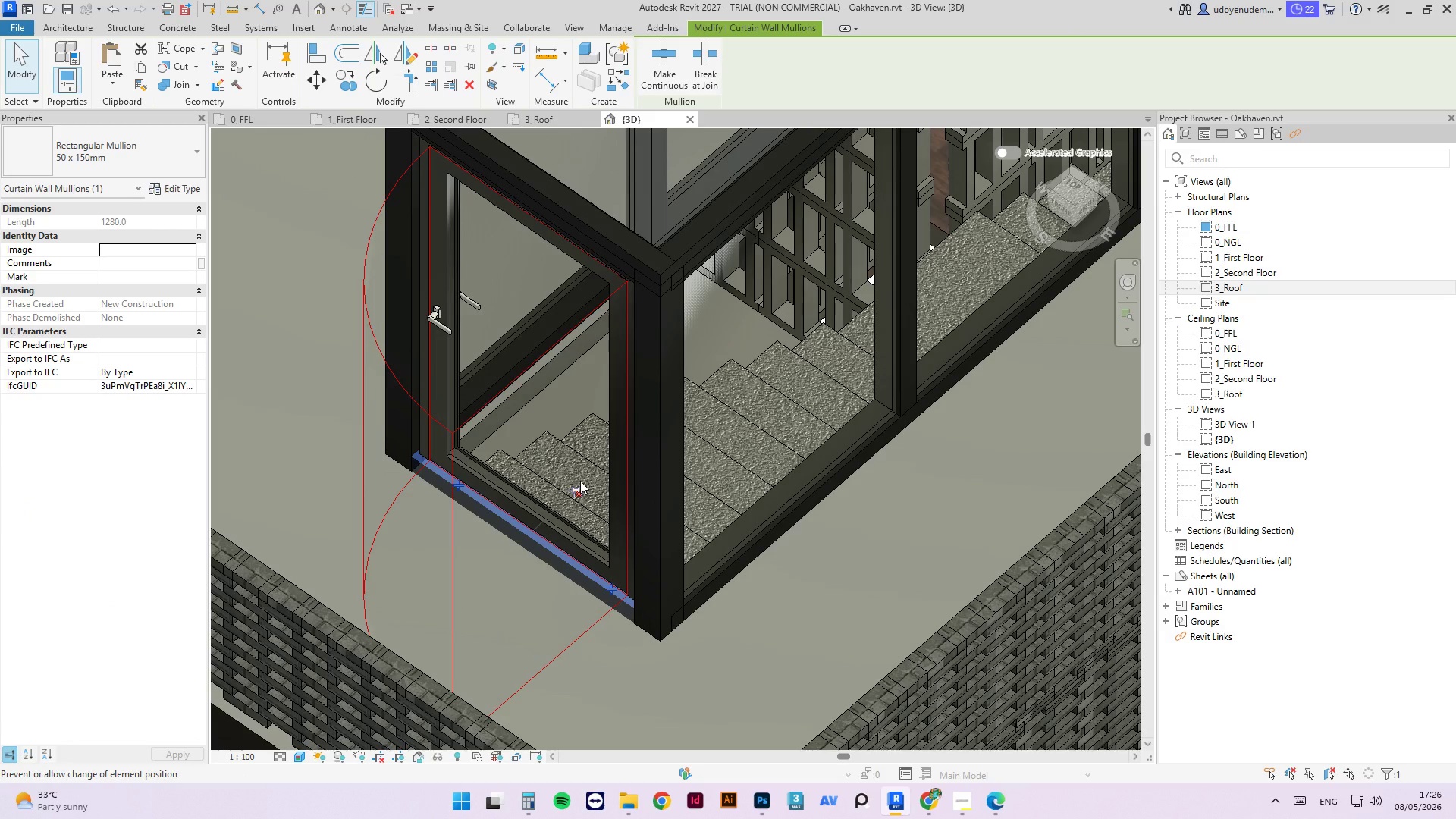 
key(Delete)
 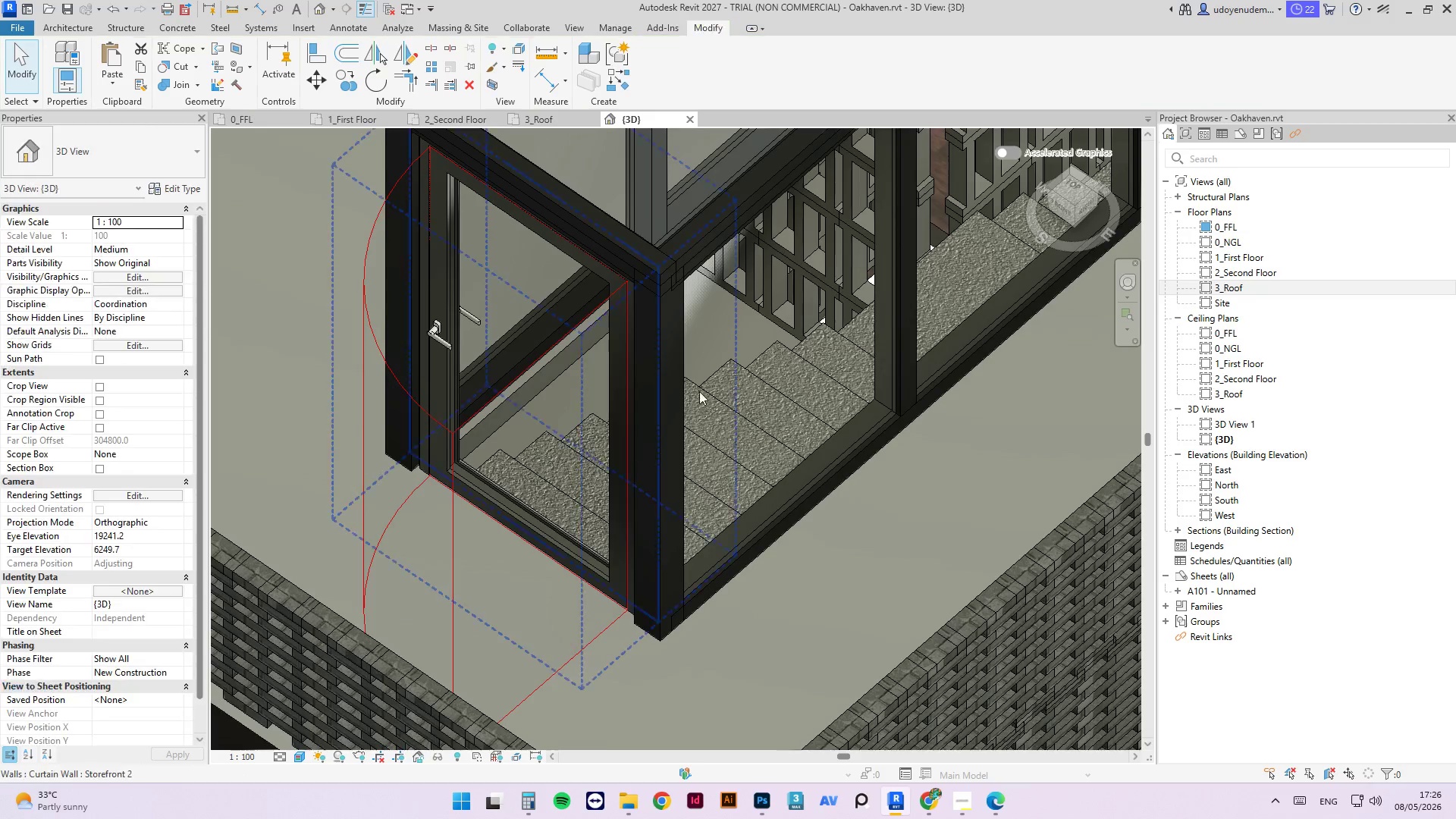 
hold_key(key=ShiftLeft, duration=1.56)
 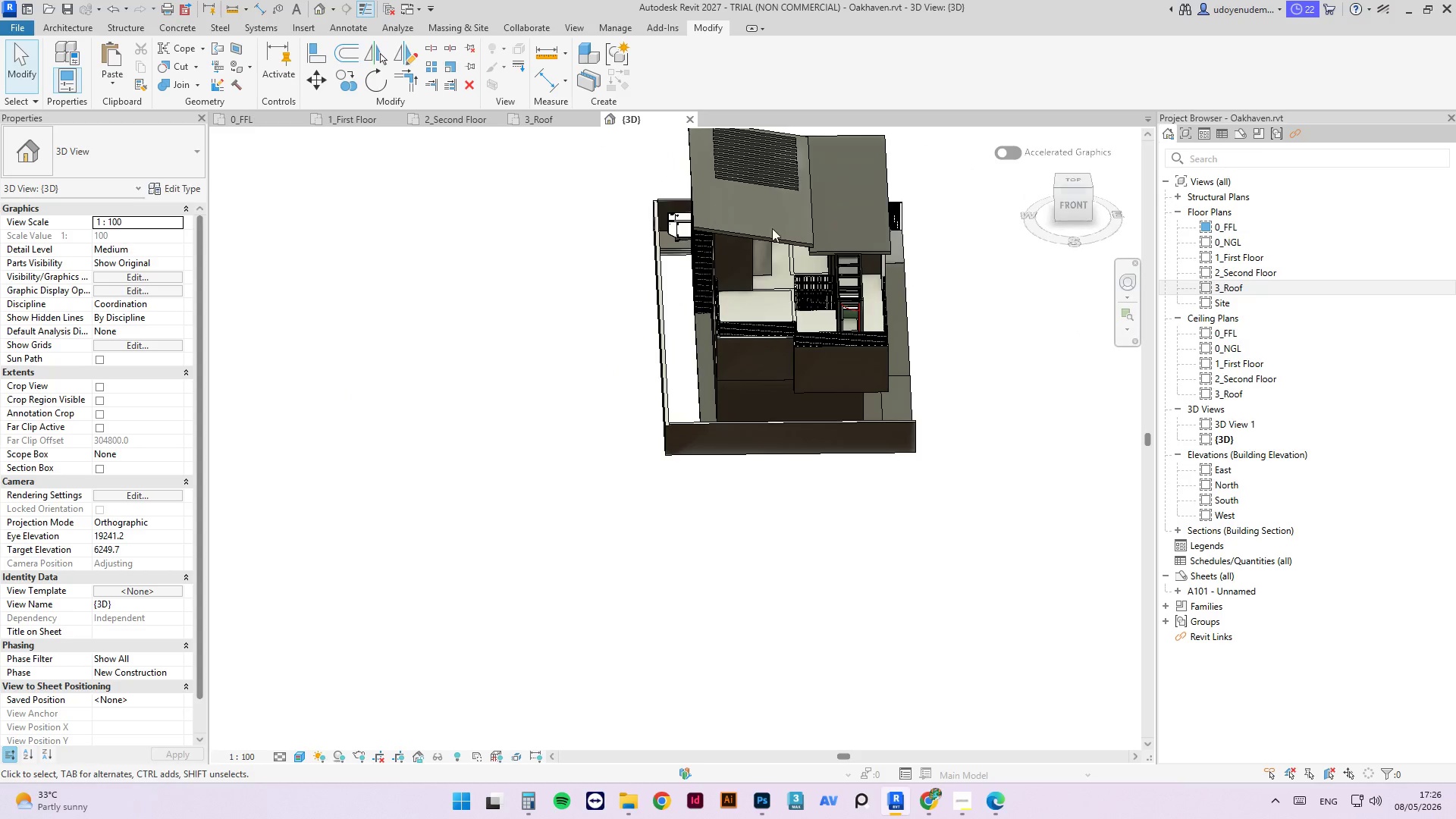 
scroll: coordinate [687, 384], scroll_direction: down, amount: 19.0
 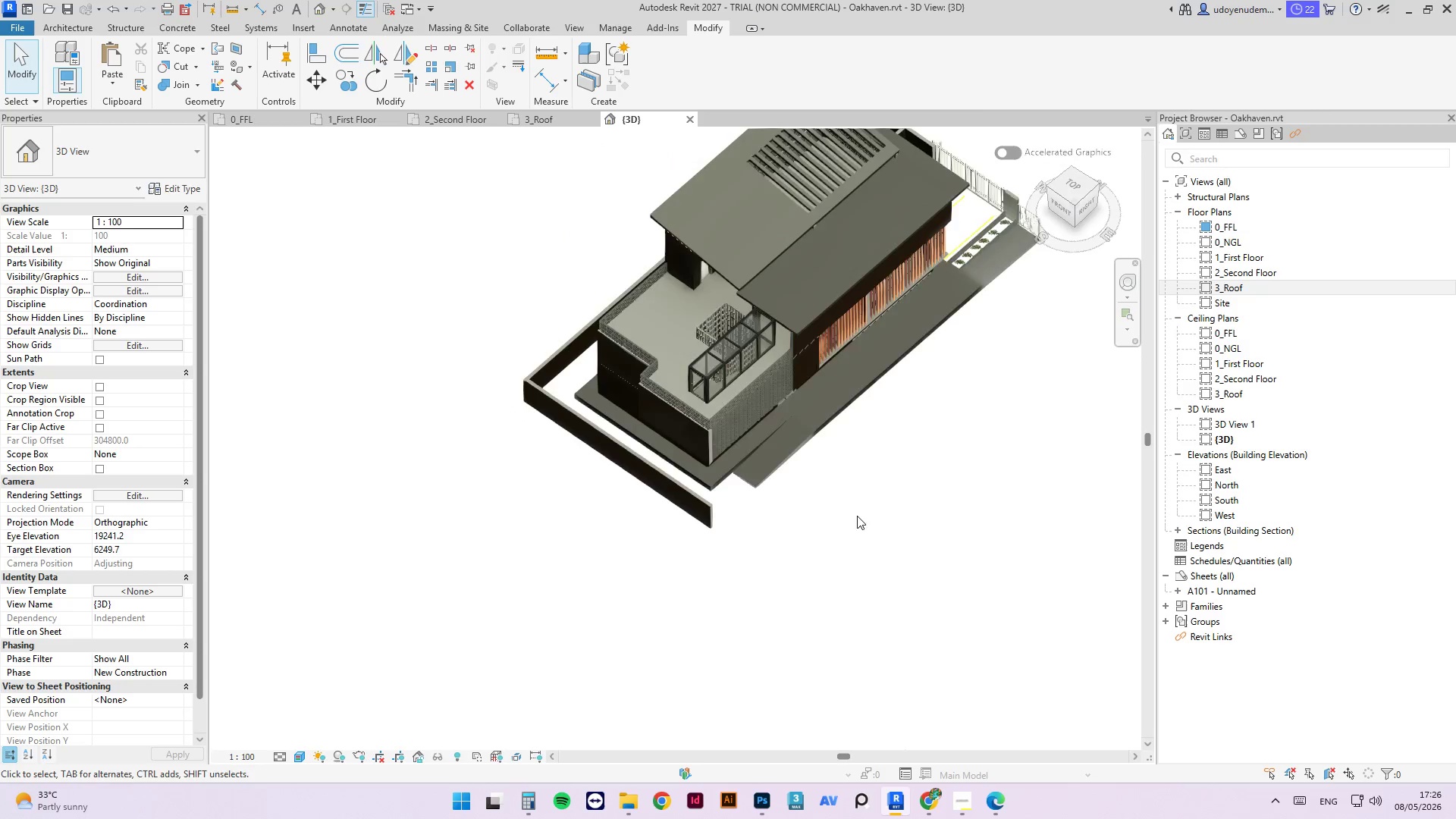 
scroll: coordinate [798, 303], scroll_direction: up, amount: 7.0
 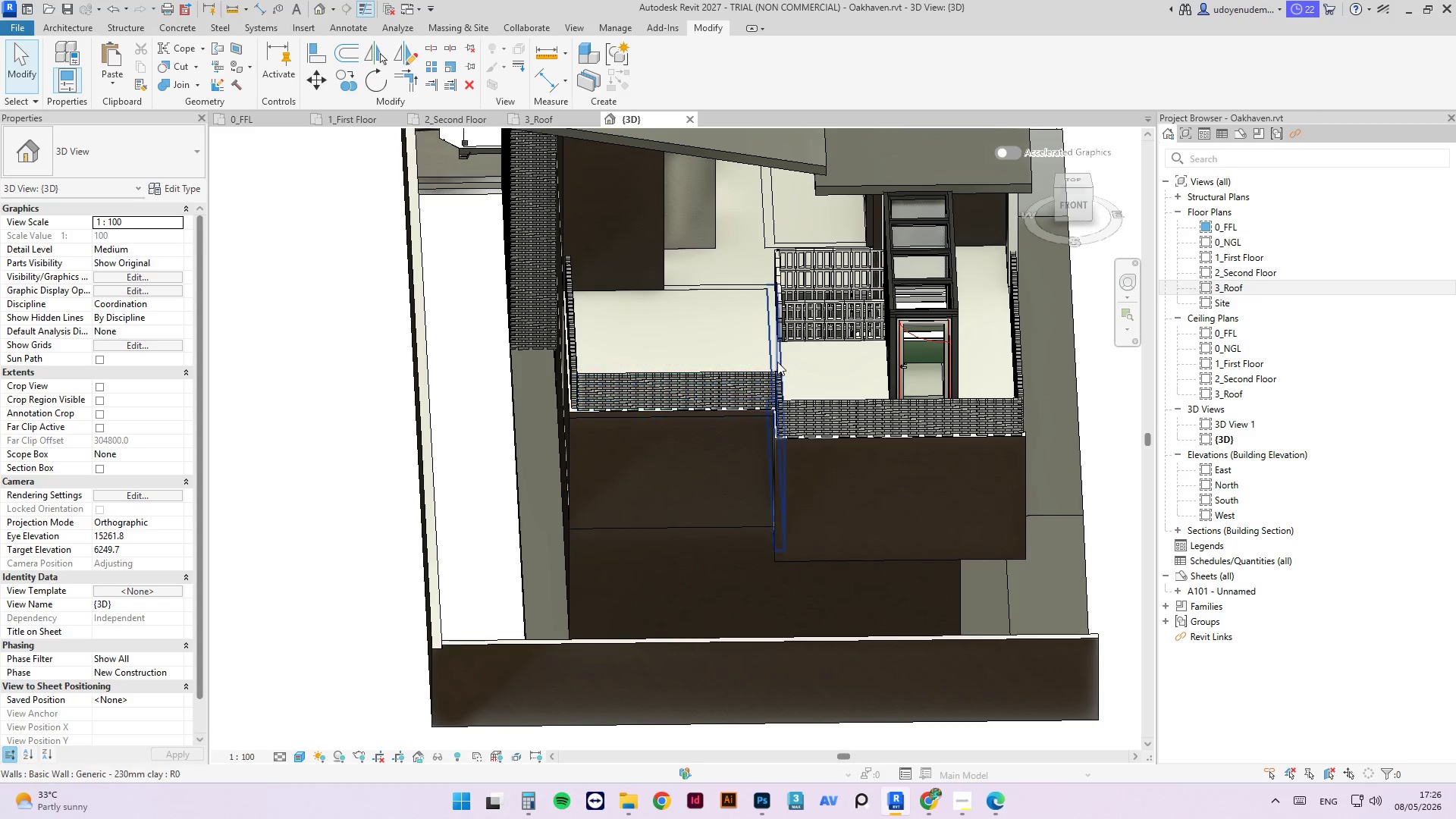 
wait(16.2)
 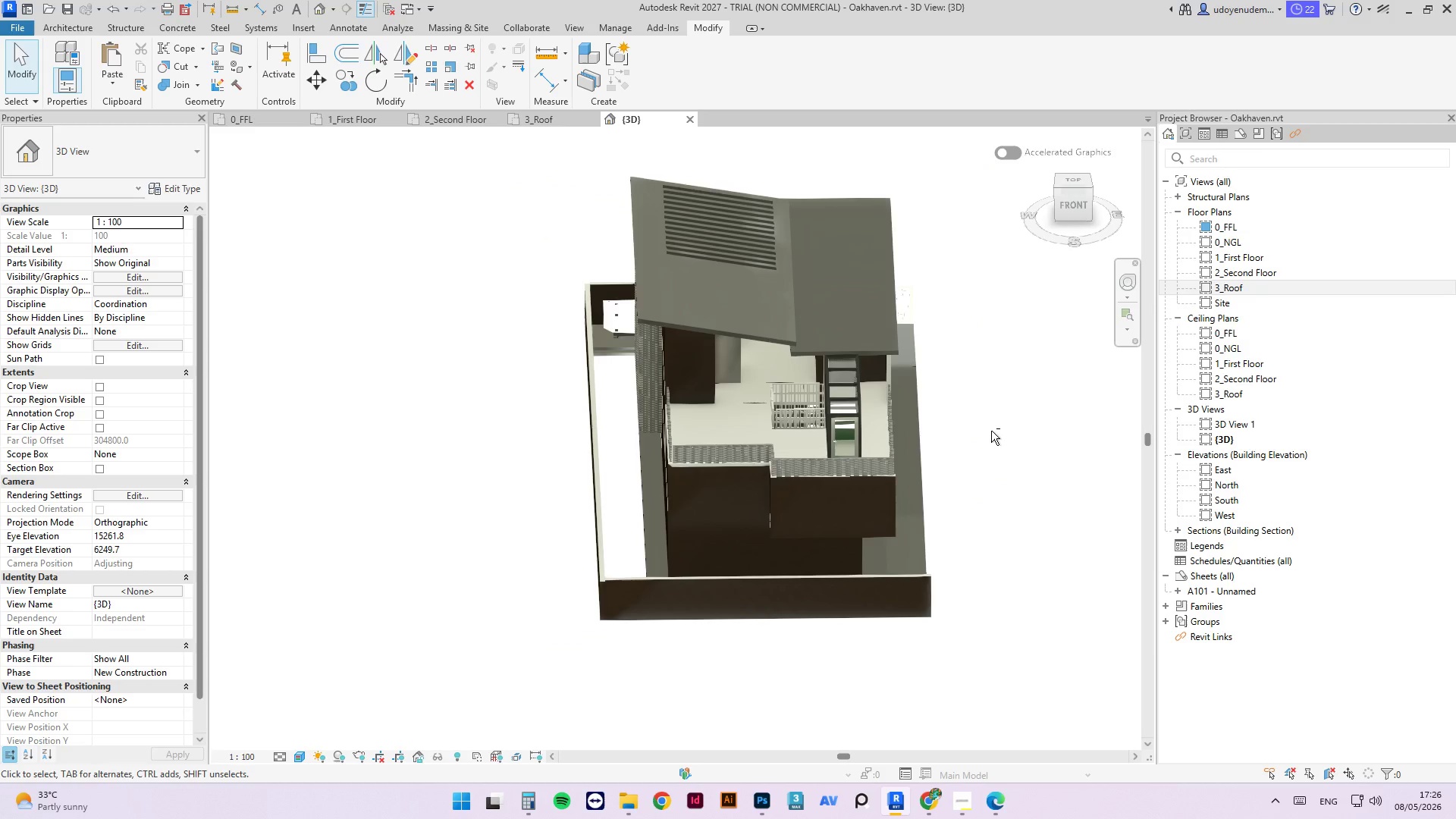 
hold_key(key=ShiftLeft, duration=1.38)
 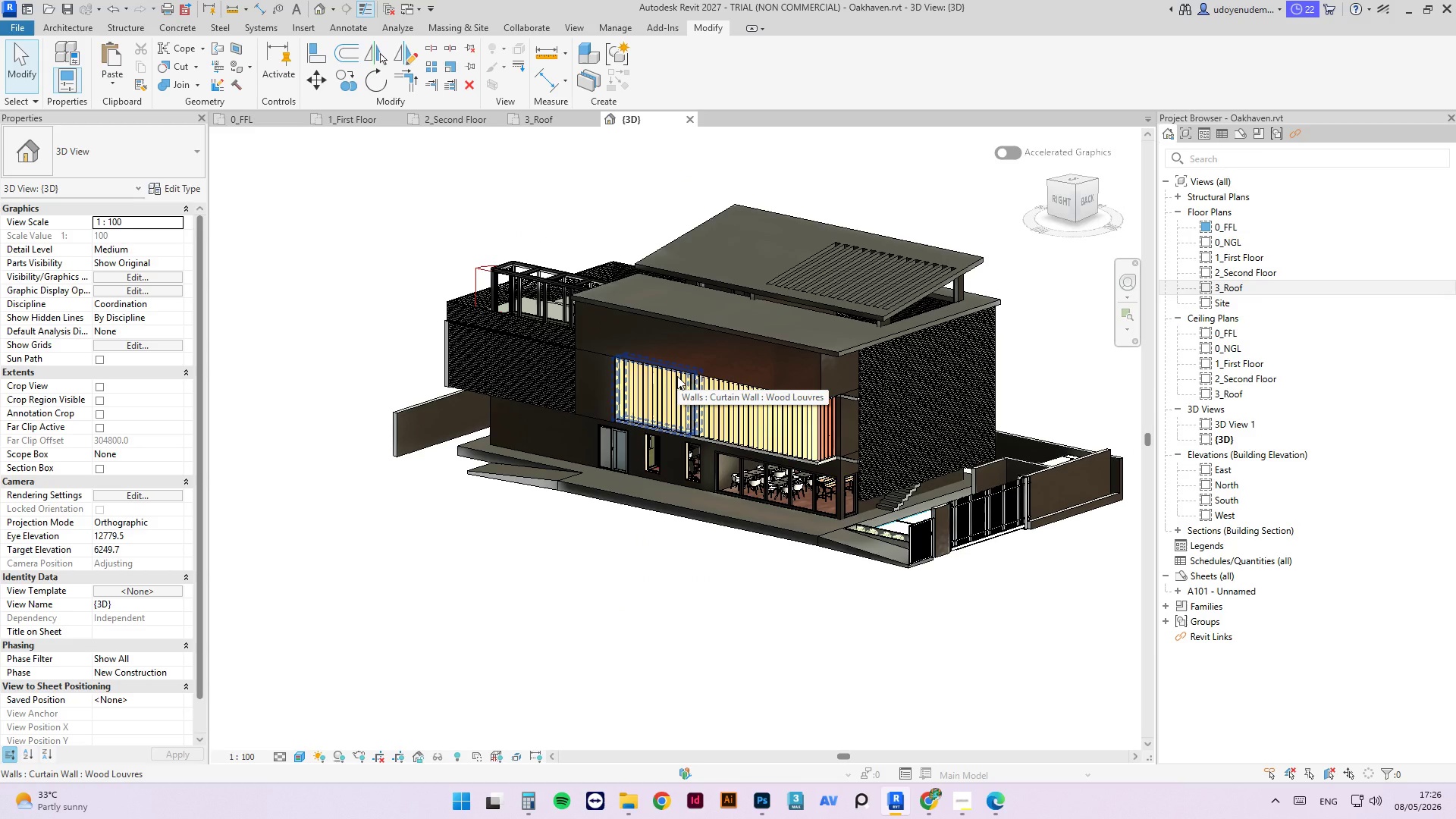 
scroll: coordinate [755, 525], scroll_direction: down, amount: 5.0
 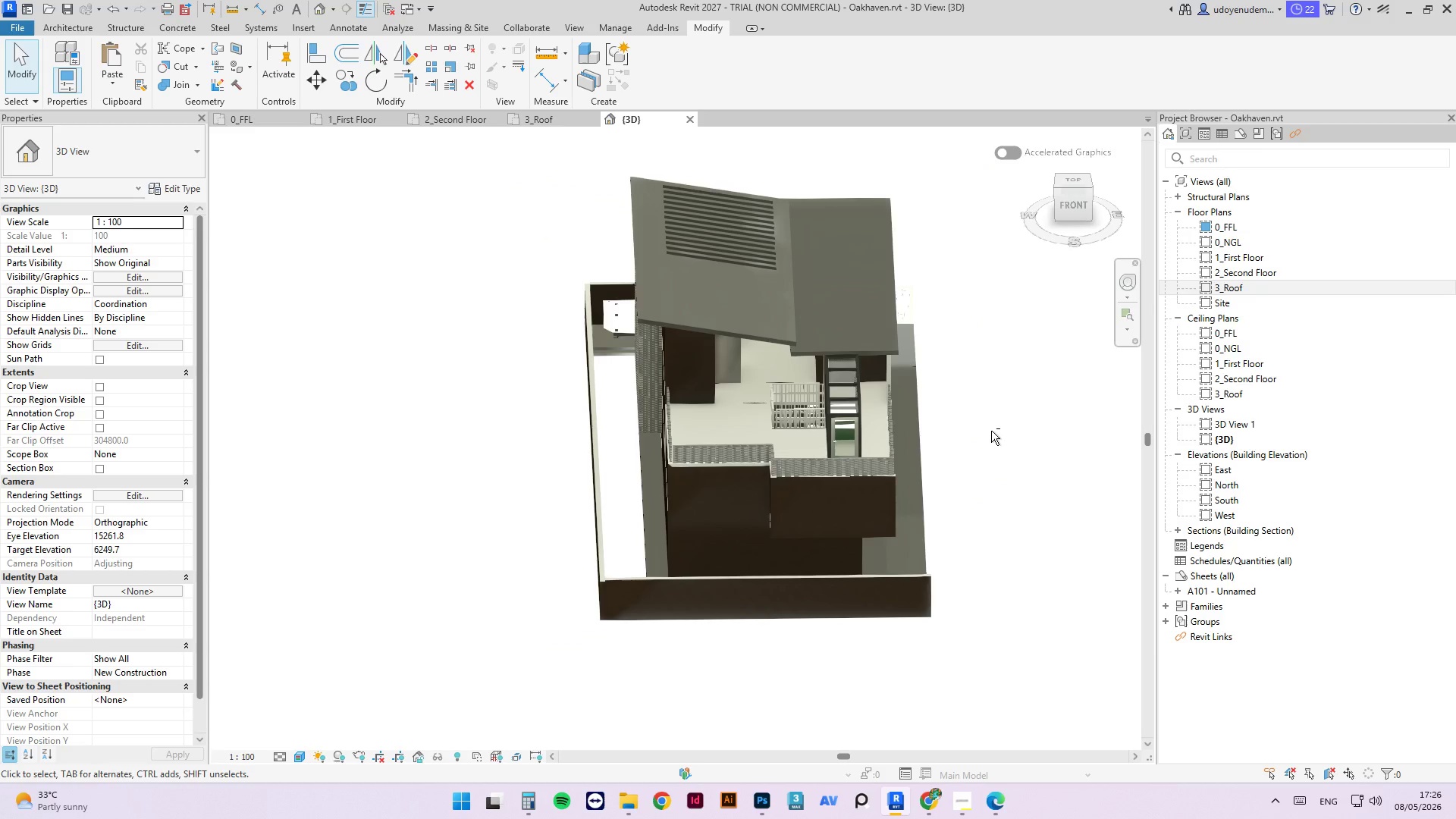 
wait(5.5)
 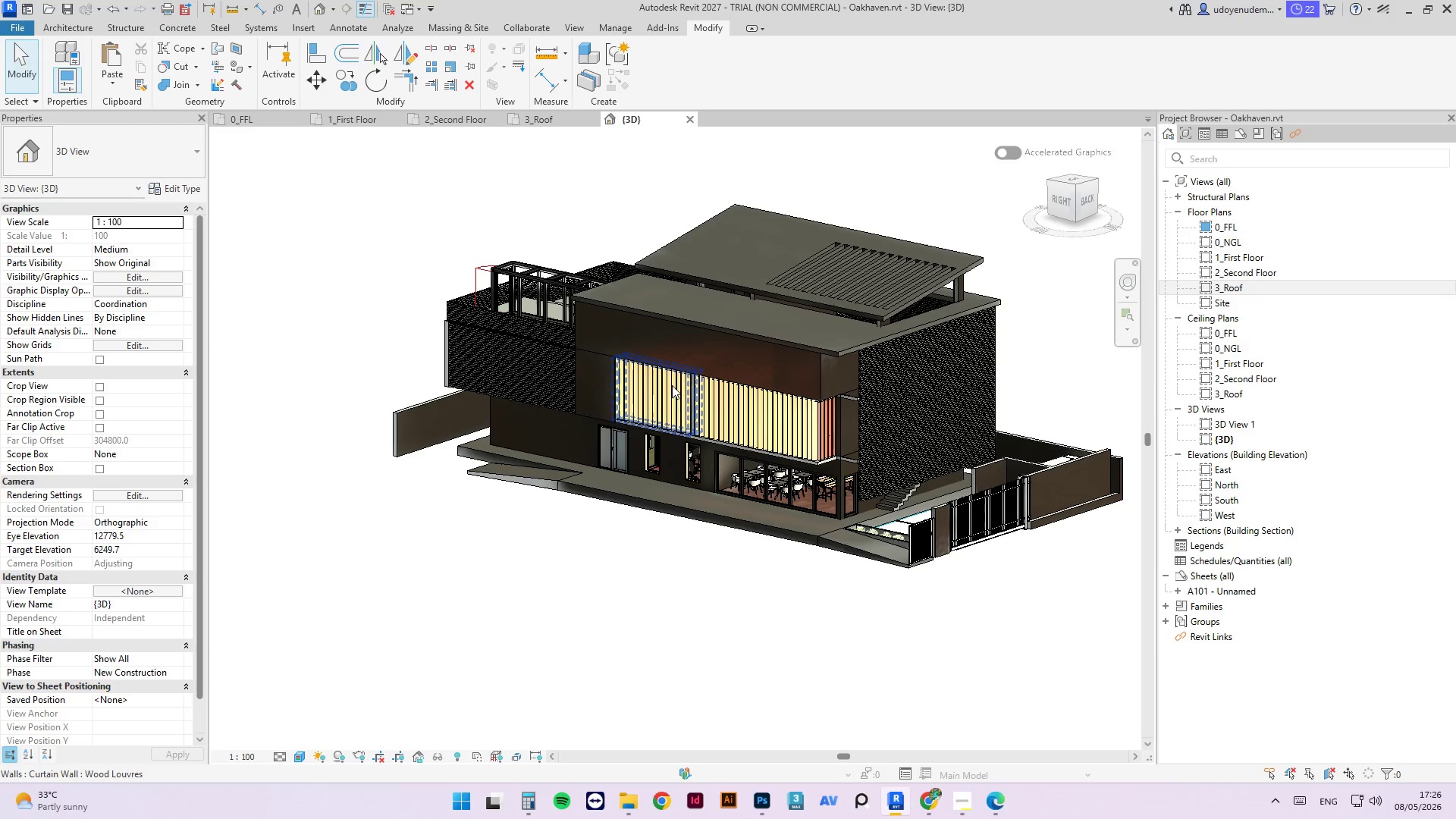 
hold_key(key=ShiftLeft, duration=0.67)
scroll: coordinate [703, 485], scroll_direction: up, amount: 3.0
 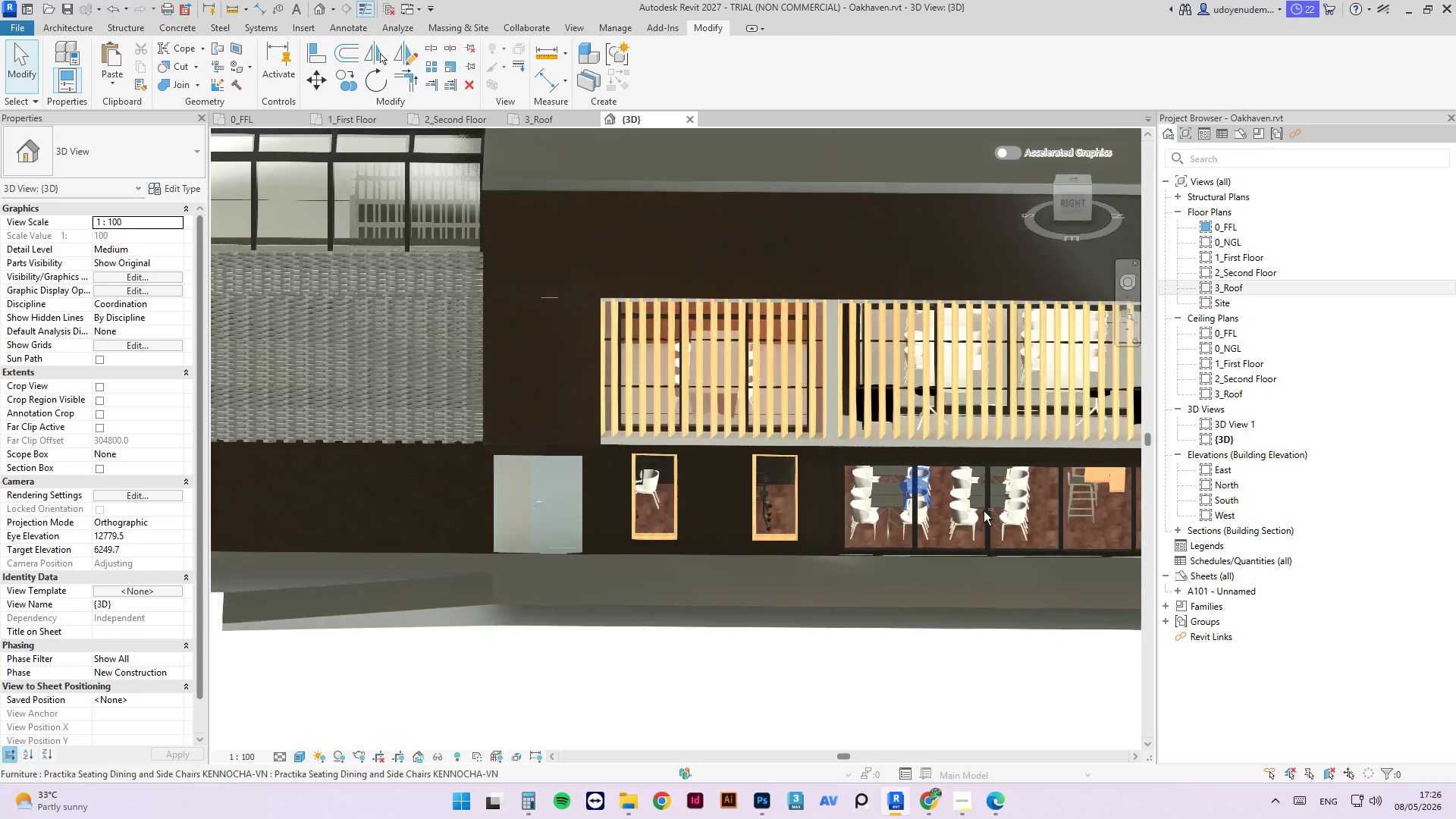 
scroll: coordinate [699, 604], scroll_direction: down, amount: 5.0
 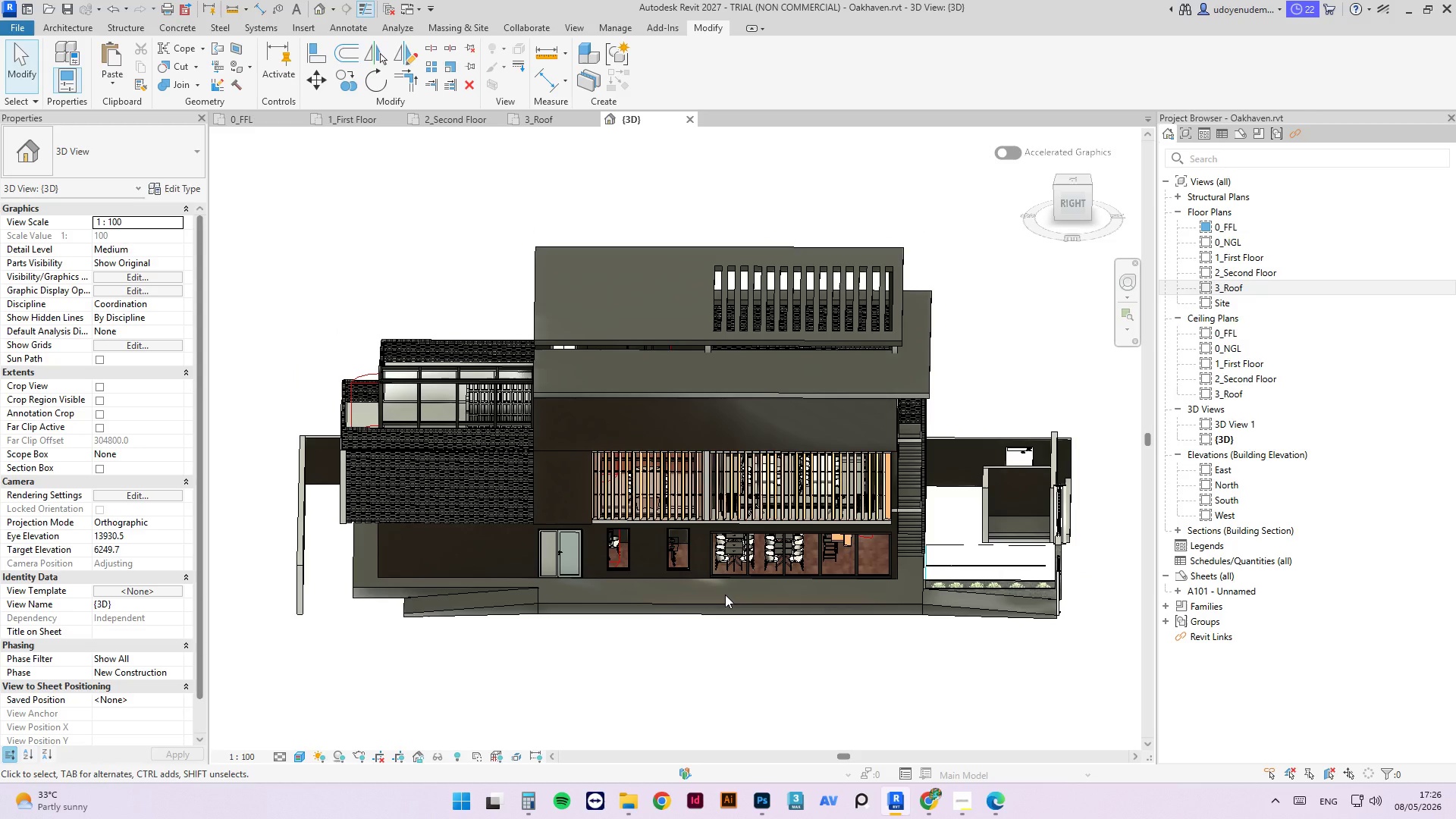 
wait(7.22)
 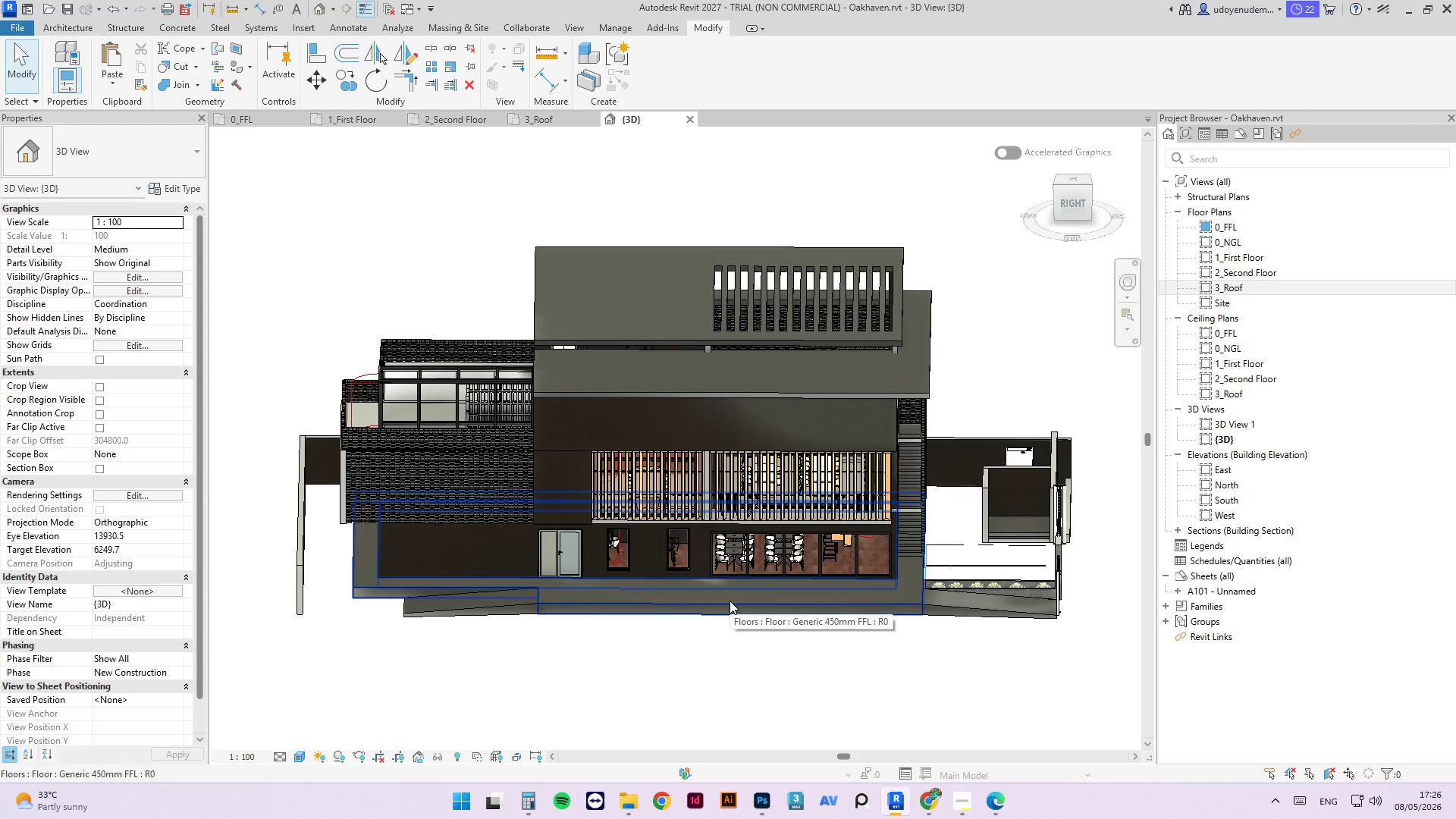 
hold_key(key=ShiftLeft, duration=0.75)
 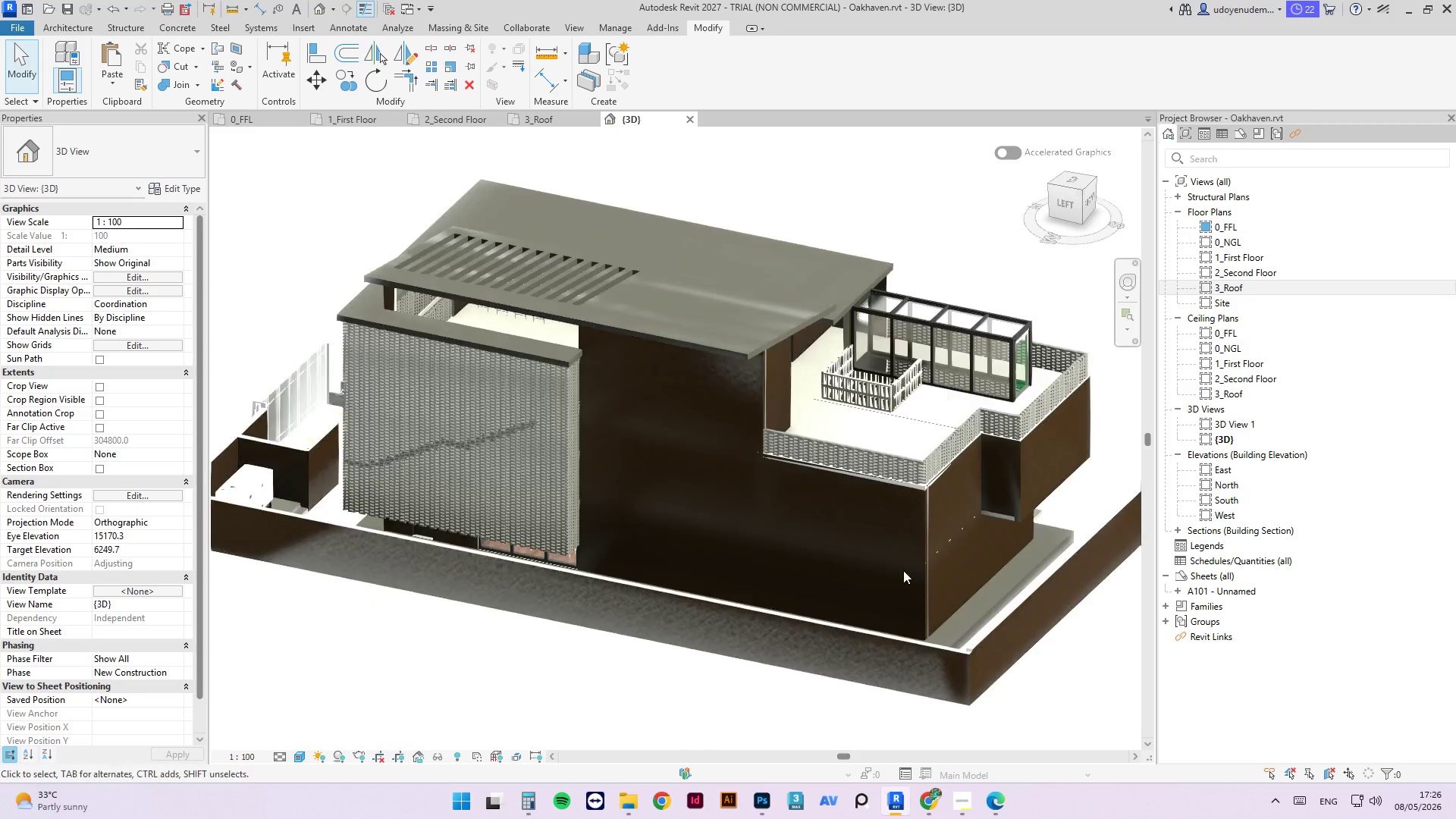 
scroll: coordinate [905, 595], scroll_direction: up, amount: 1.0
 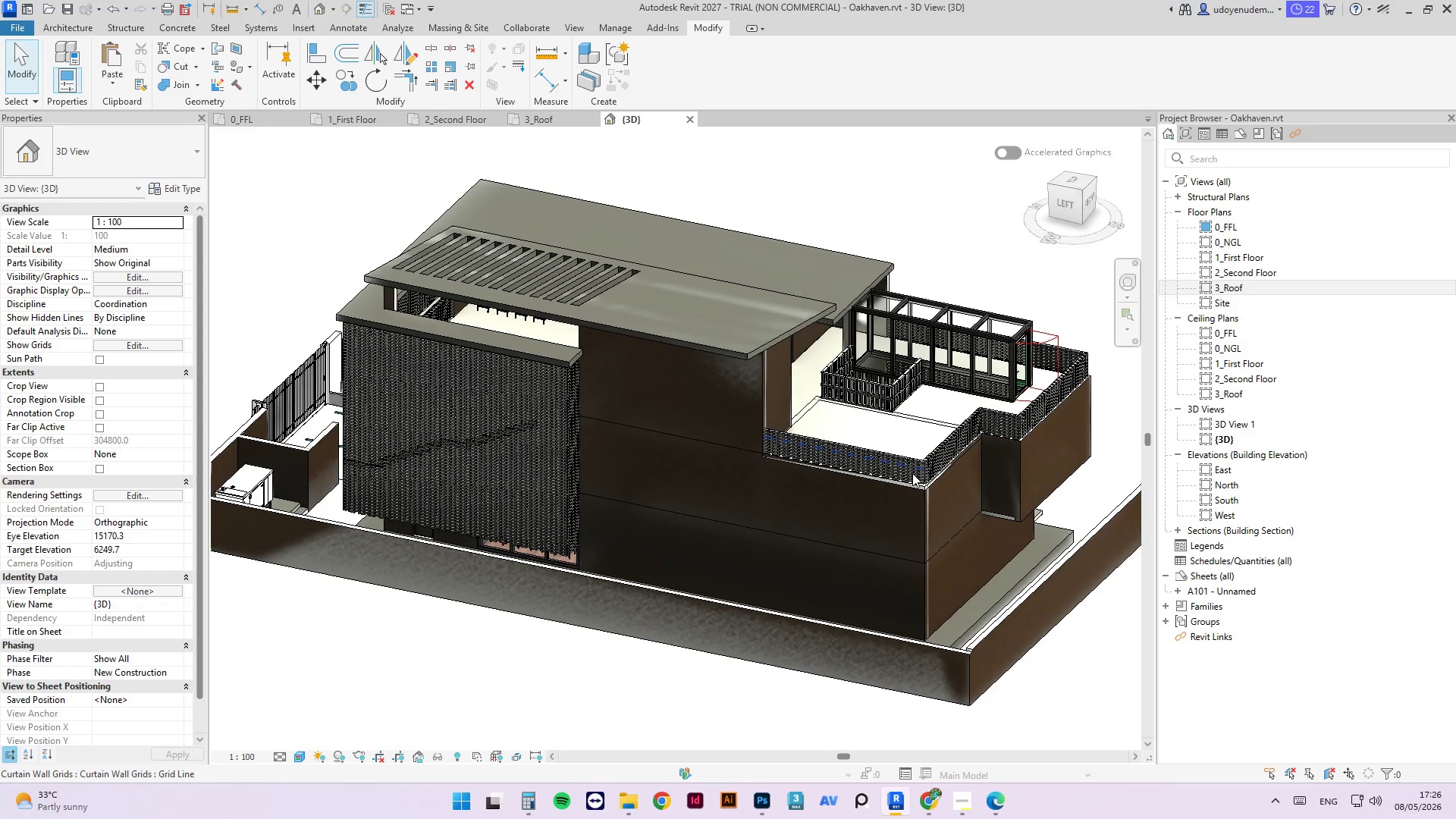 
scroll: coordinate [990, 571], scroll_direction: down, amount: 1.0
 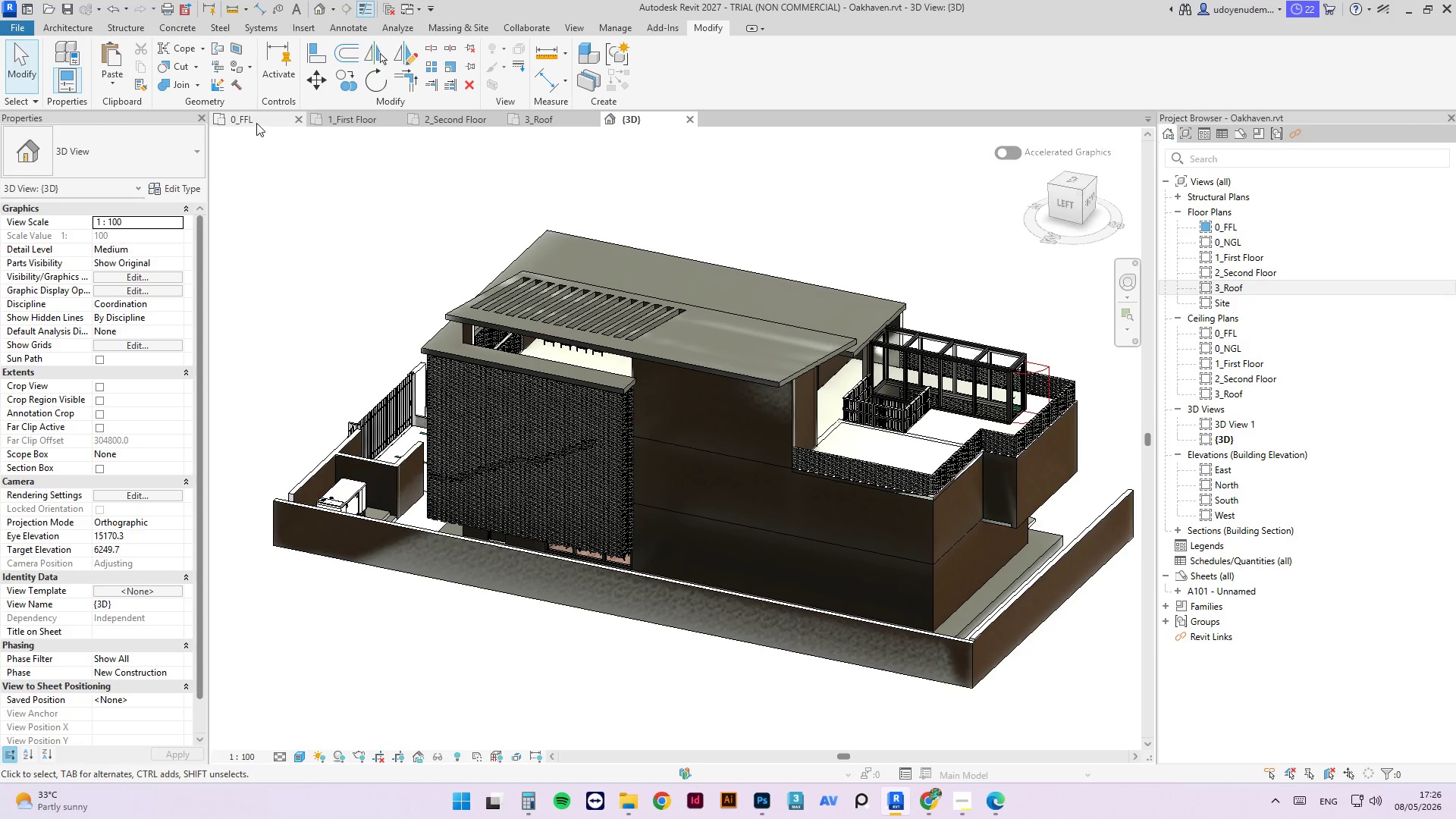 
left_click([274, 116])
 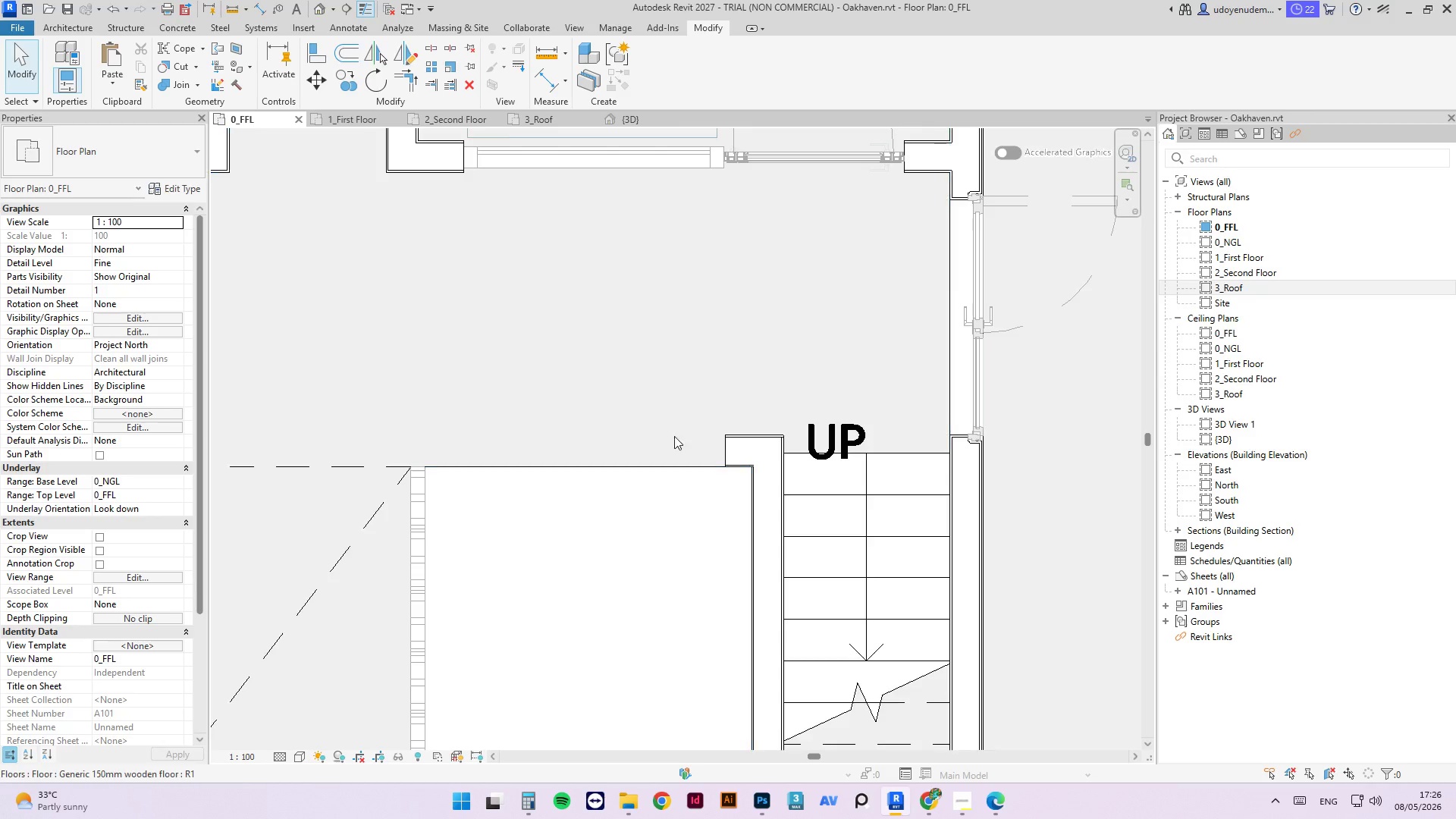 
scroll: coordinate [774, 408], scroll_direction: down, amount: 11.0
 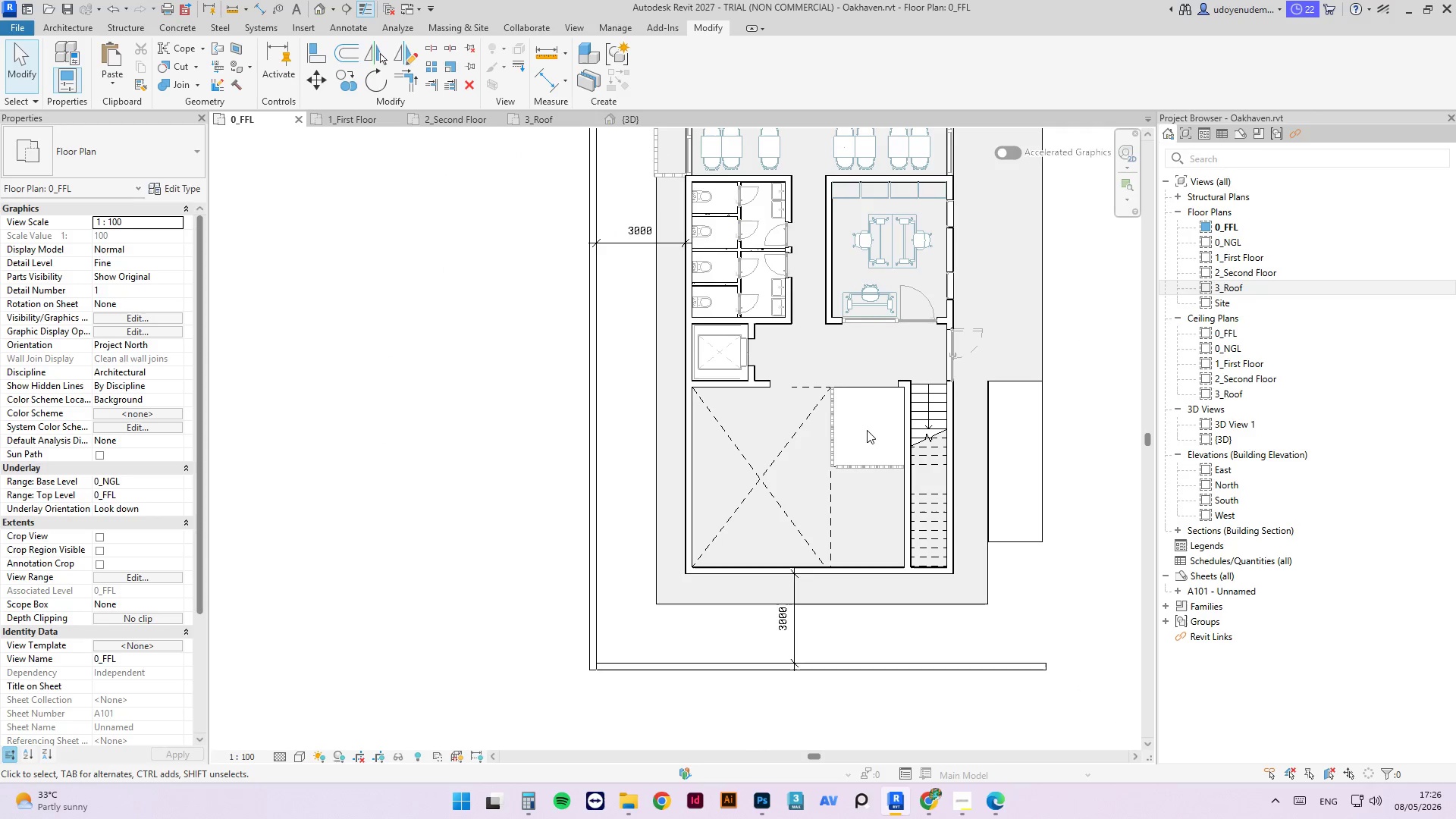 
scroll: coordinate [883, 400], scroll_direction: up, amount: 3.0
 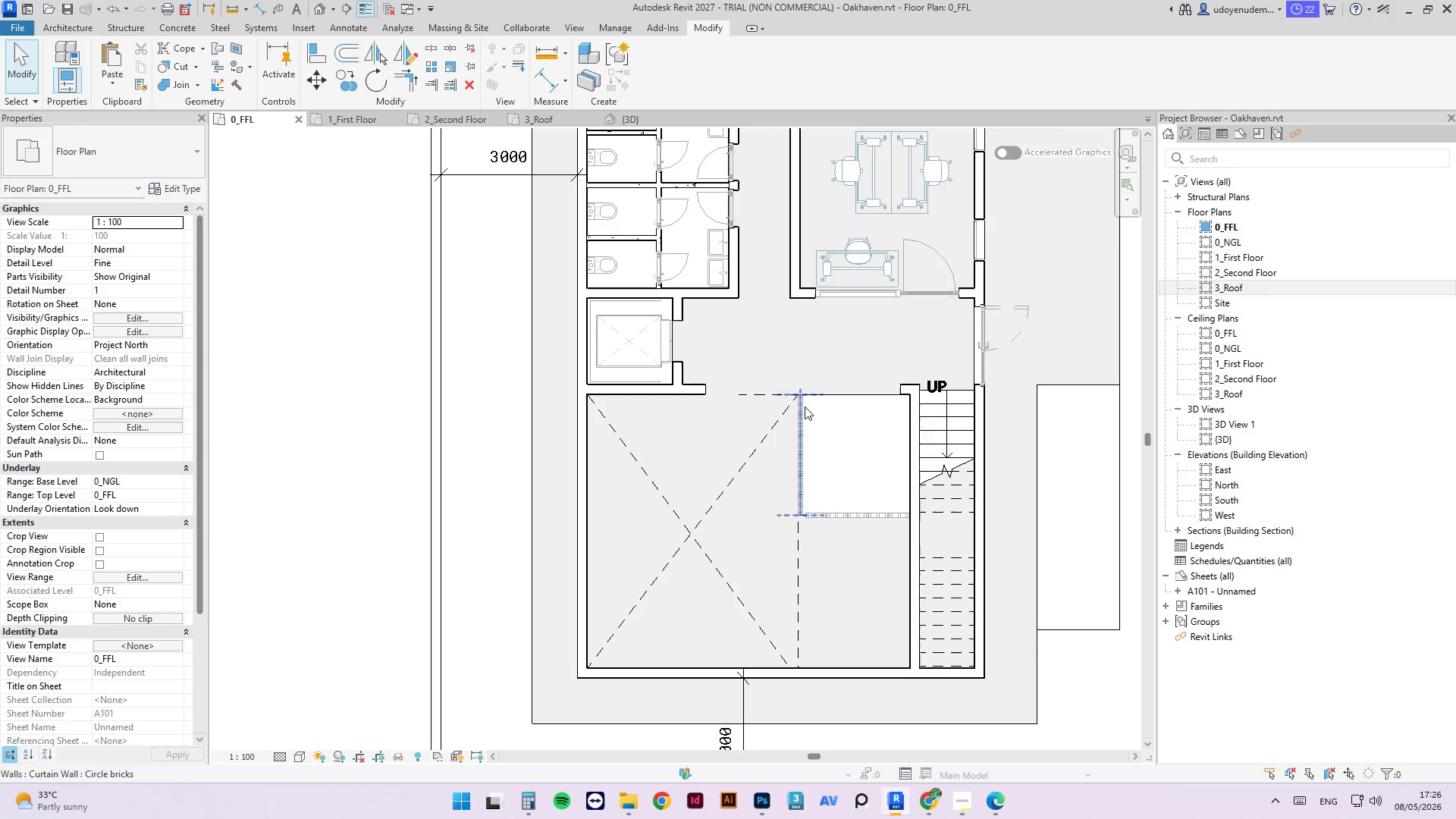 
mouse_move([440, 58])
 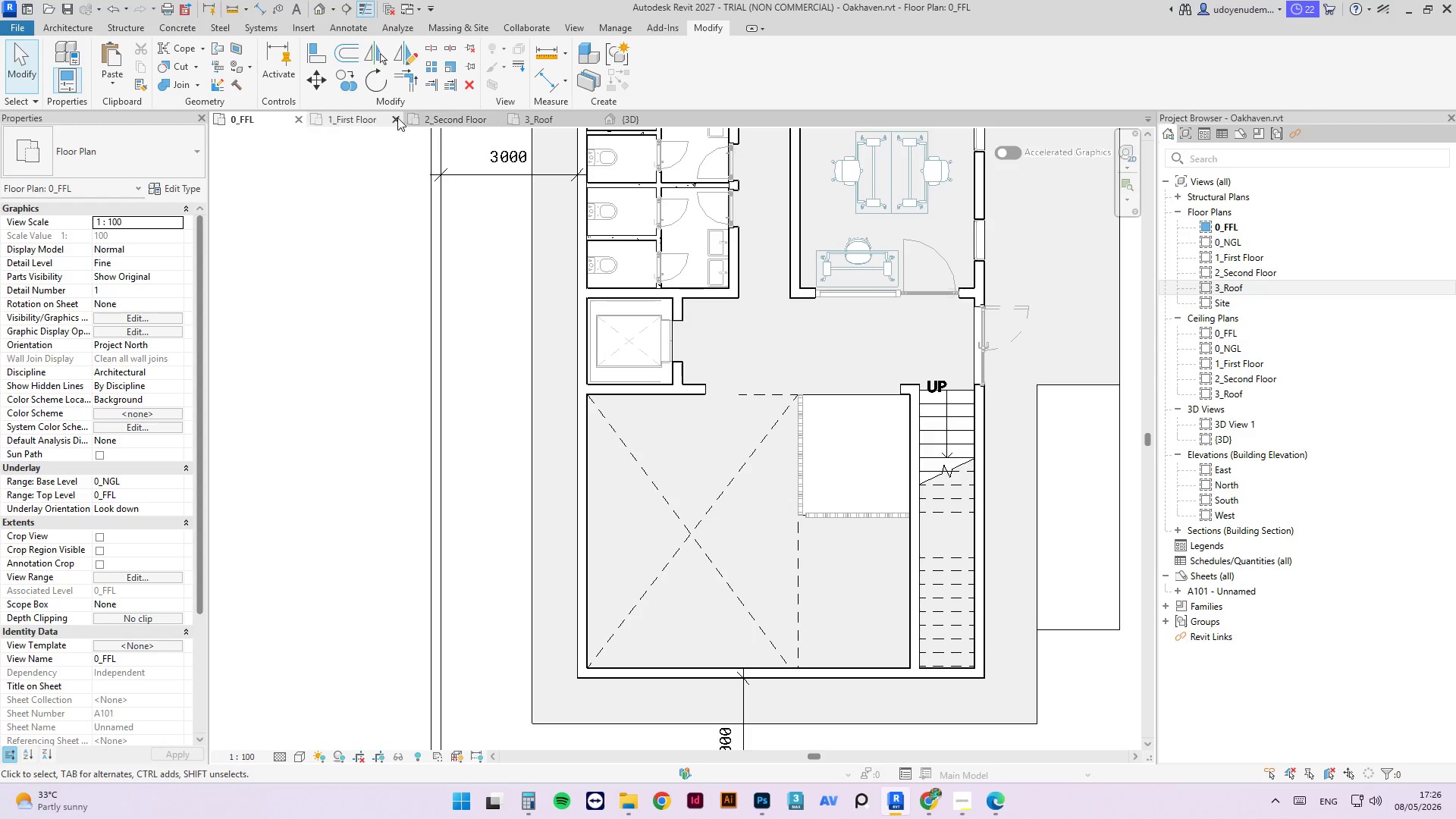 
left_click([377, 118])
 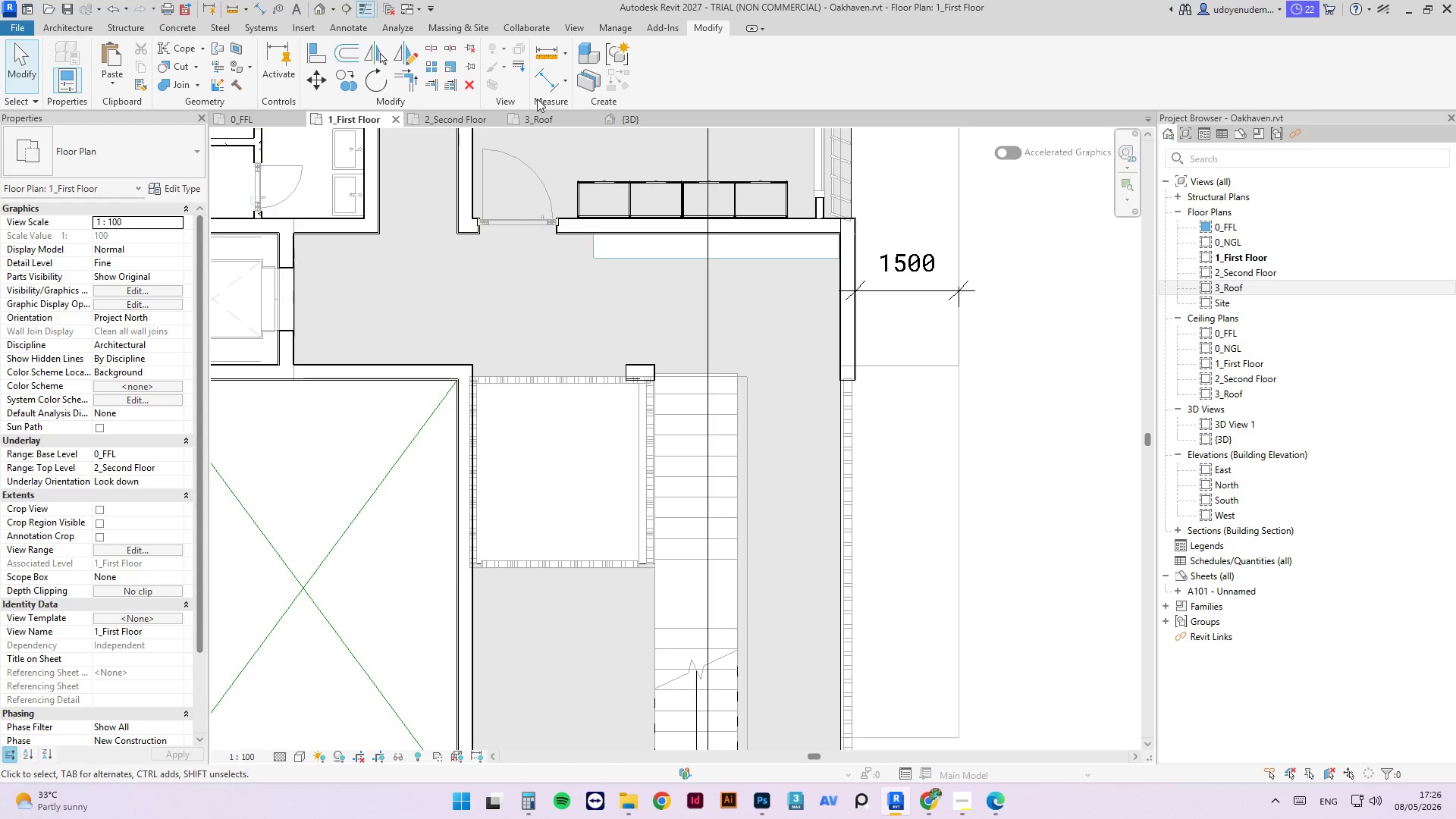 
left_click([620, 122])
 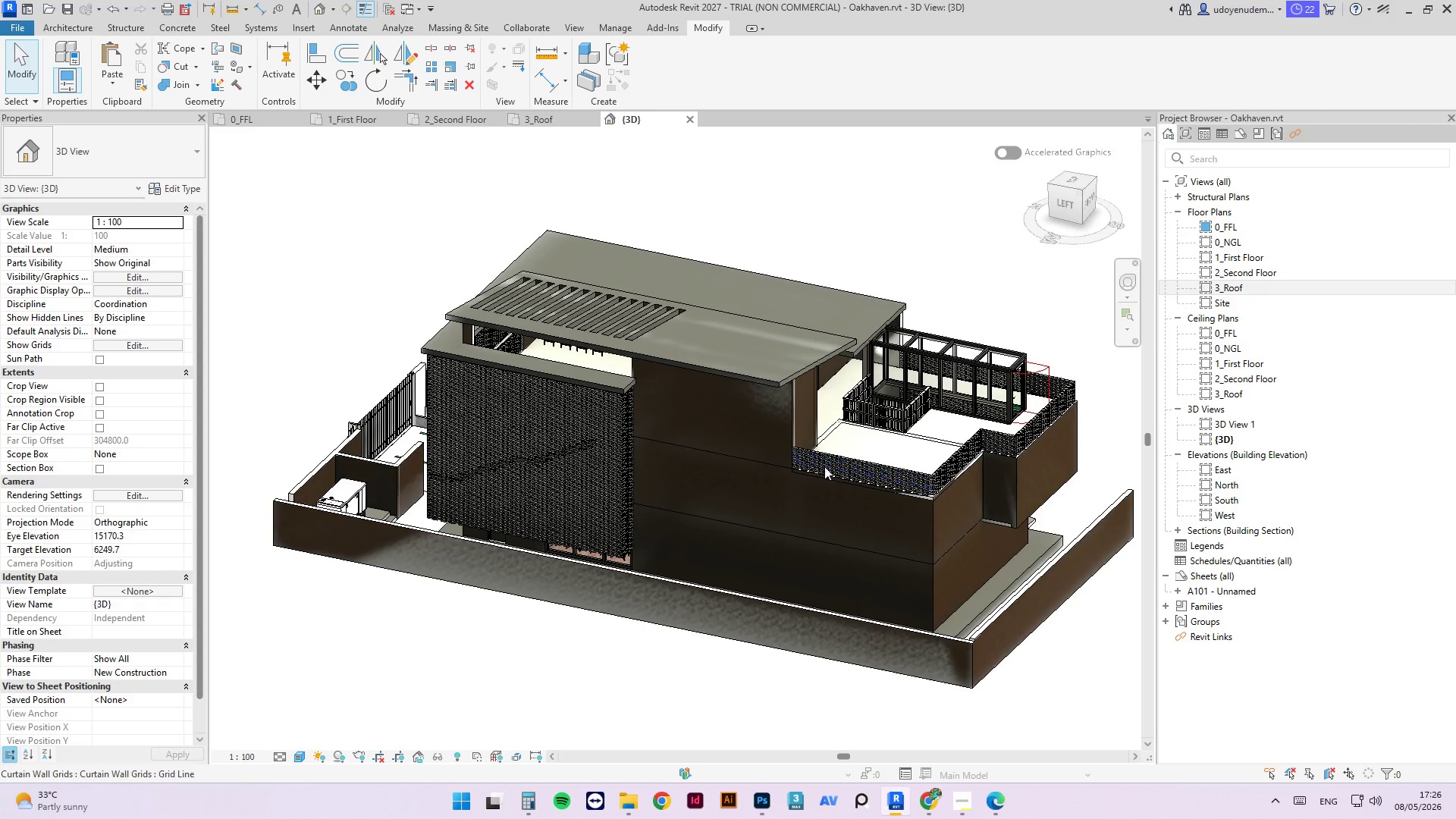 
scroll: coordinate [868, 413], scroll_direction: up, amount: 18.0
 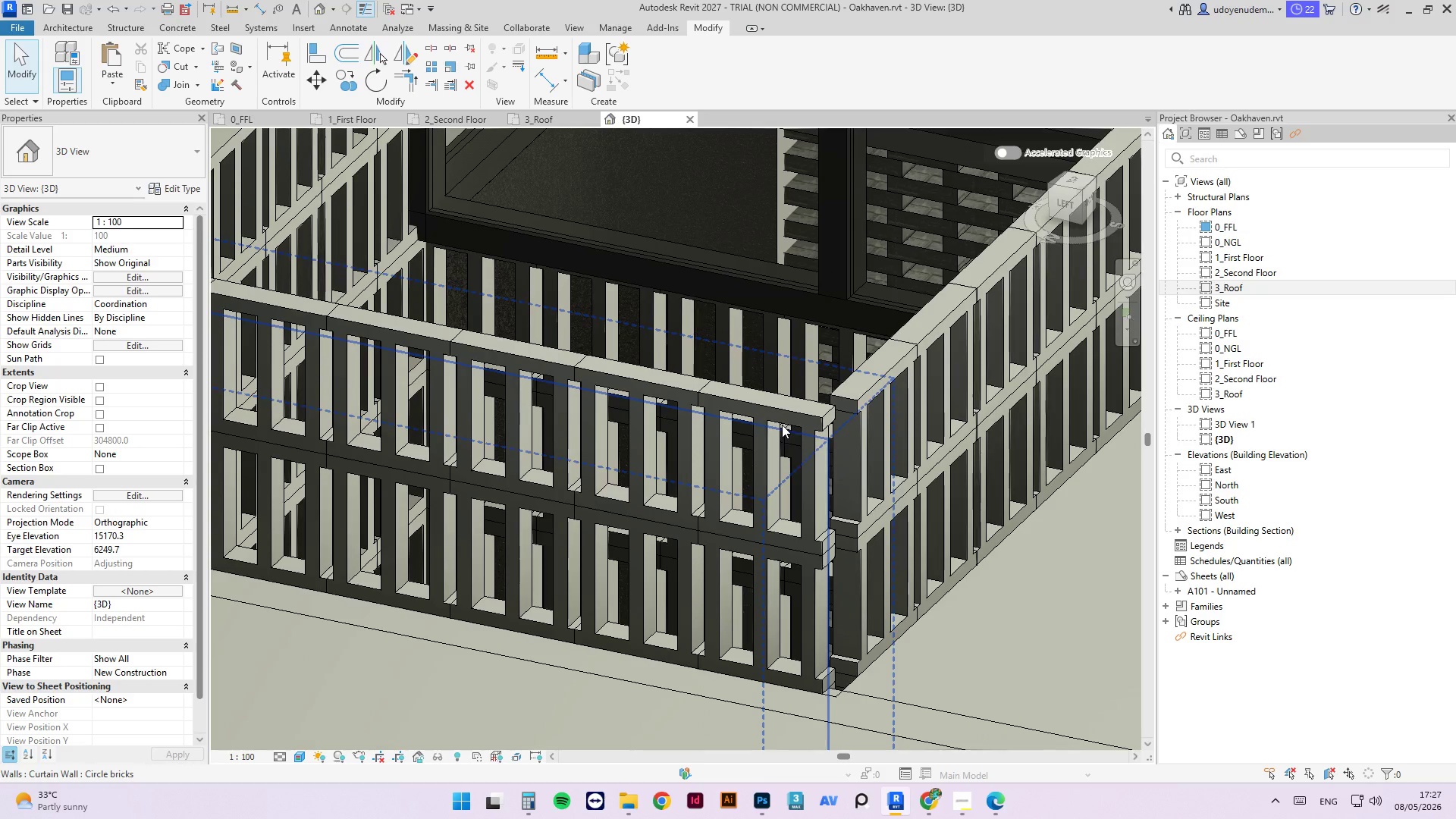 
left_click([764, 407])
 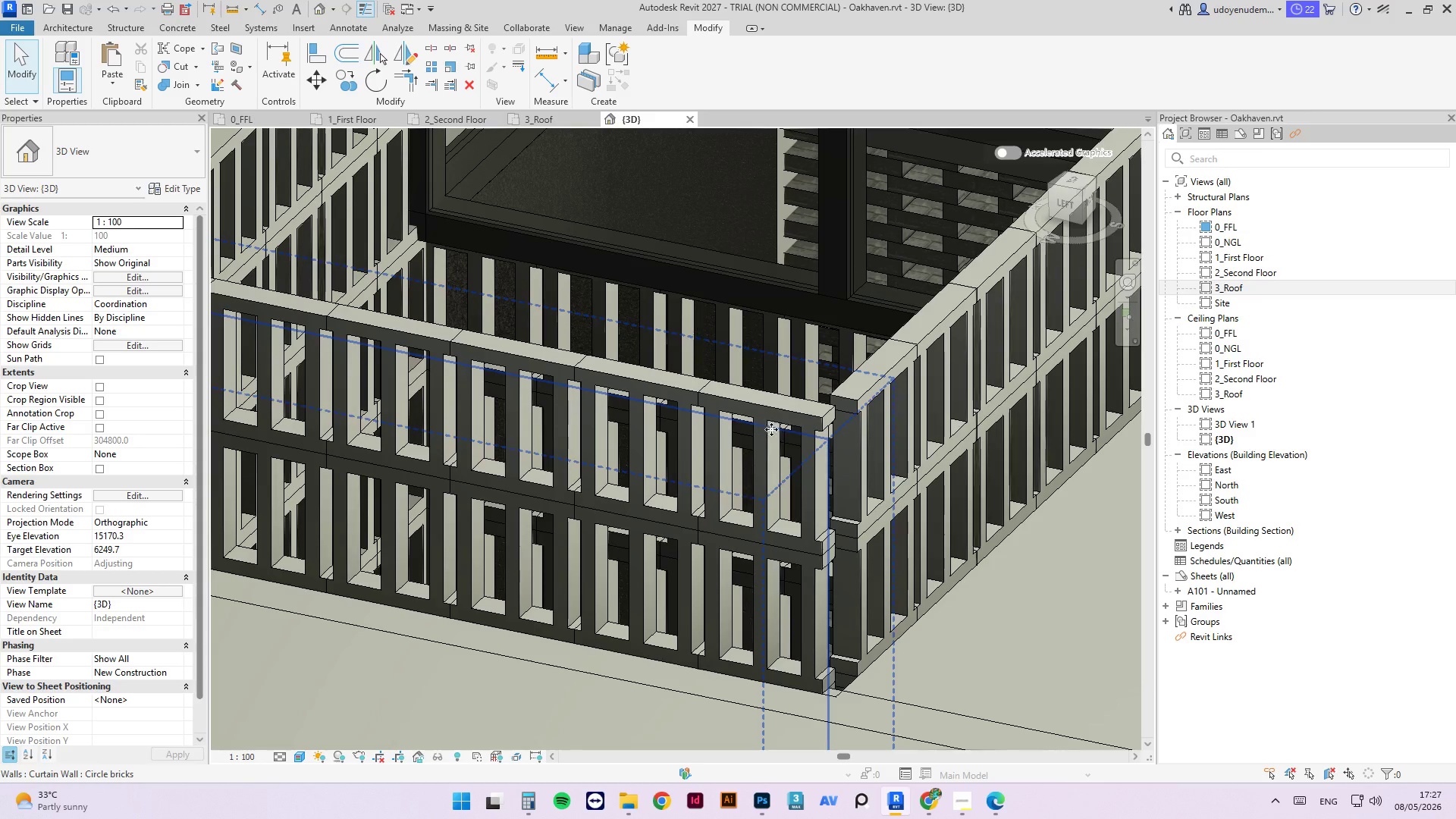 
scroll: coordinate [777, 429], scroll_direction: down, amount: 4.0
 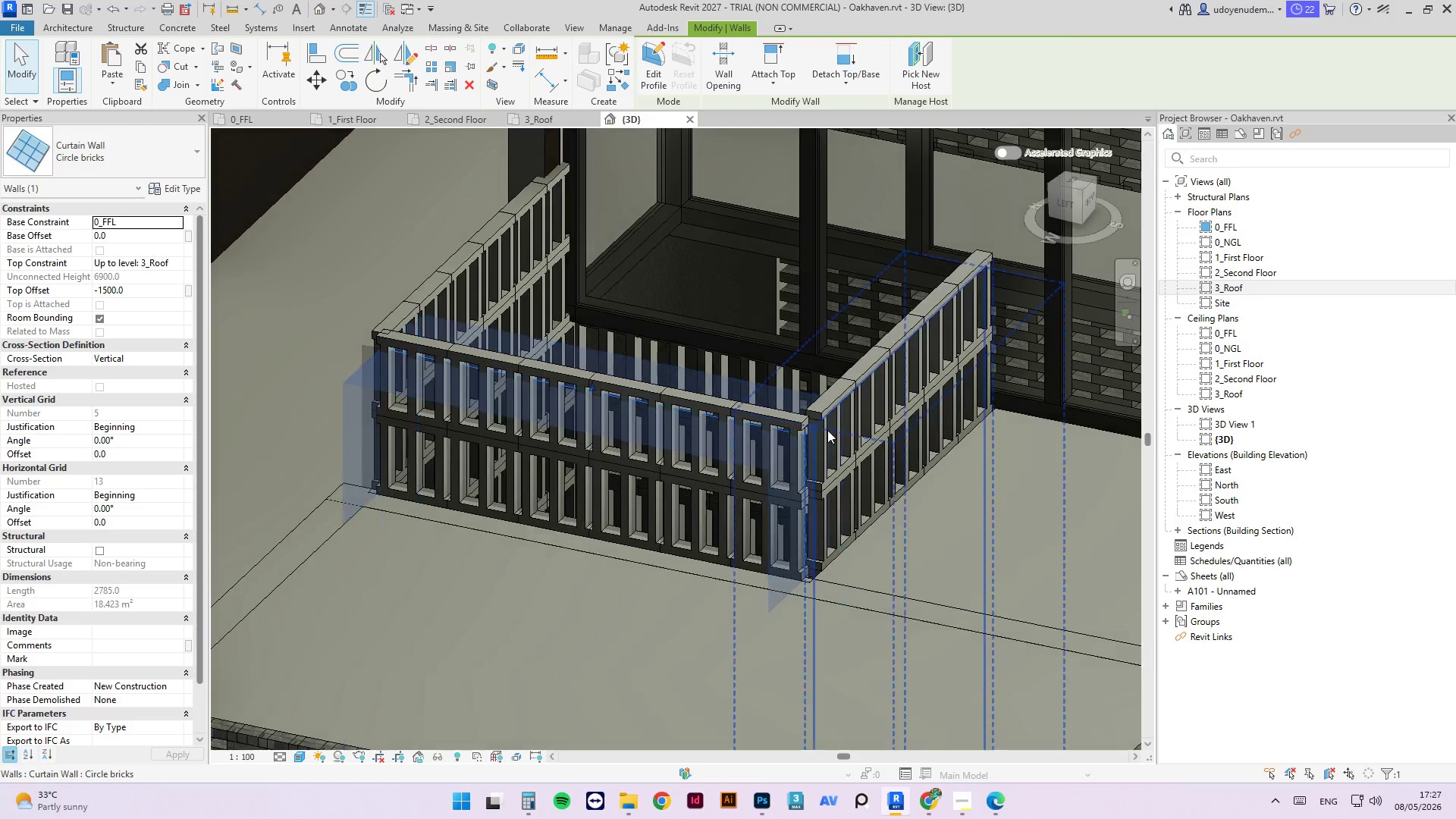 
hold_key(key=ShiftLeft, duration=2.94)
 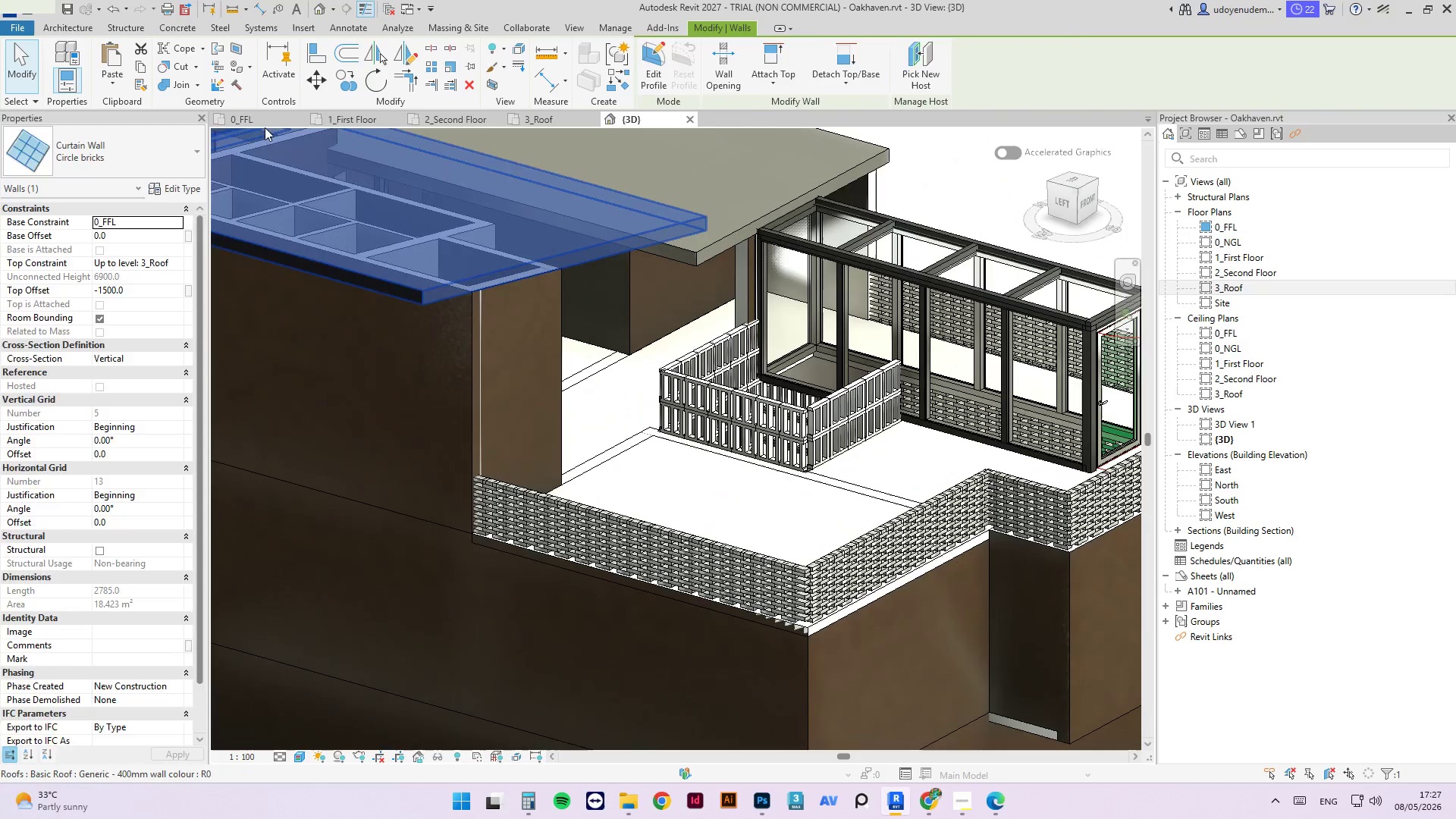 
scroll: coordinate [814, 399], scroll_direction: down, amount: 7.0
 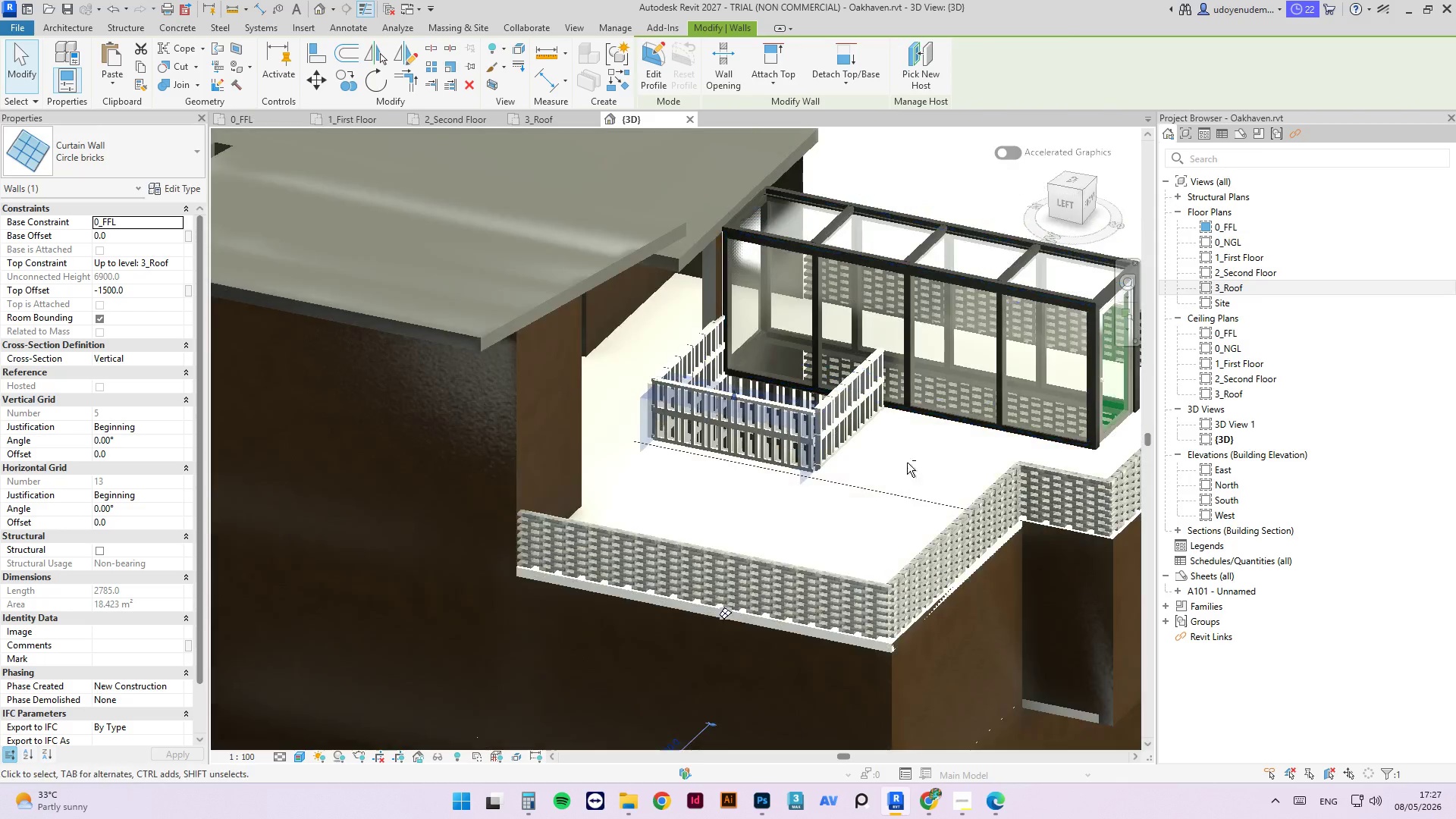 
double_click([265, 121])
 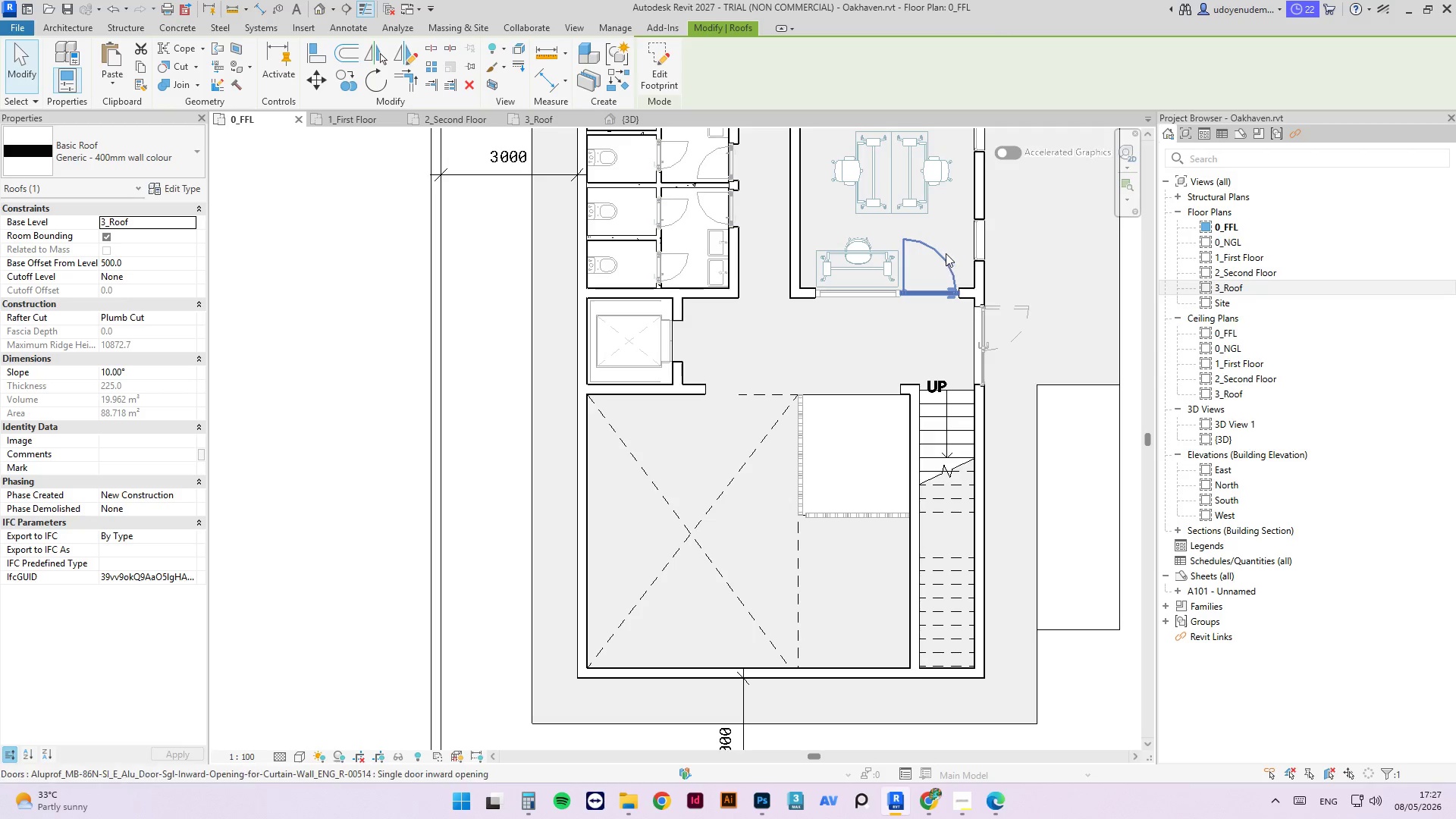 
type(cm)
 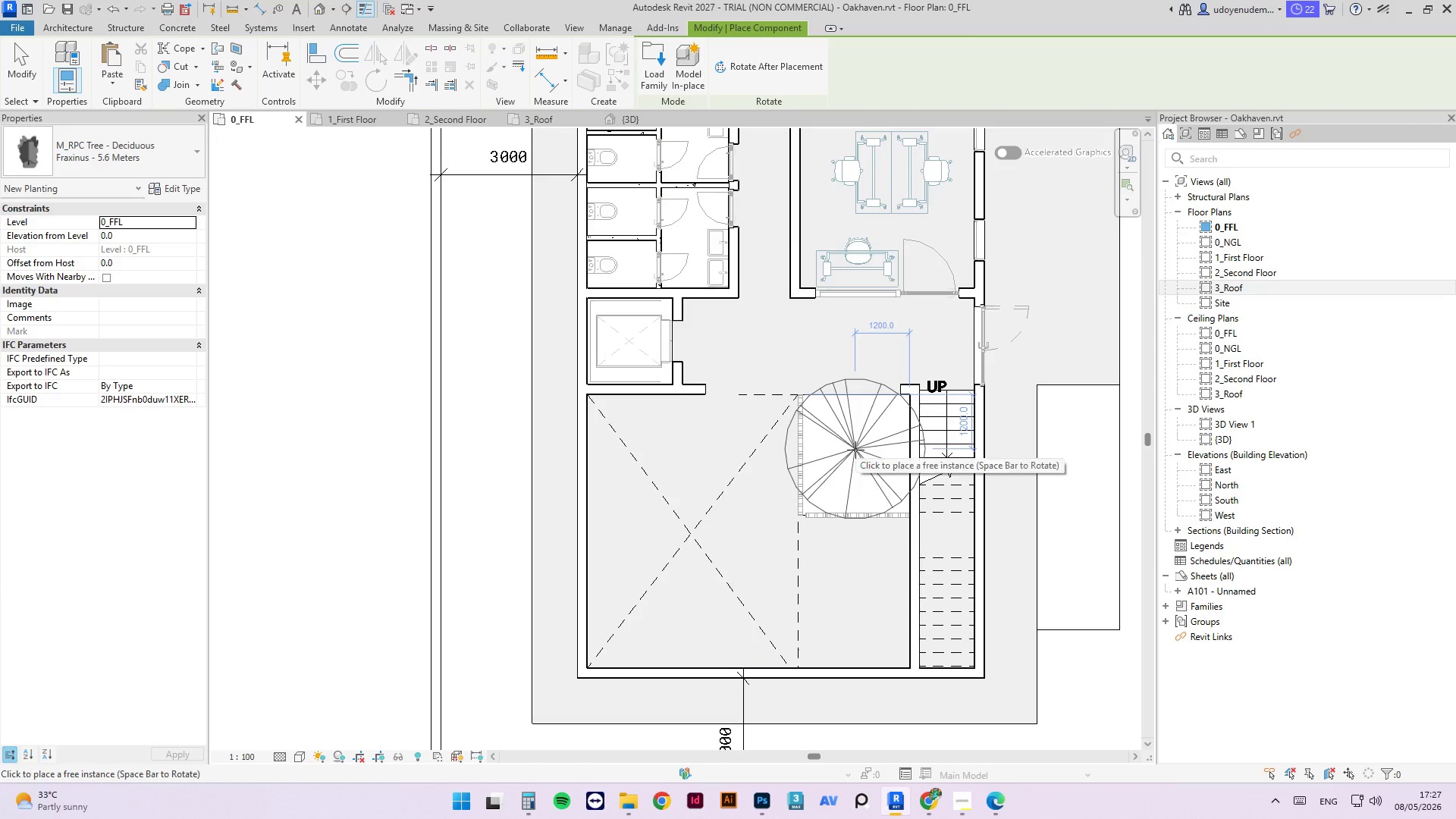 
left_click([182, 146])
 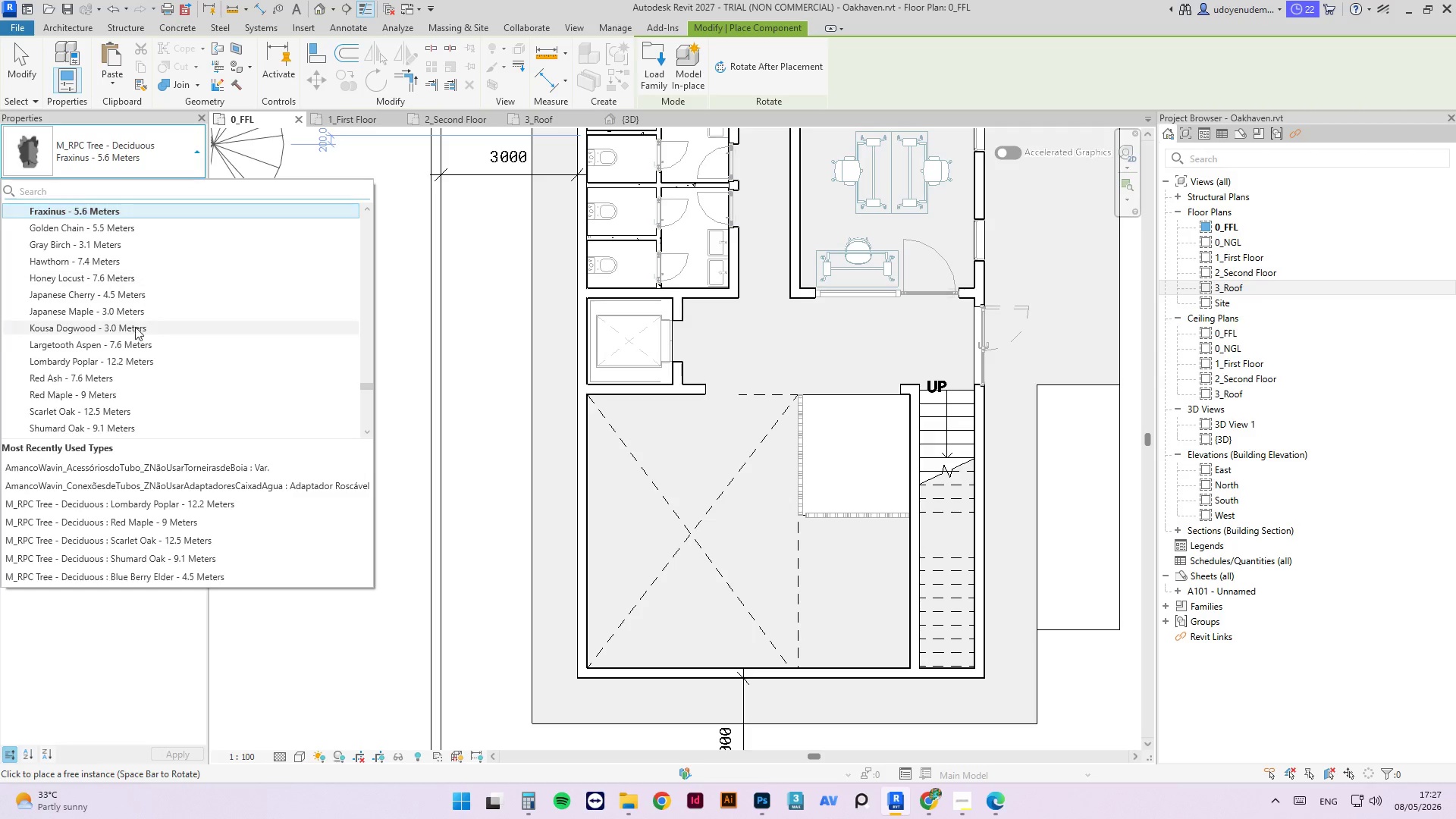 
left_click([124, 359])
 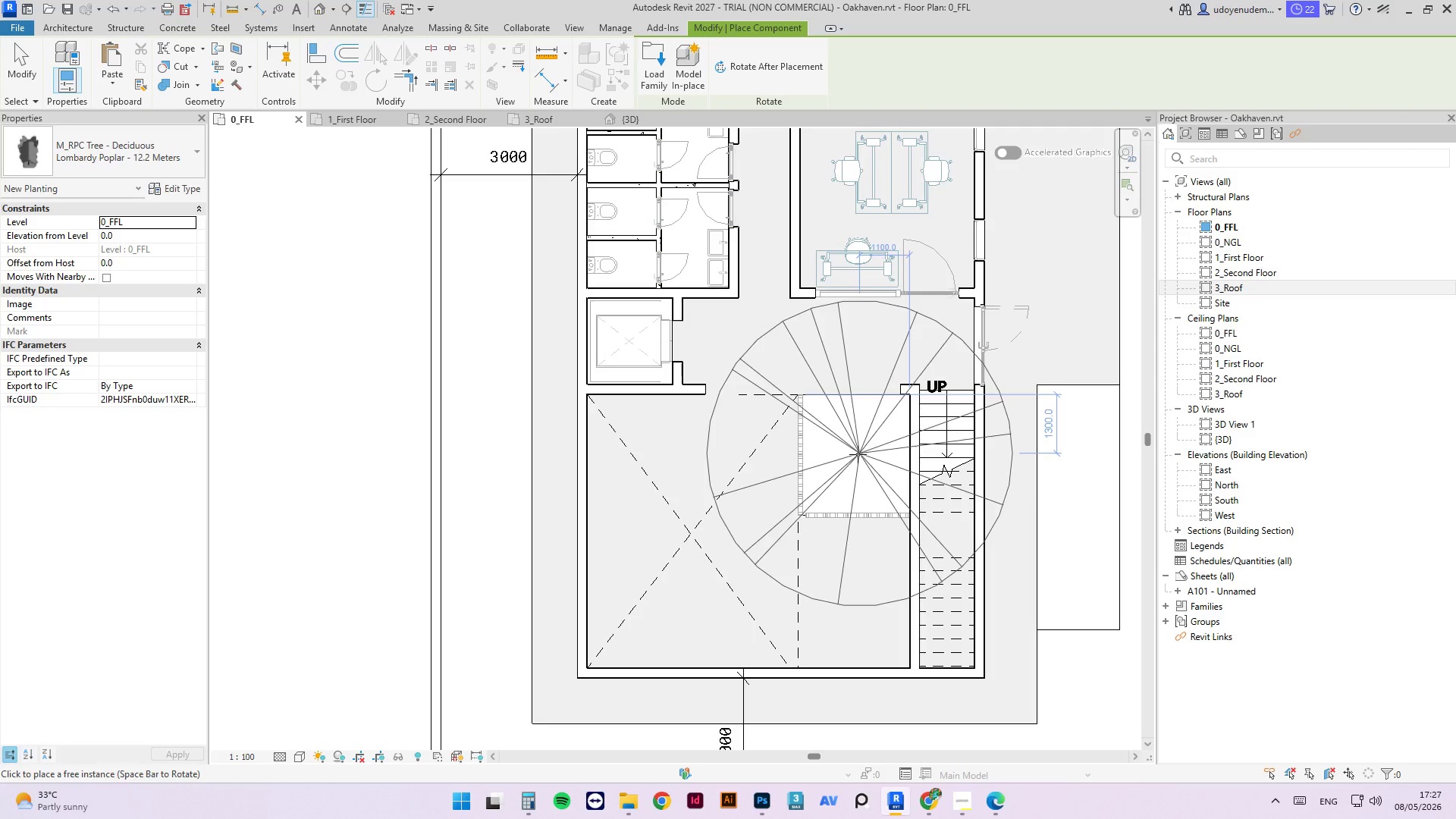 
left_click([855, 458])
 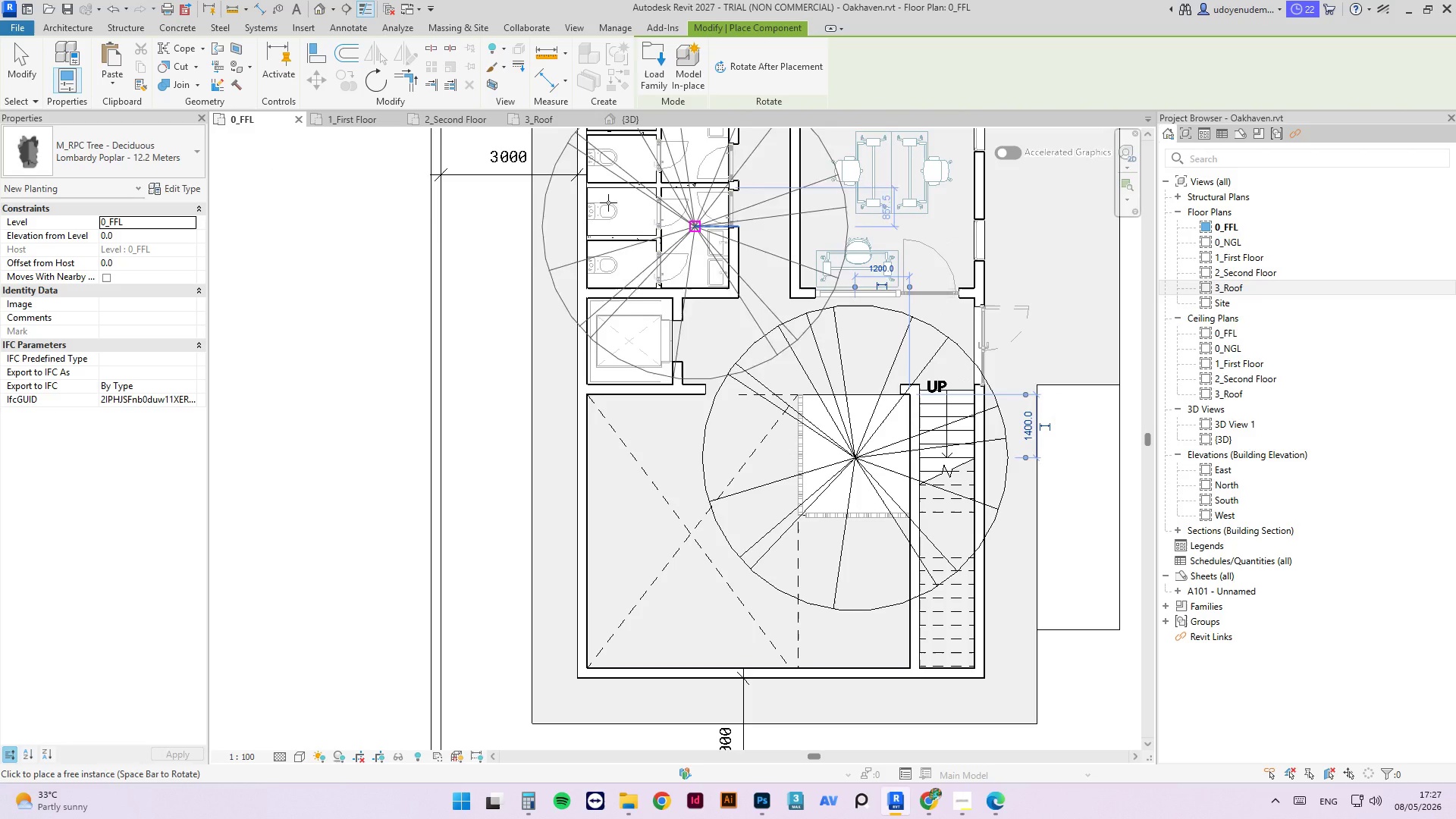 
key(Escape)
 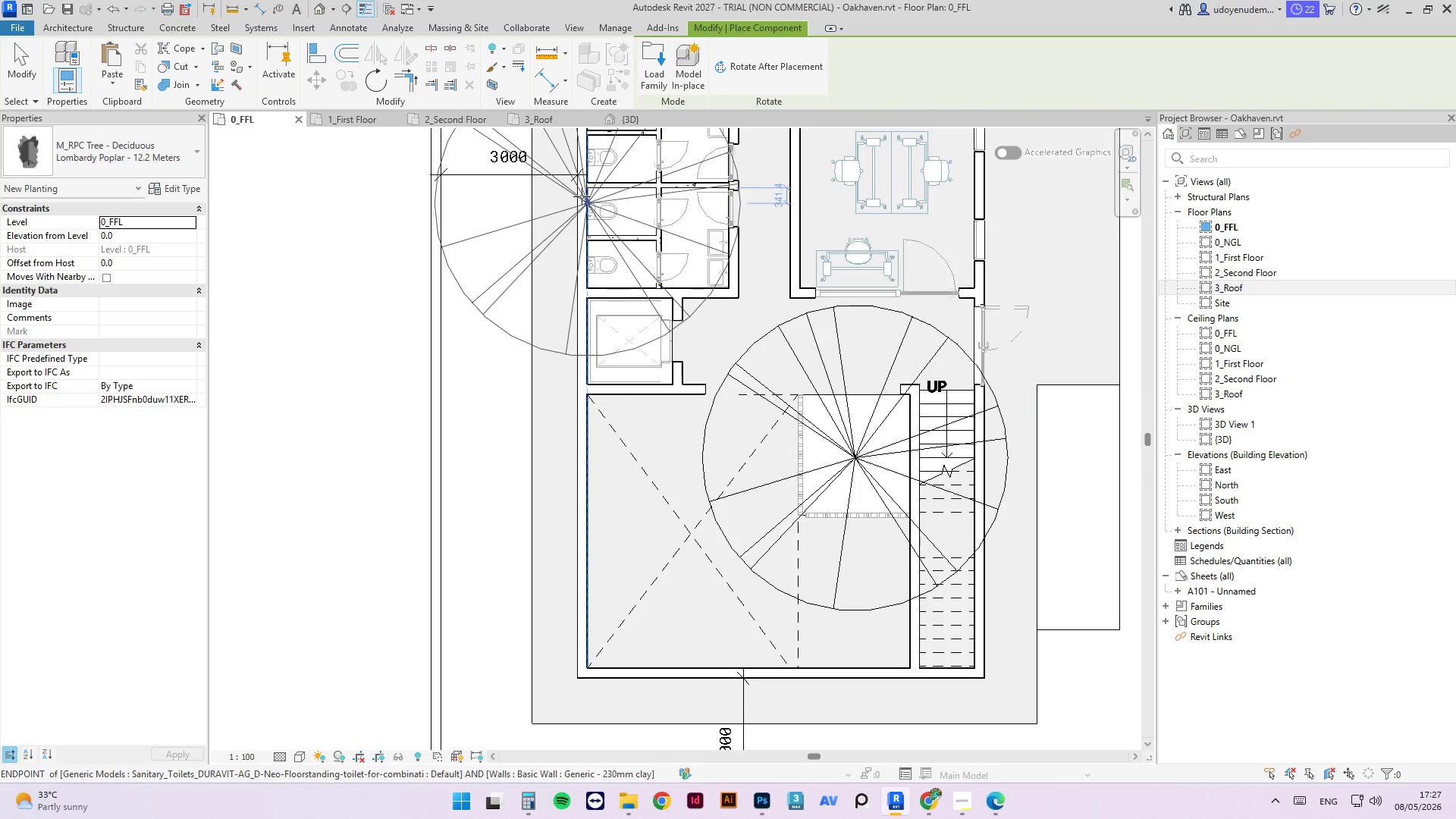 
key(Escape)
 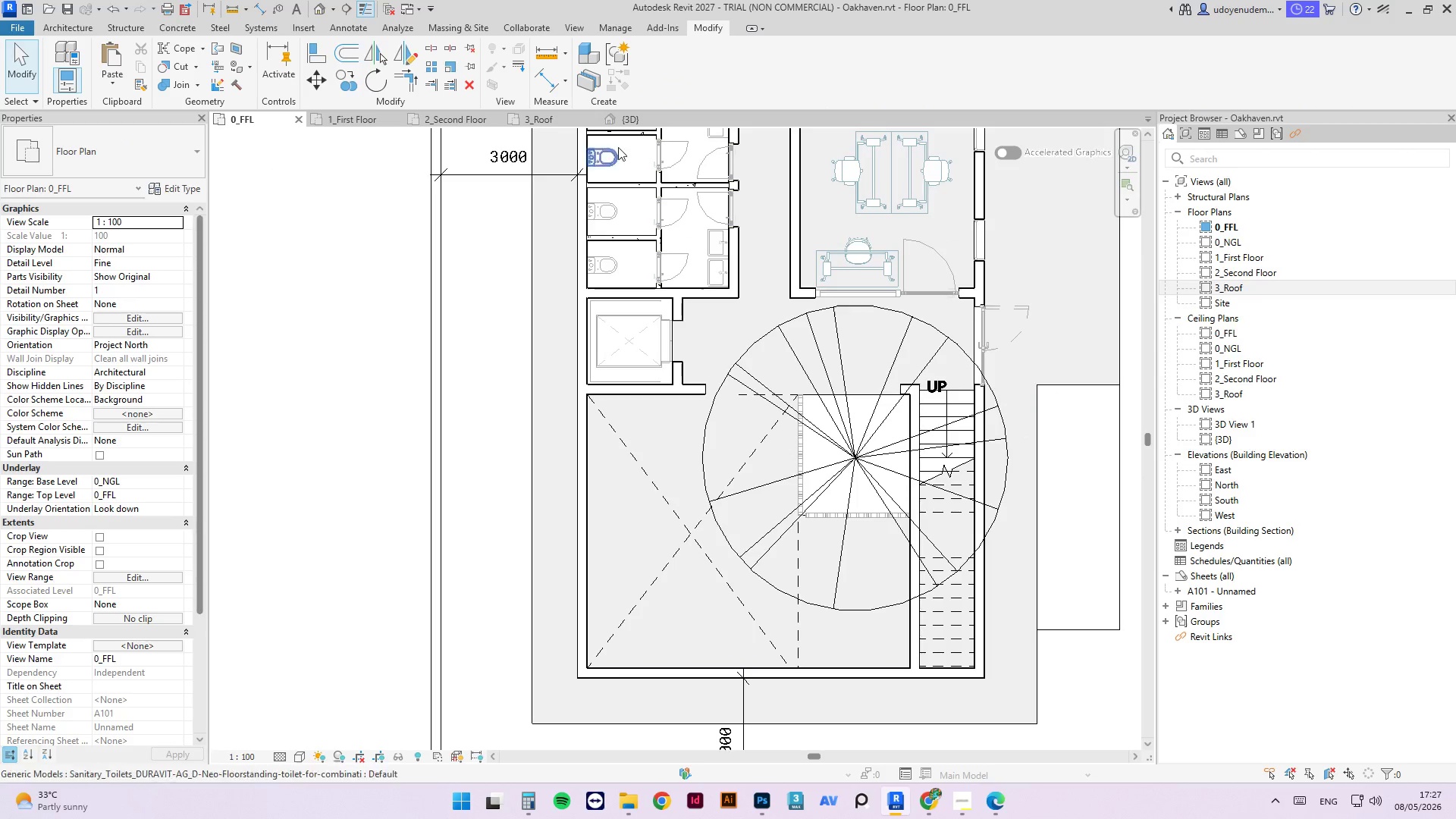 
key(Escape)
 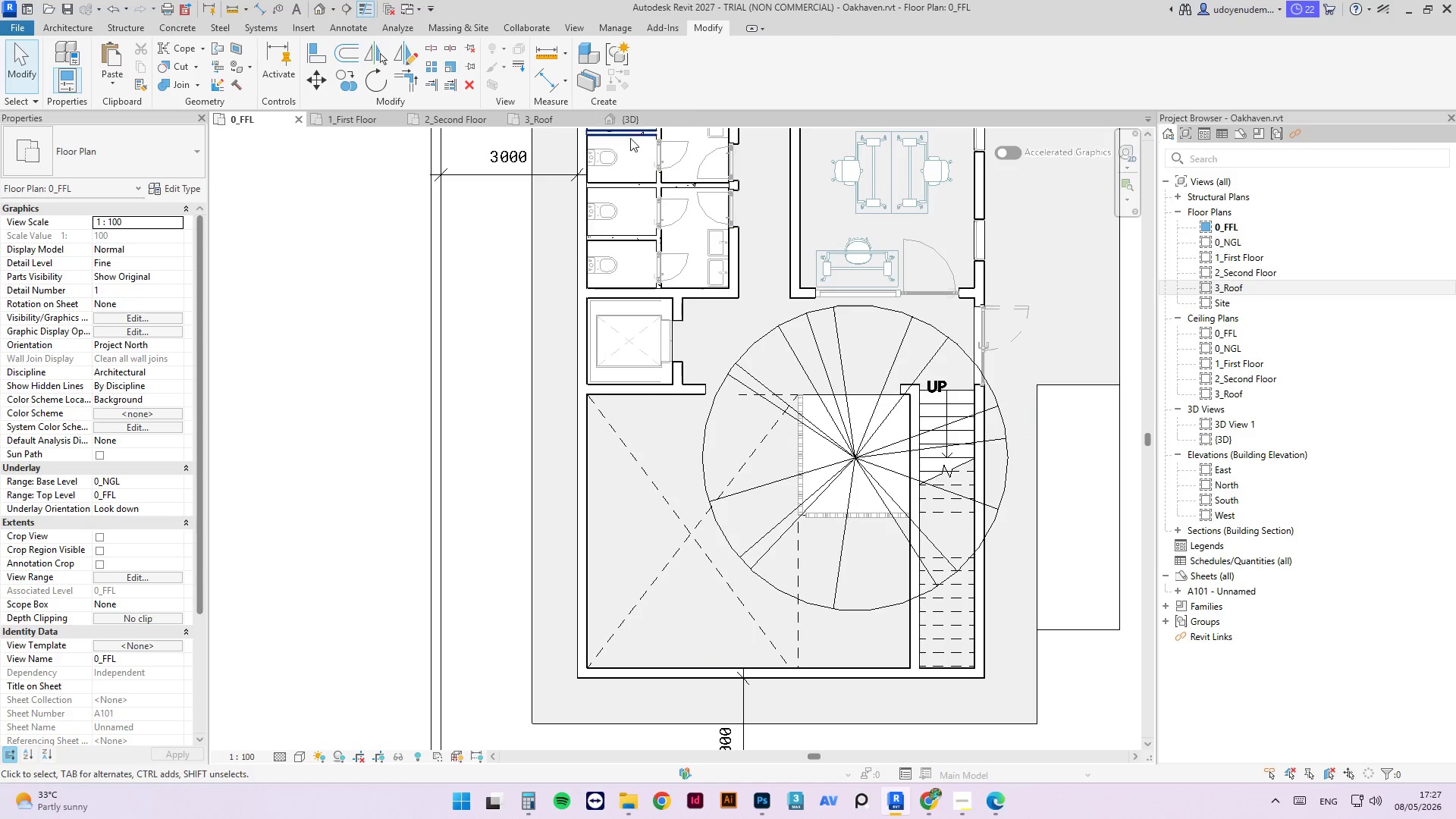 
key(Escape)
 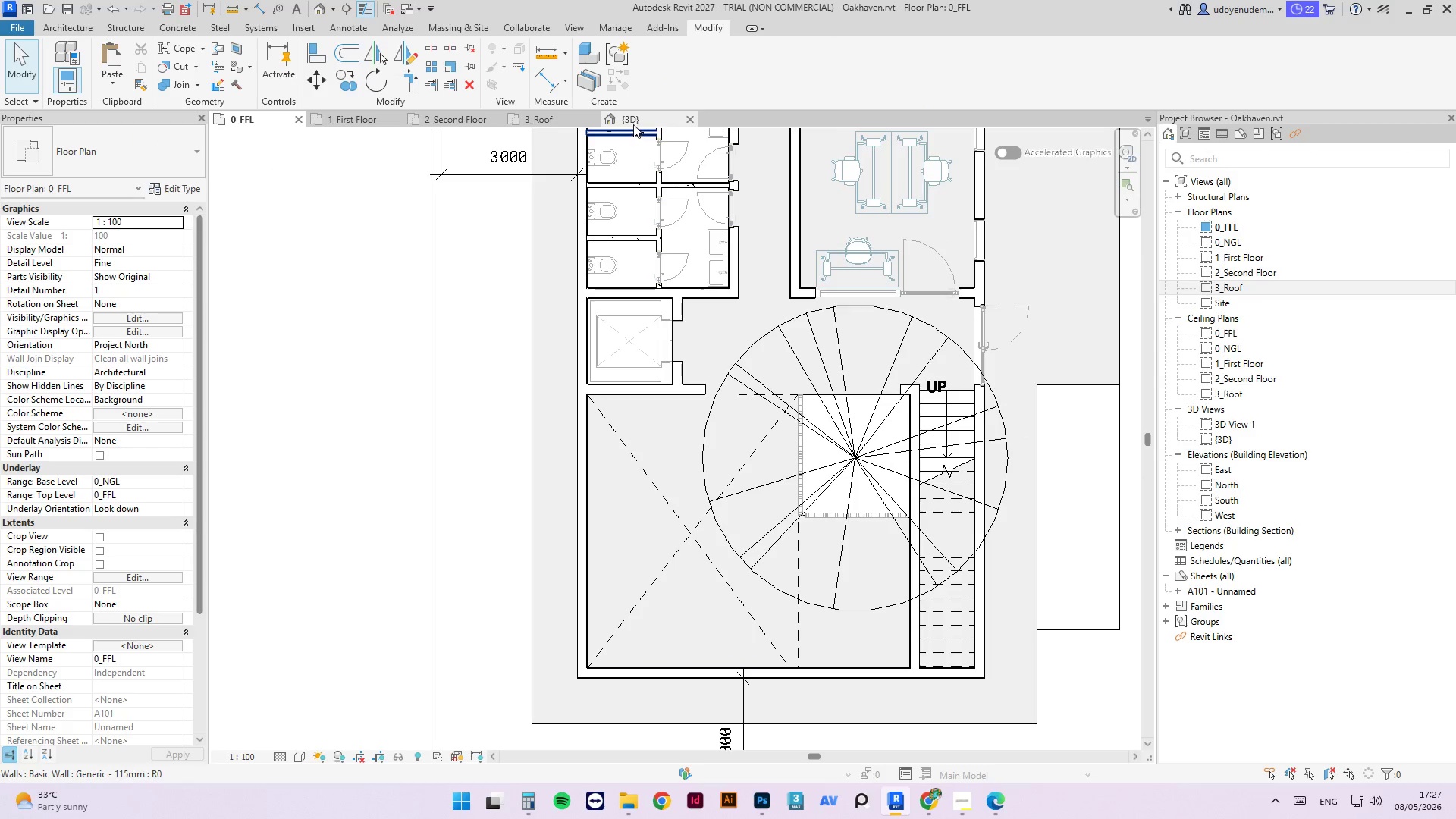 
left_click([633, 124])
 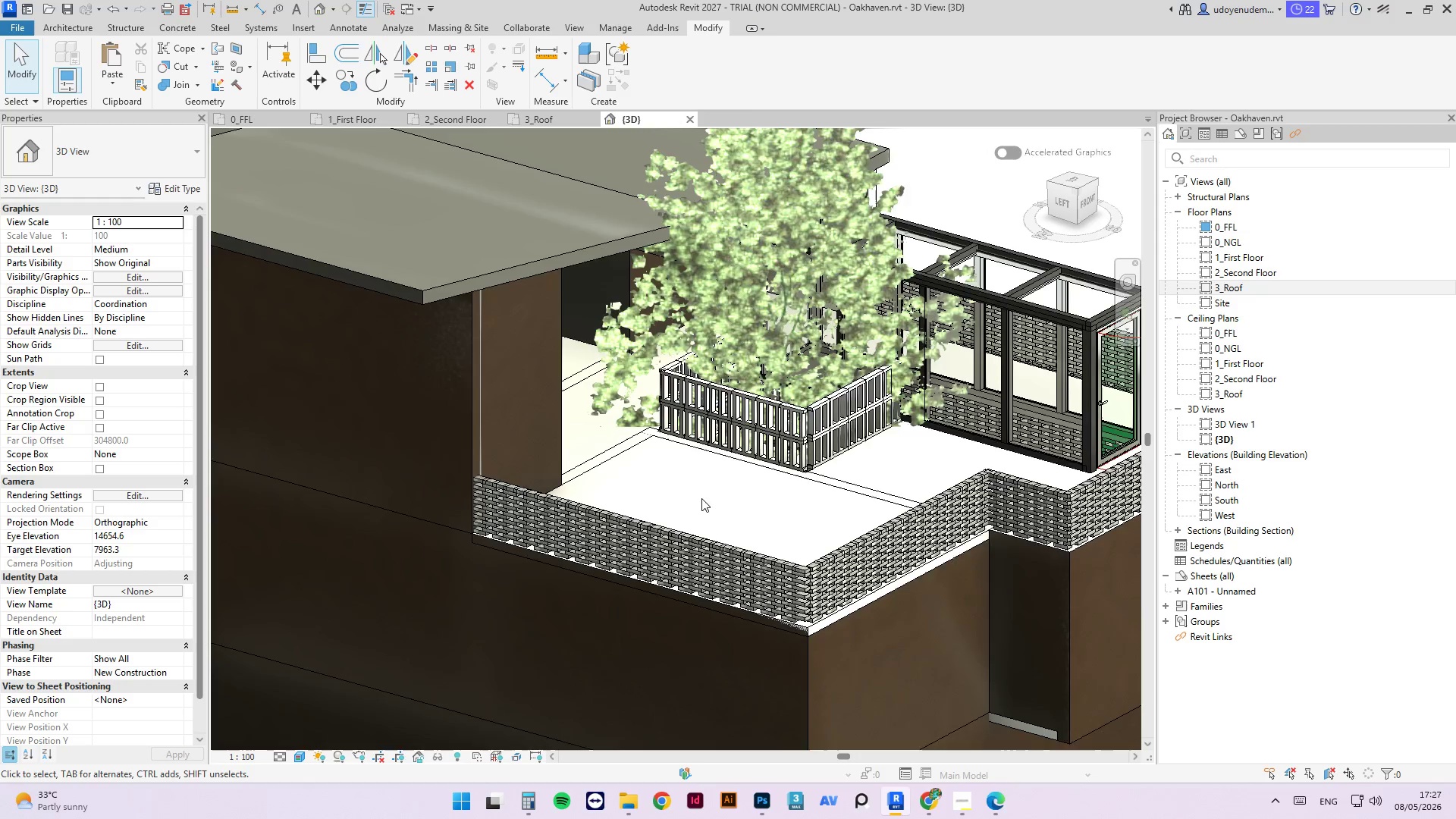 
left_click([868, 307])
 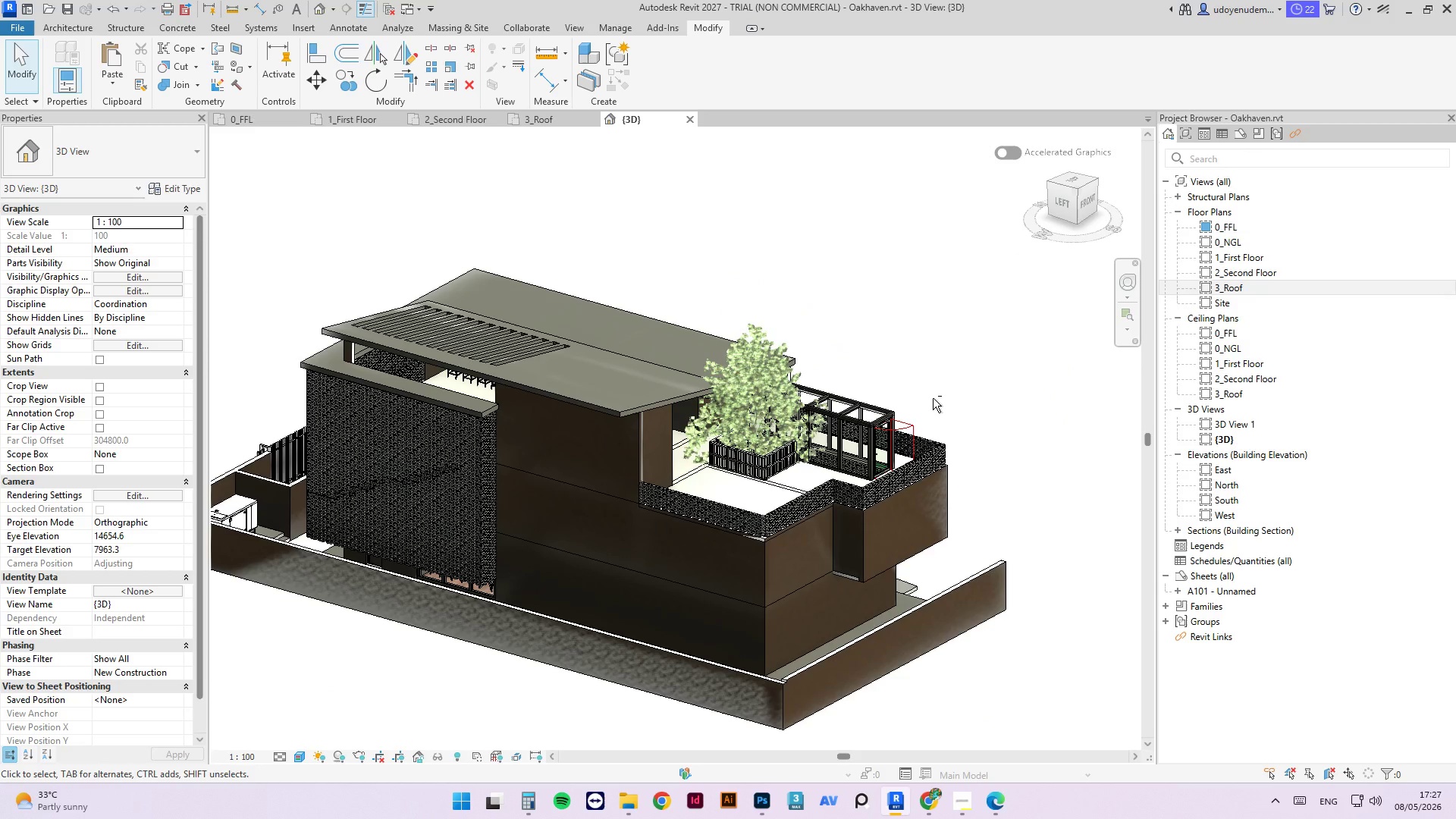 
hold_key(key=ShiftLeft, duration=4.08)
 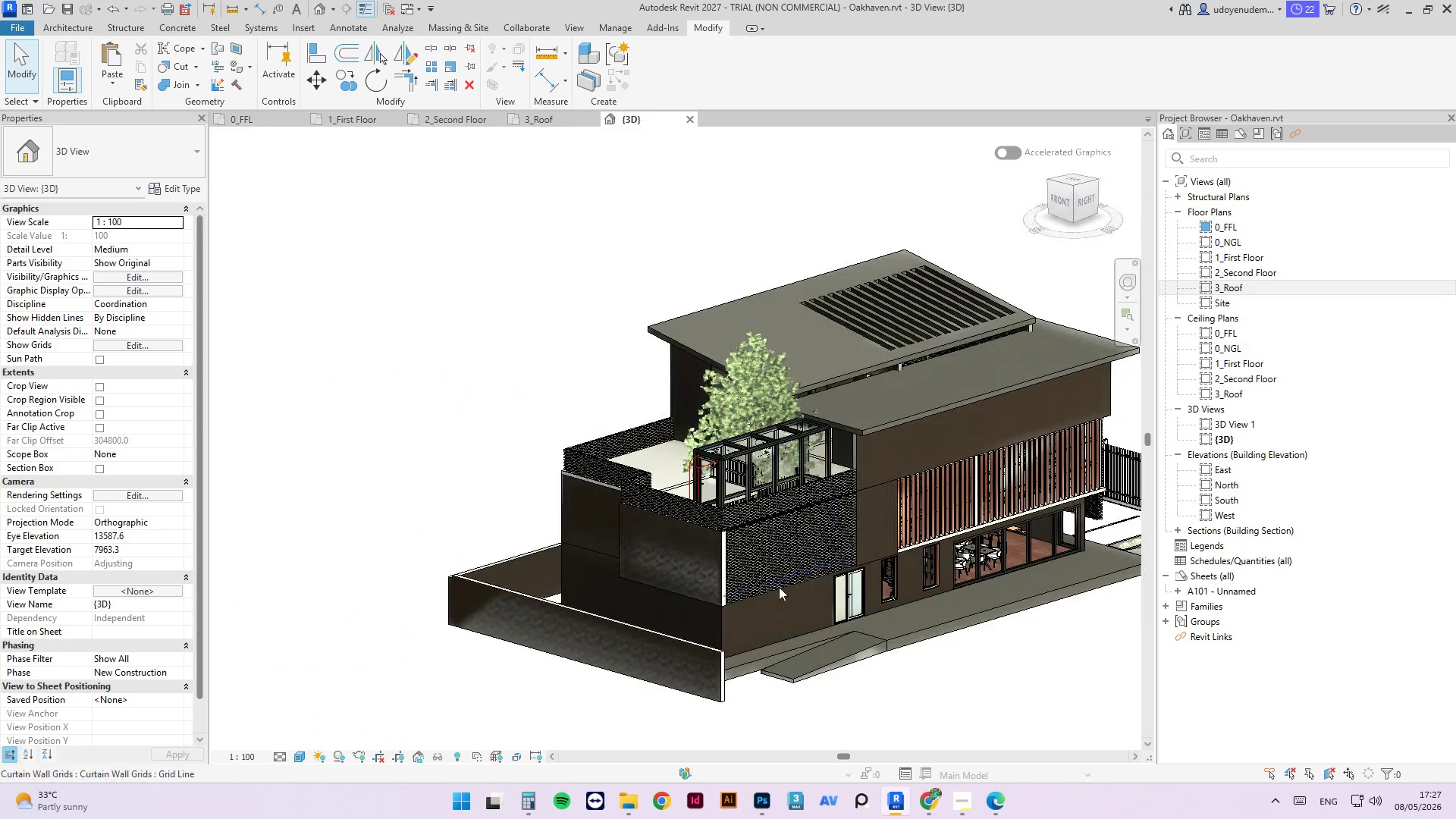 
scroll: coordinate [770, 475], scroll_direction: down, amount: 7.0
 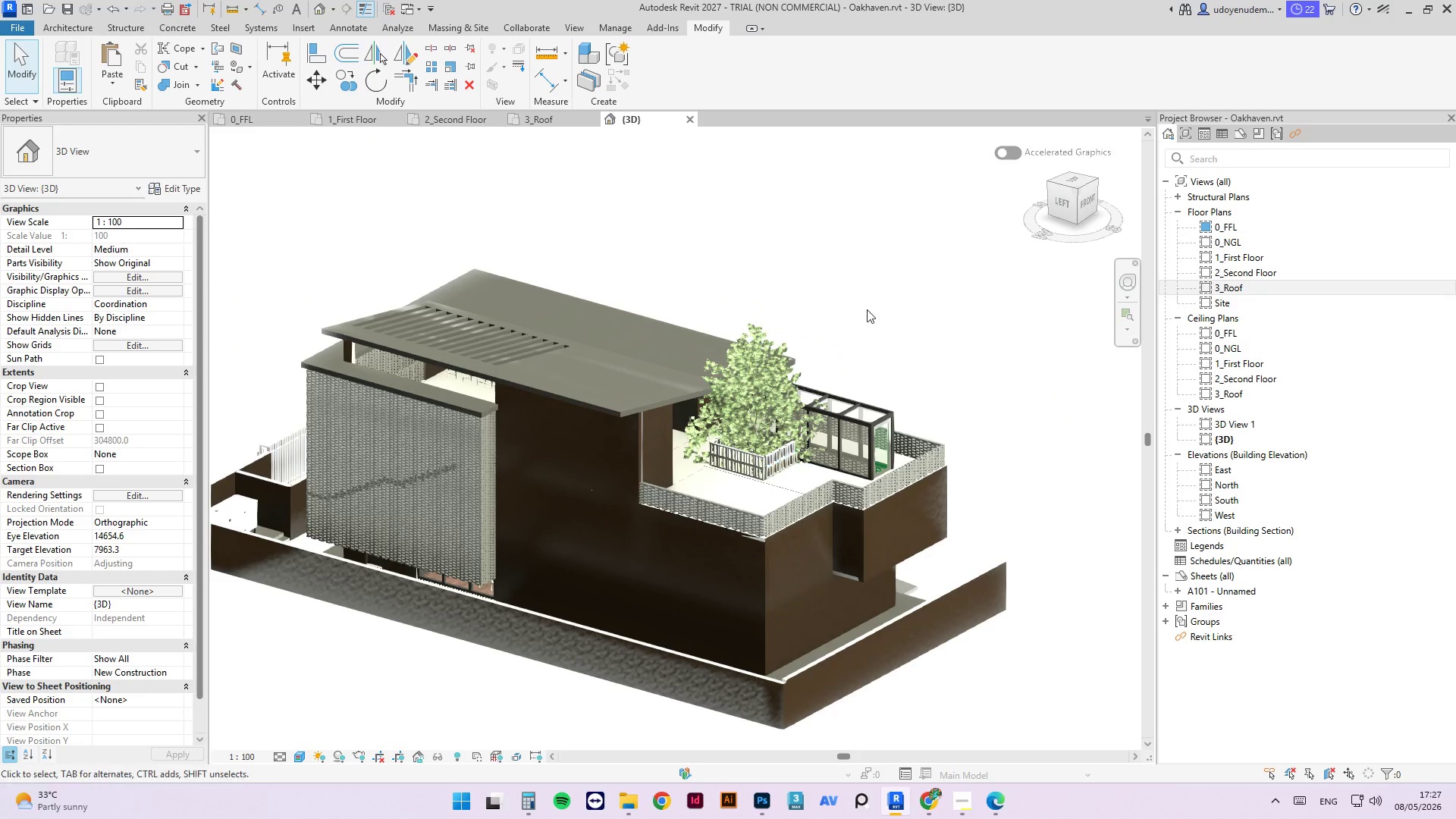 
hold_key(key=ShiftLeft, duration=13.42)
 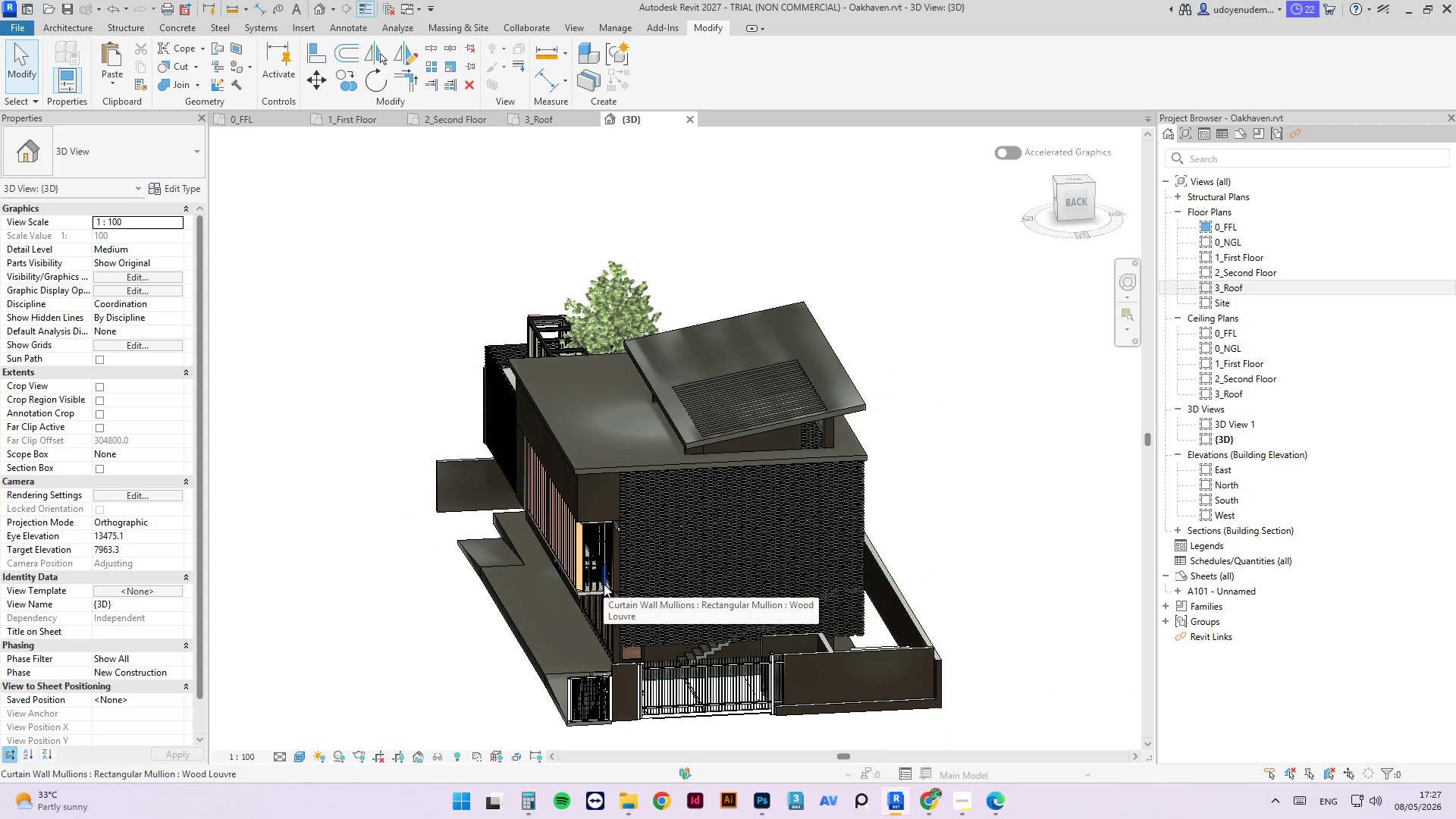 
scroll: coordinate [600, 493], scroll_direction: none, amount: 0.0
 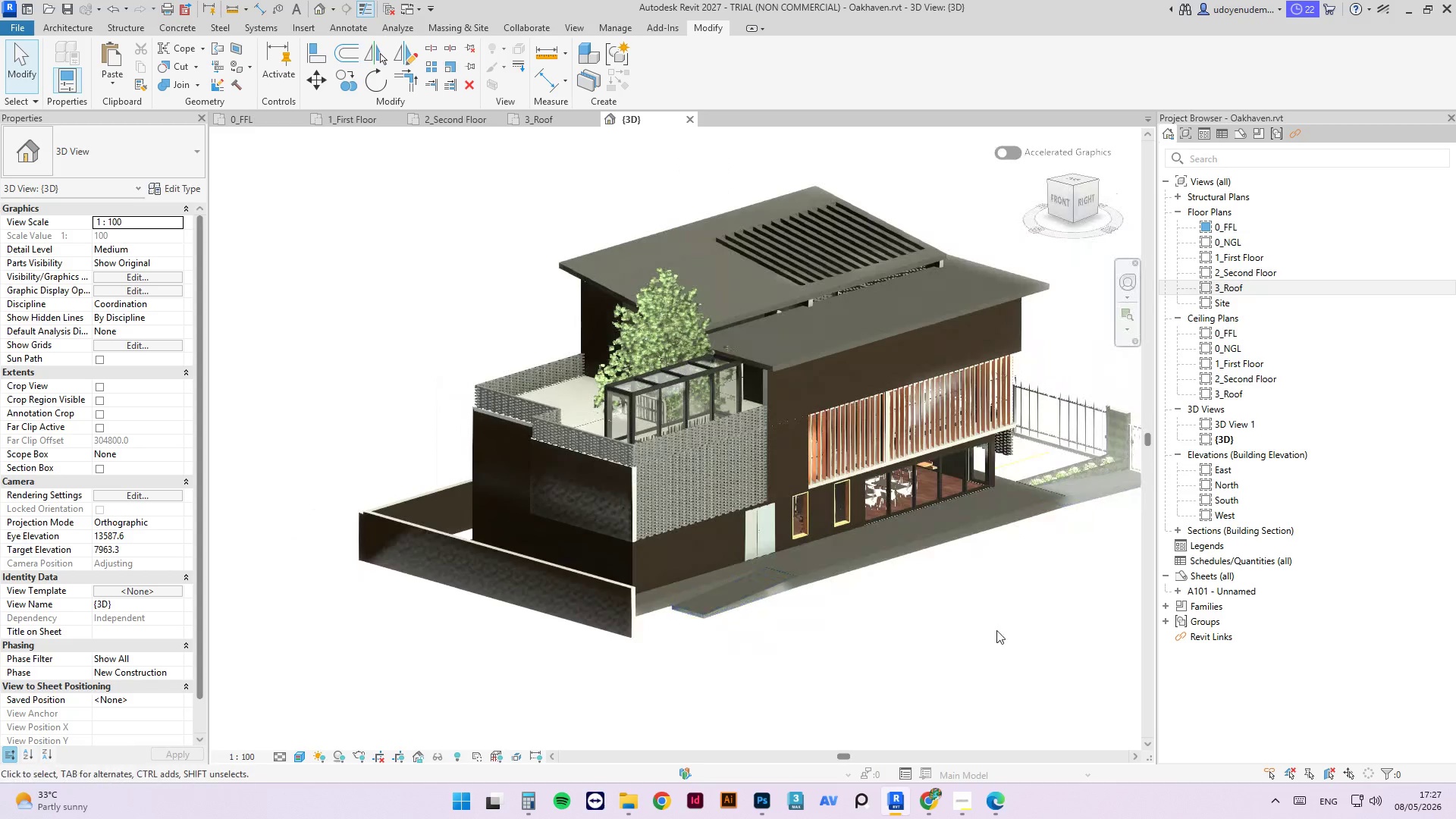 
wait(11.39)
 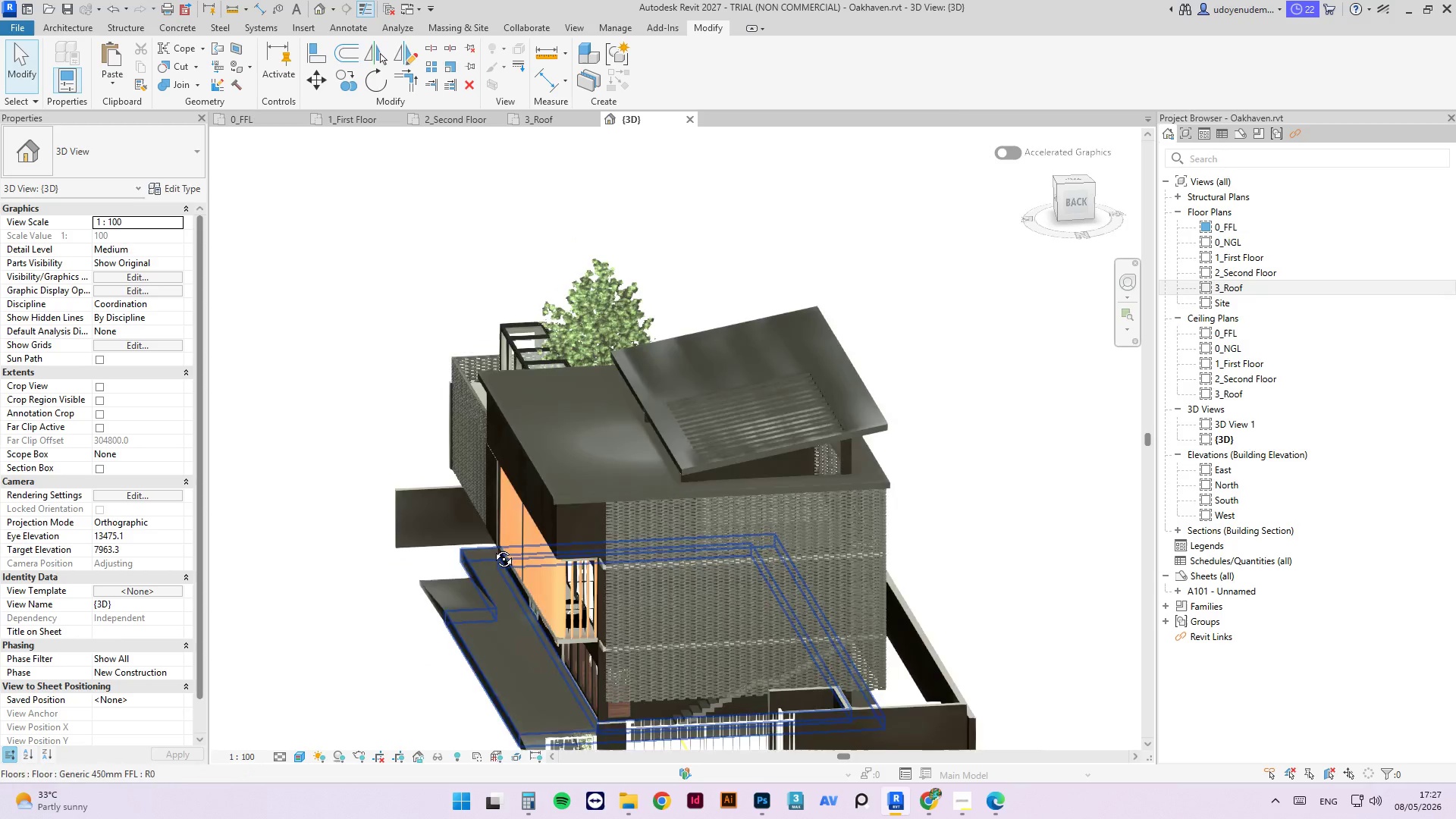 
hold_key(key=ShiftLeft, duration=5.92)
 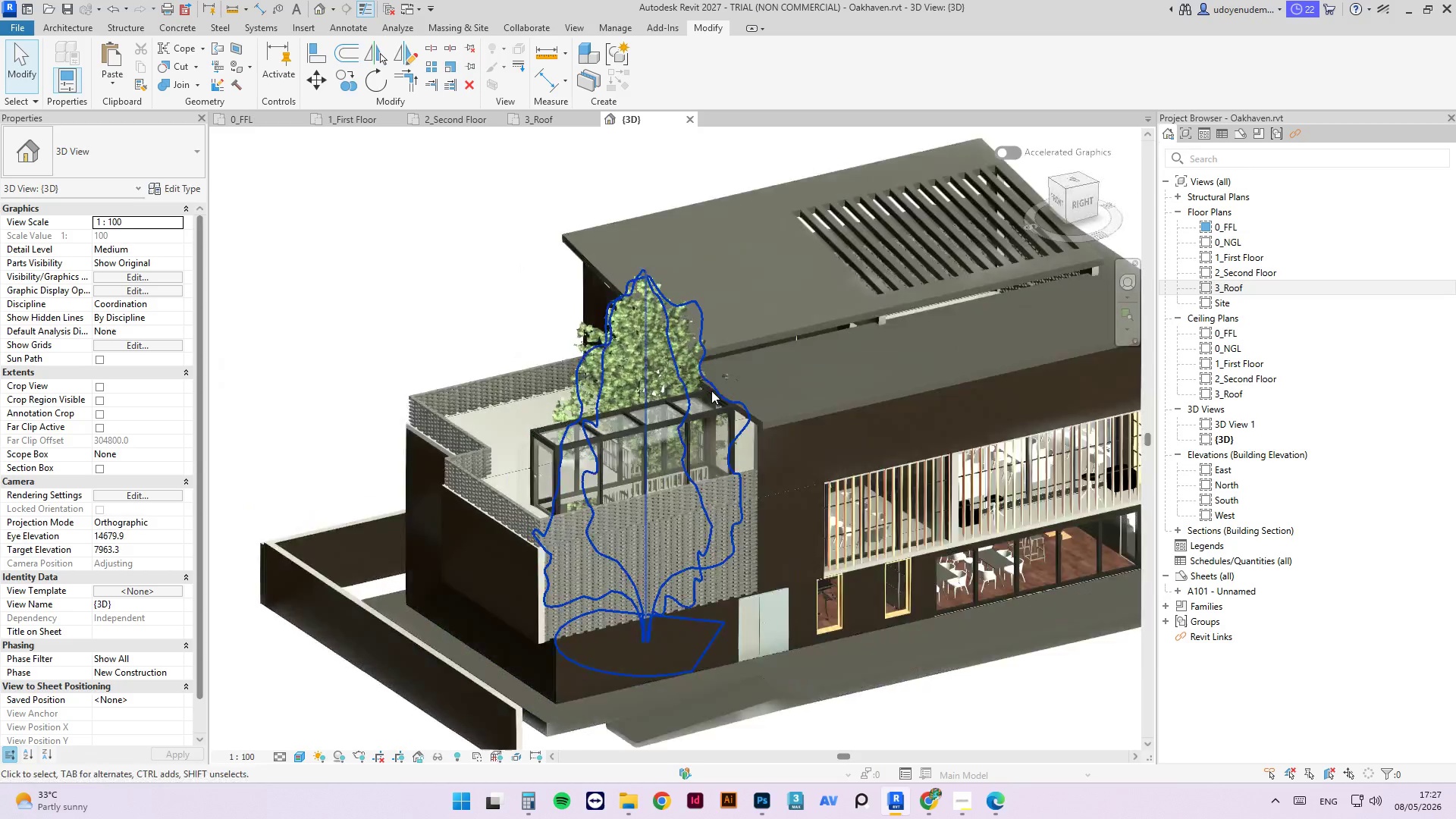 
scroll: coordinate [709, 414], scroll_direction: up, amount: 6.0
 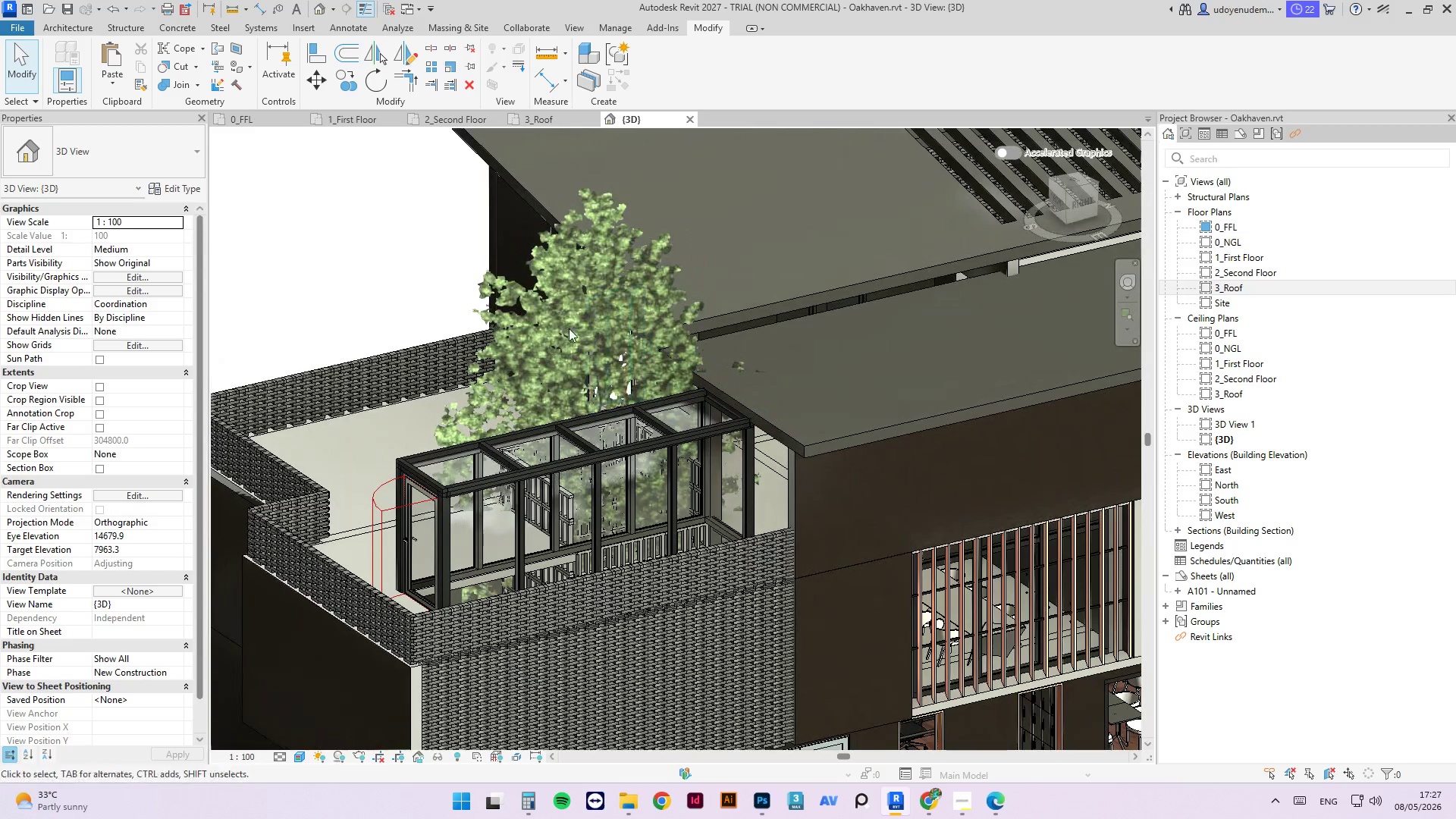 
hold_key(key=ShiftLeft, duration=2.94)
 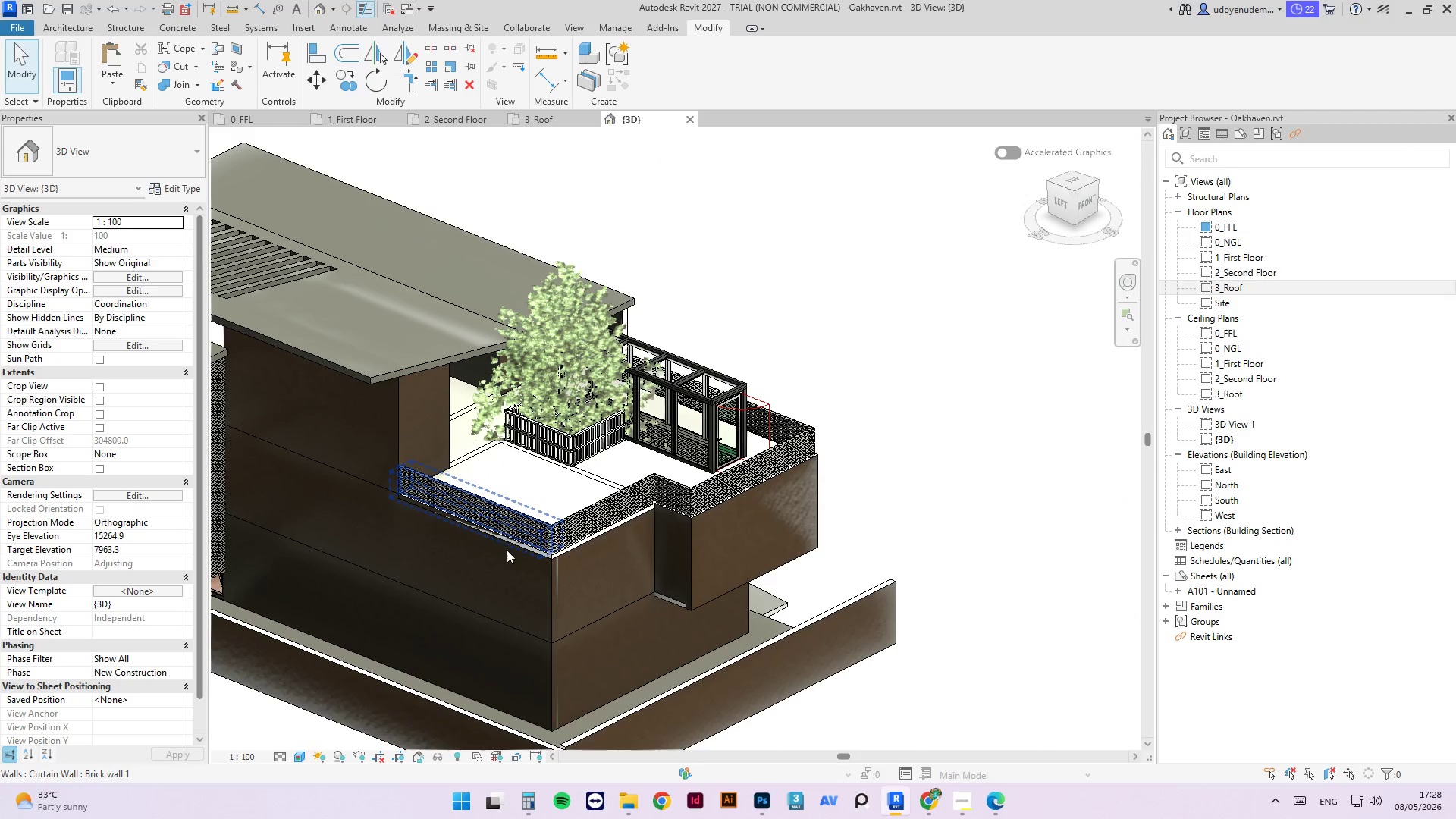 
scroll: coordinate [483, 421], scroll_direction: down, amount: 4.0
 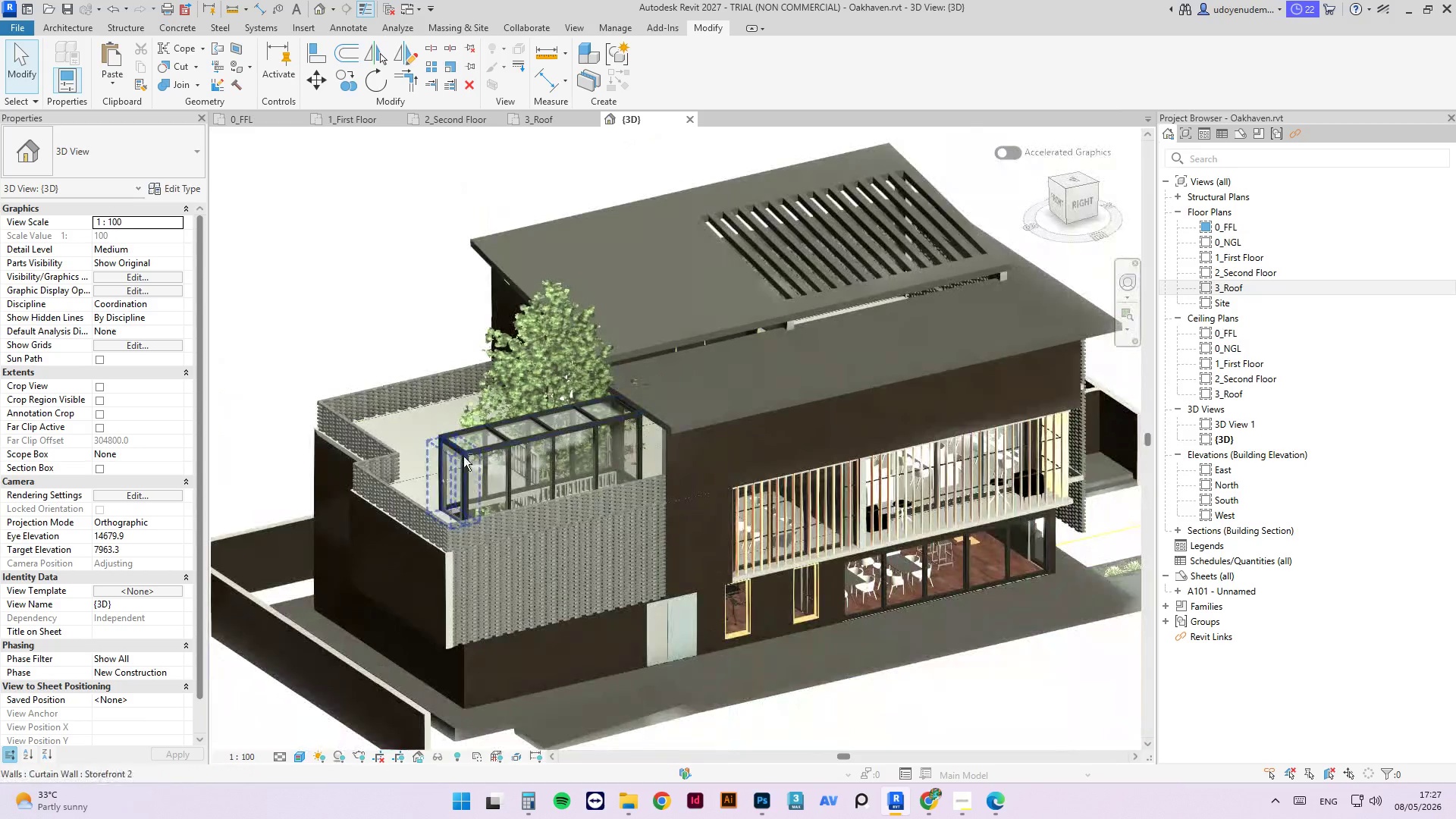 
scroll: coordinate [563, 395], scroll_direction: up, amount: 2.0
 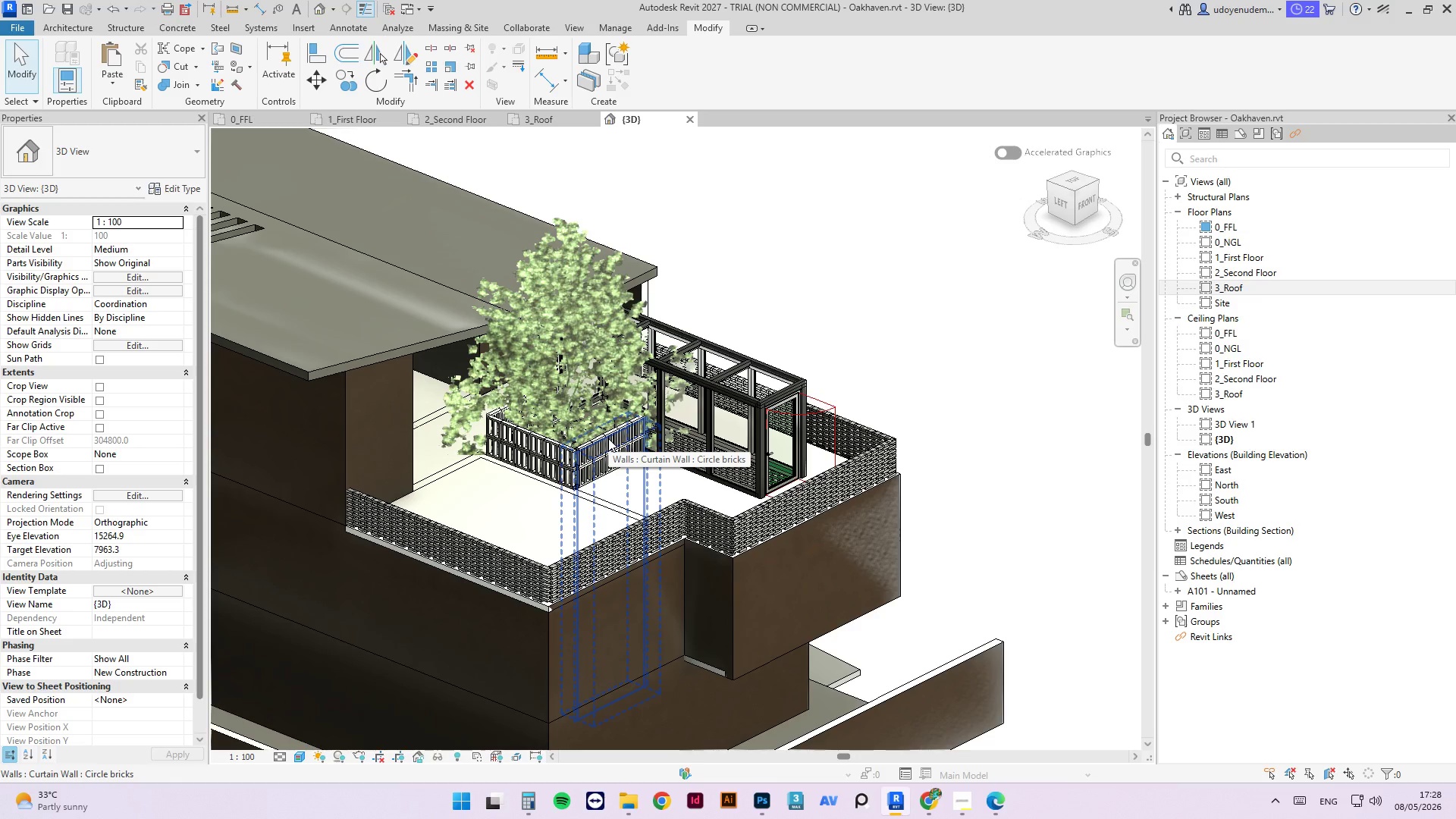 
left_click([608, 438])
 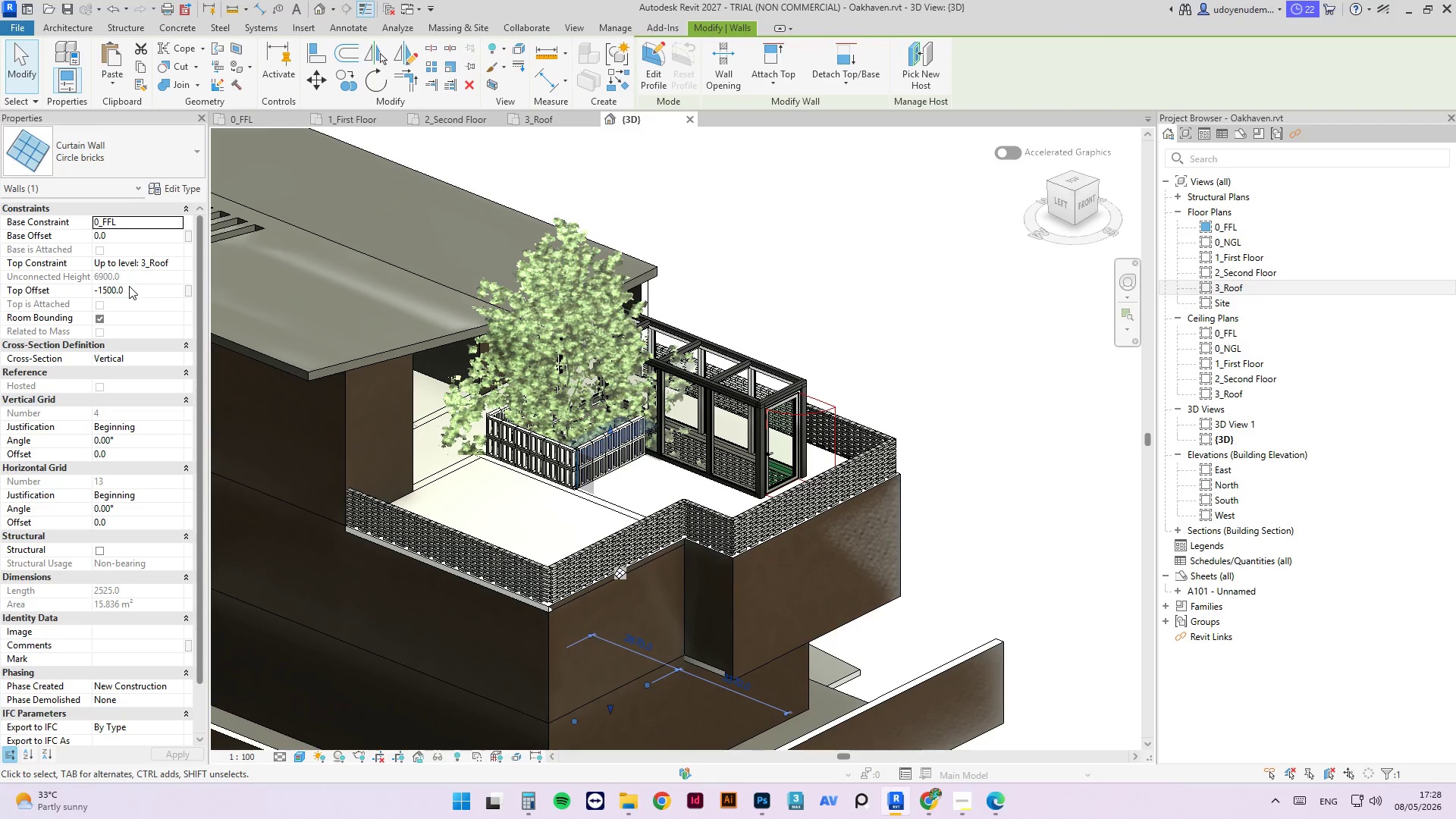 
left_click([176, 264])
 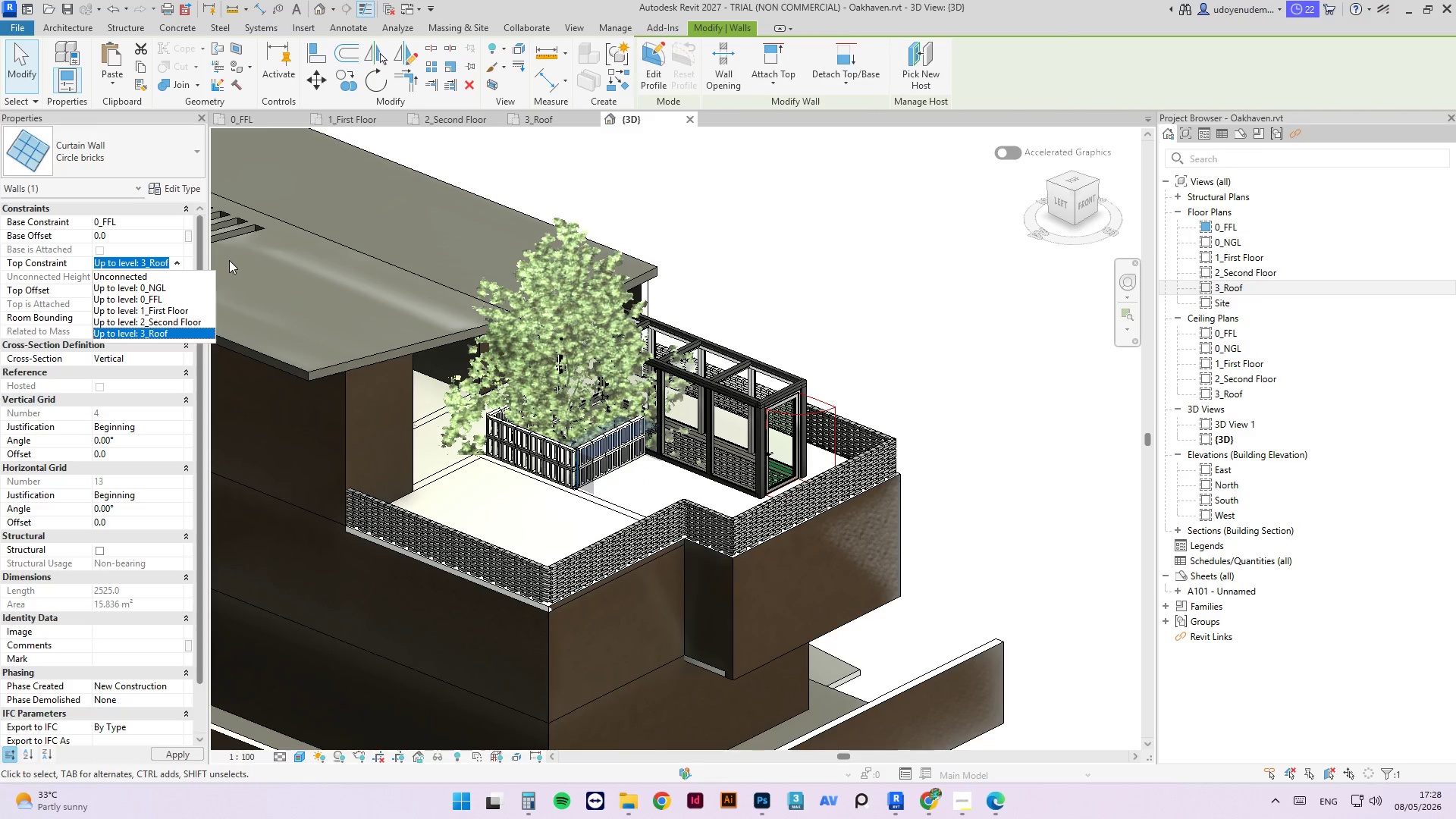 
left_click([689, 246])
 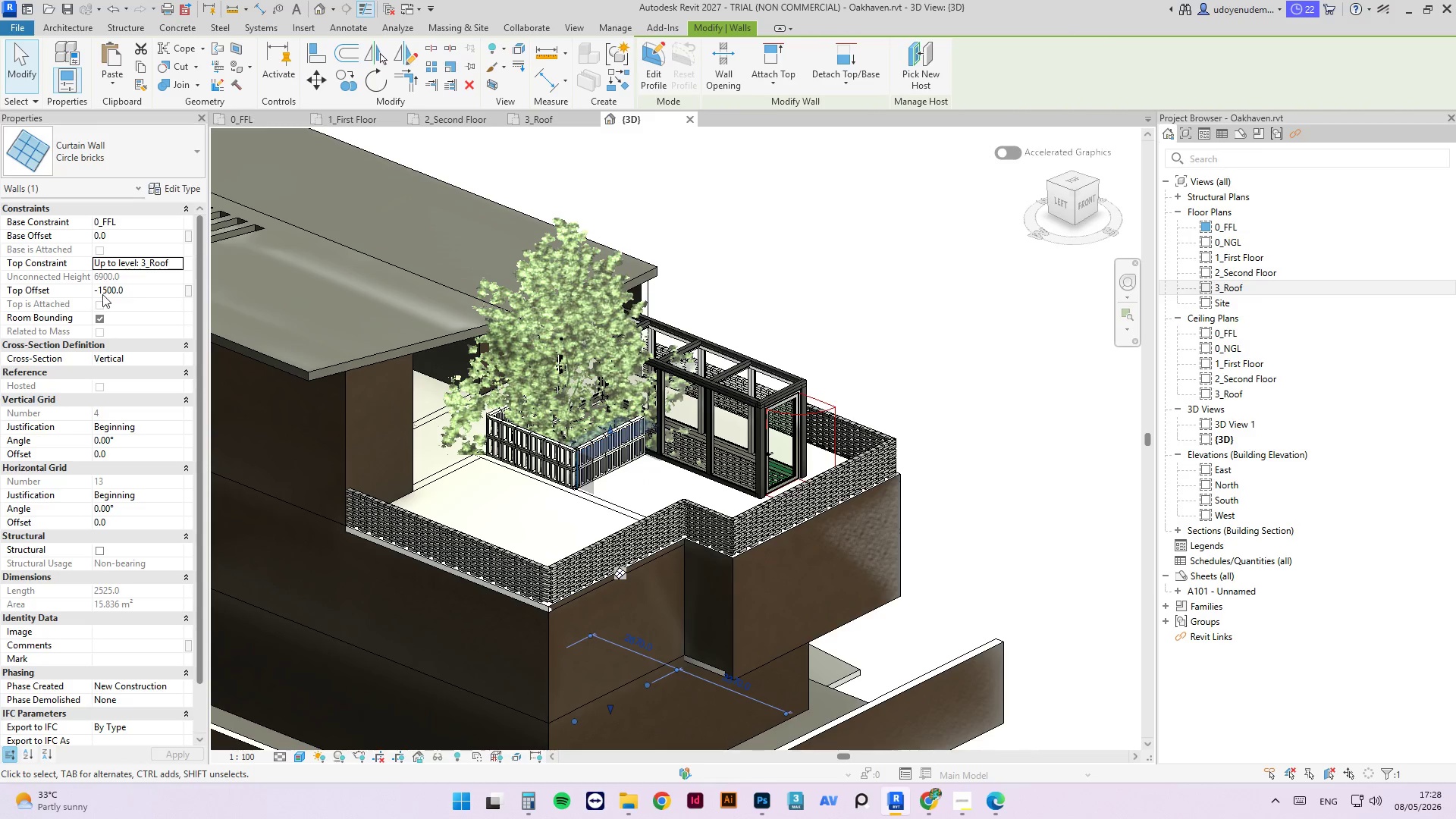 
left_click([127, 294])
 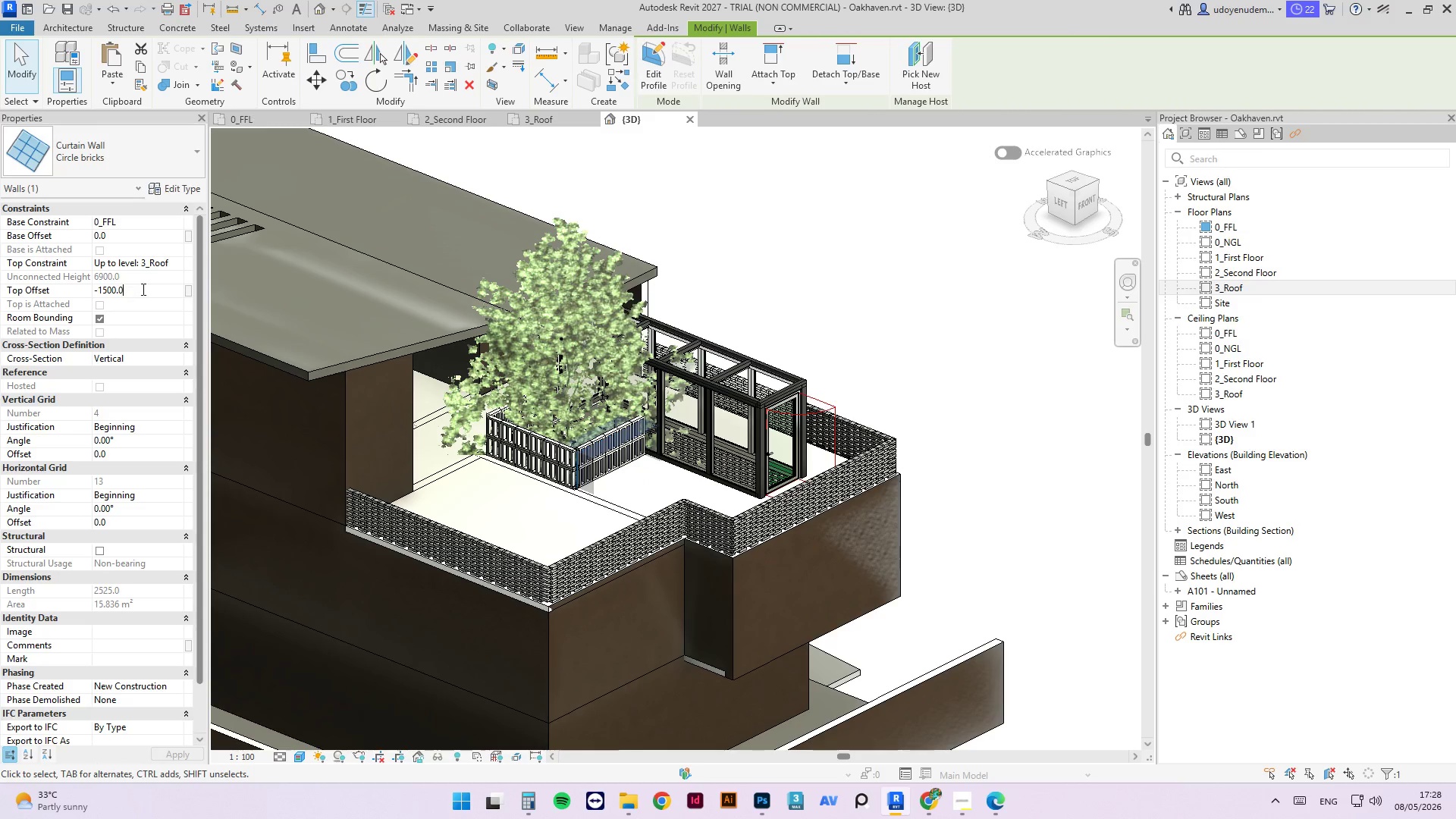 
left_click_drag(start_coordinate=[144, 287], to_coordinate=[0, 283])
 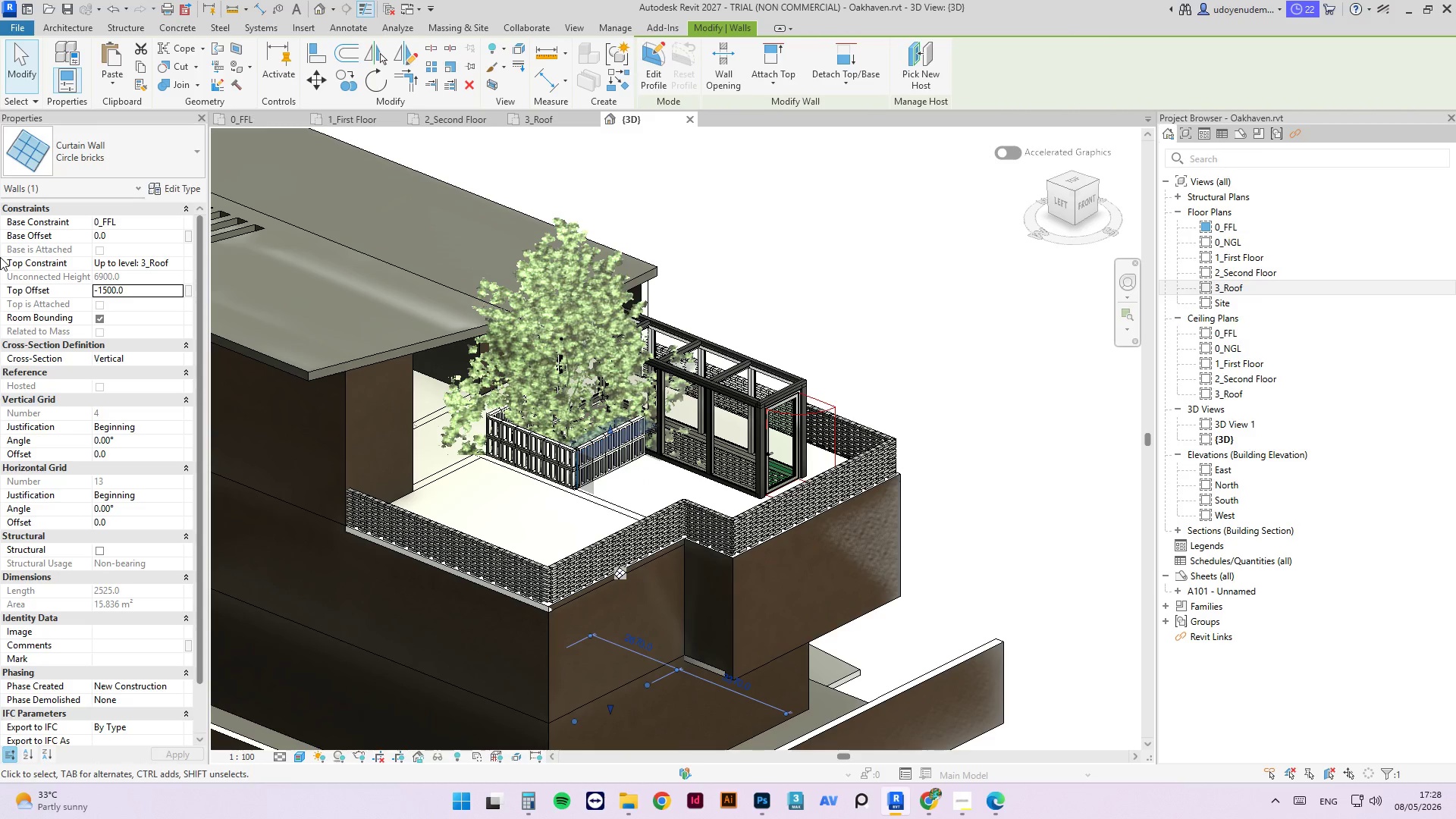 
key(Numpad0)
 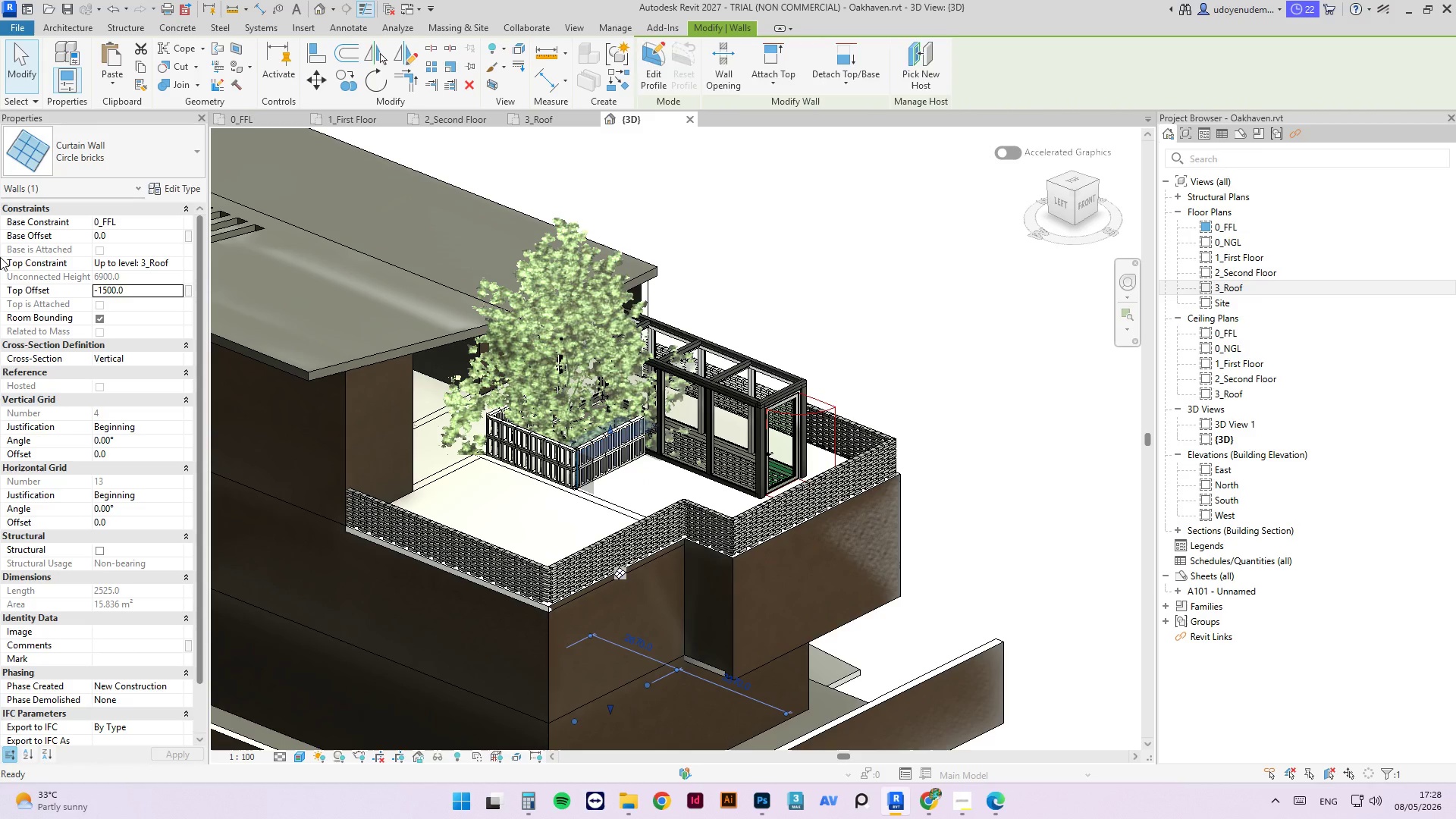 
key(NumpadEnter)
 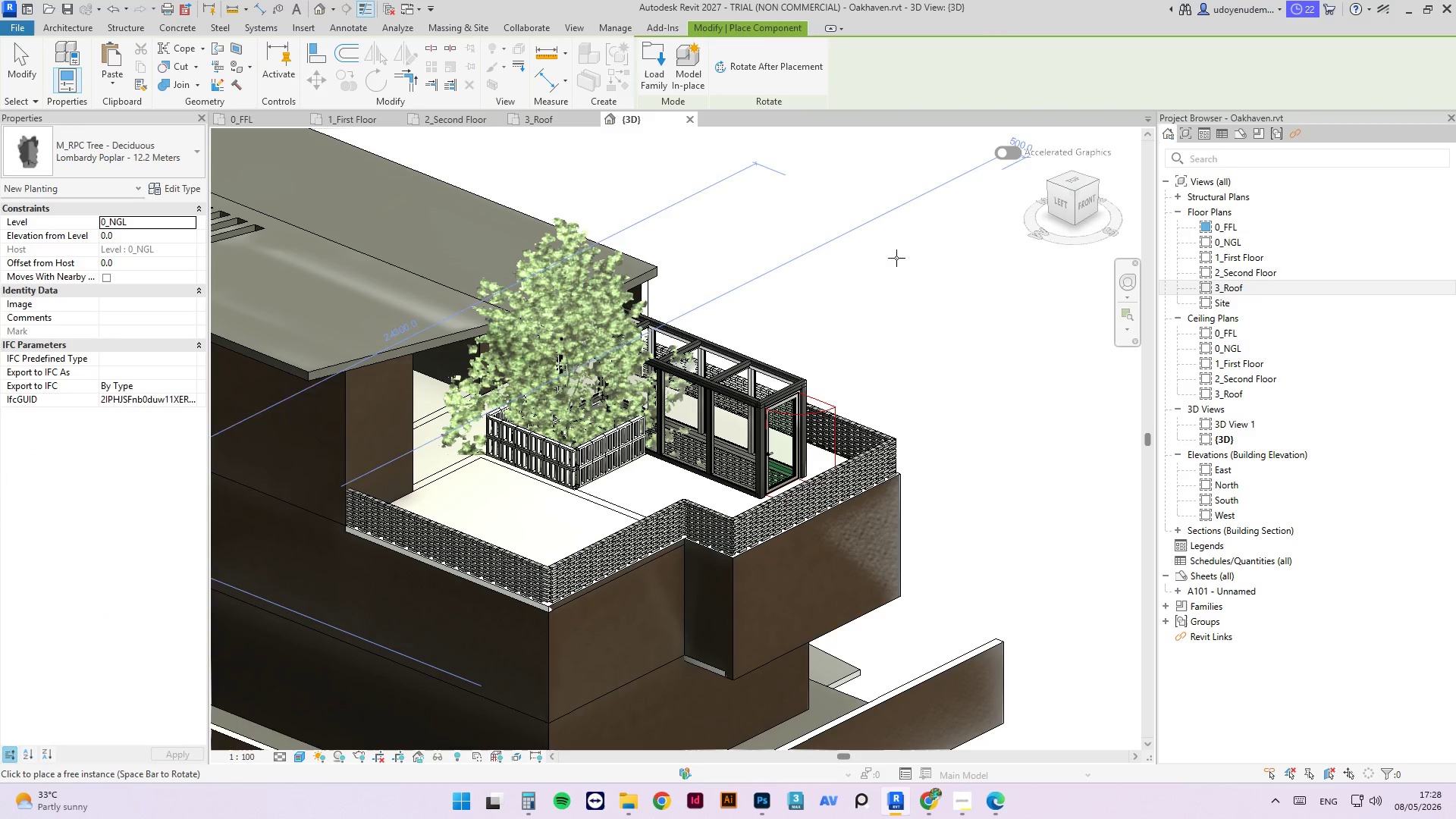 
left_click([915, 294])
 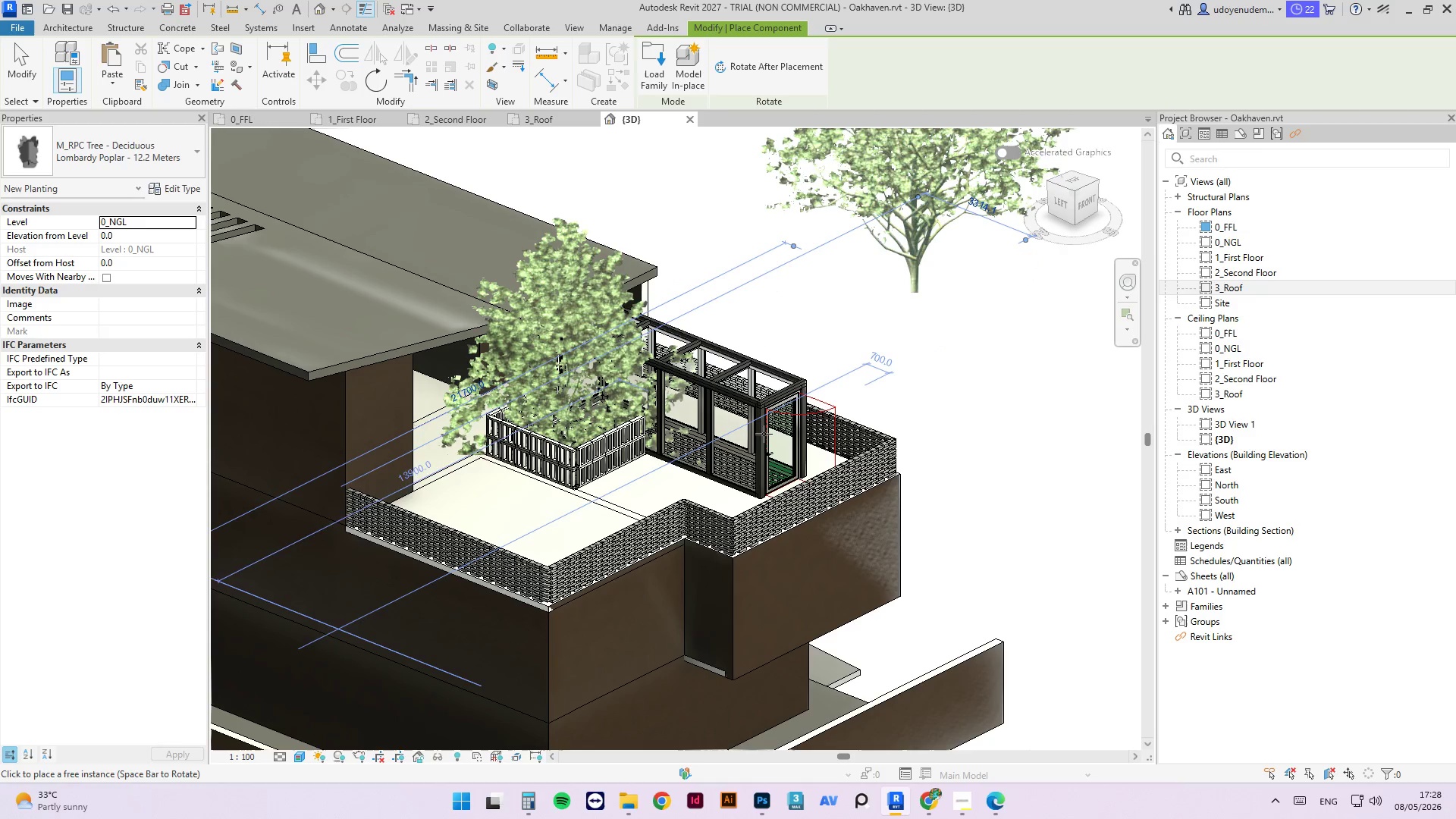 
key(Escape)
 